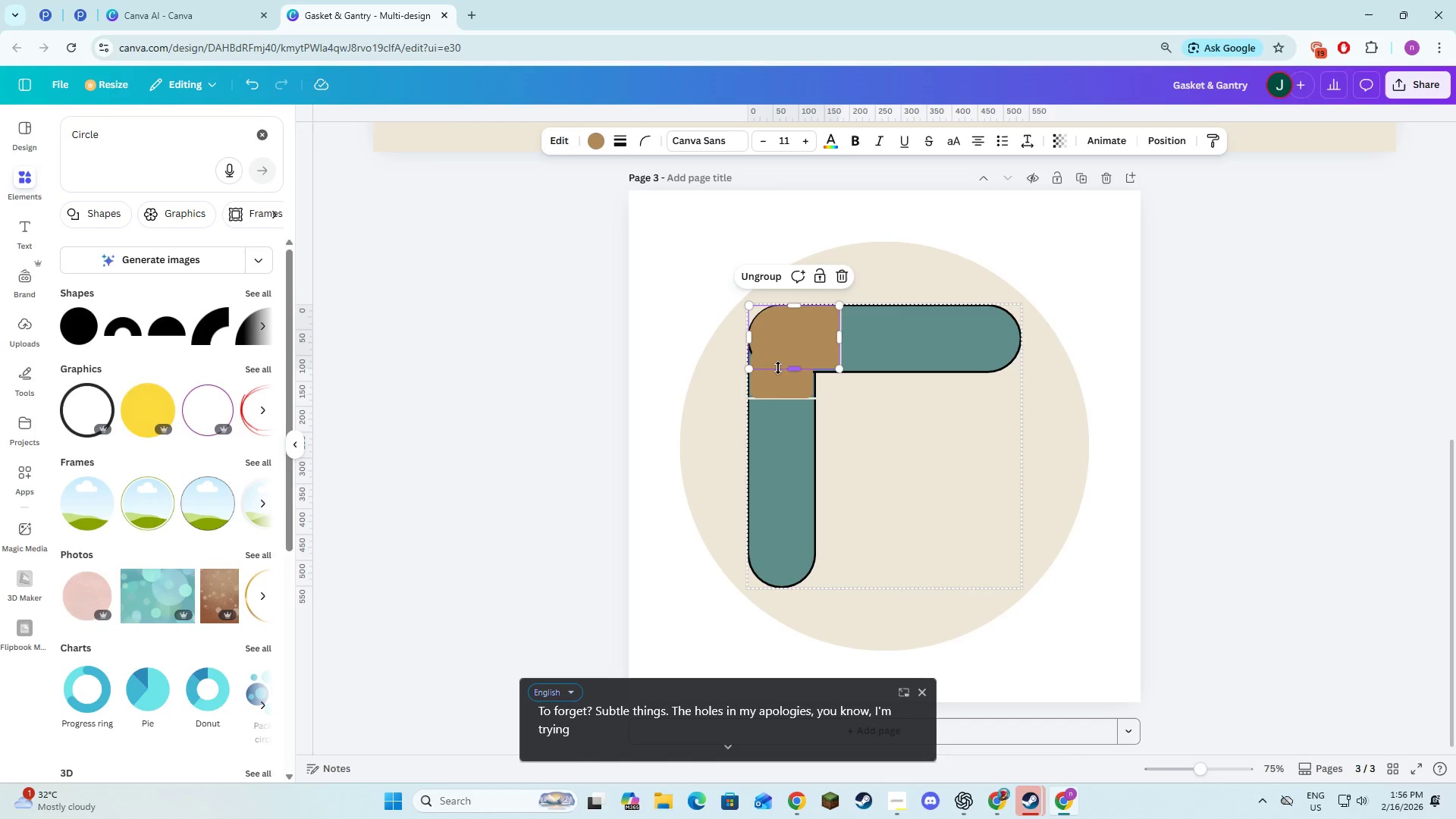 
wait(7.23)
 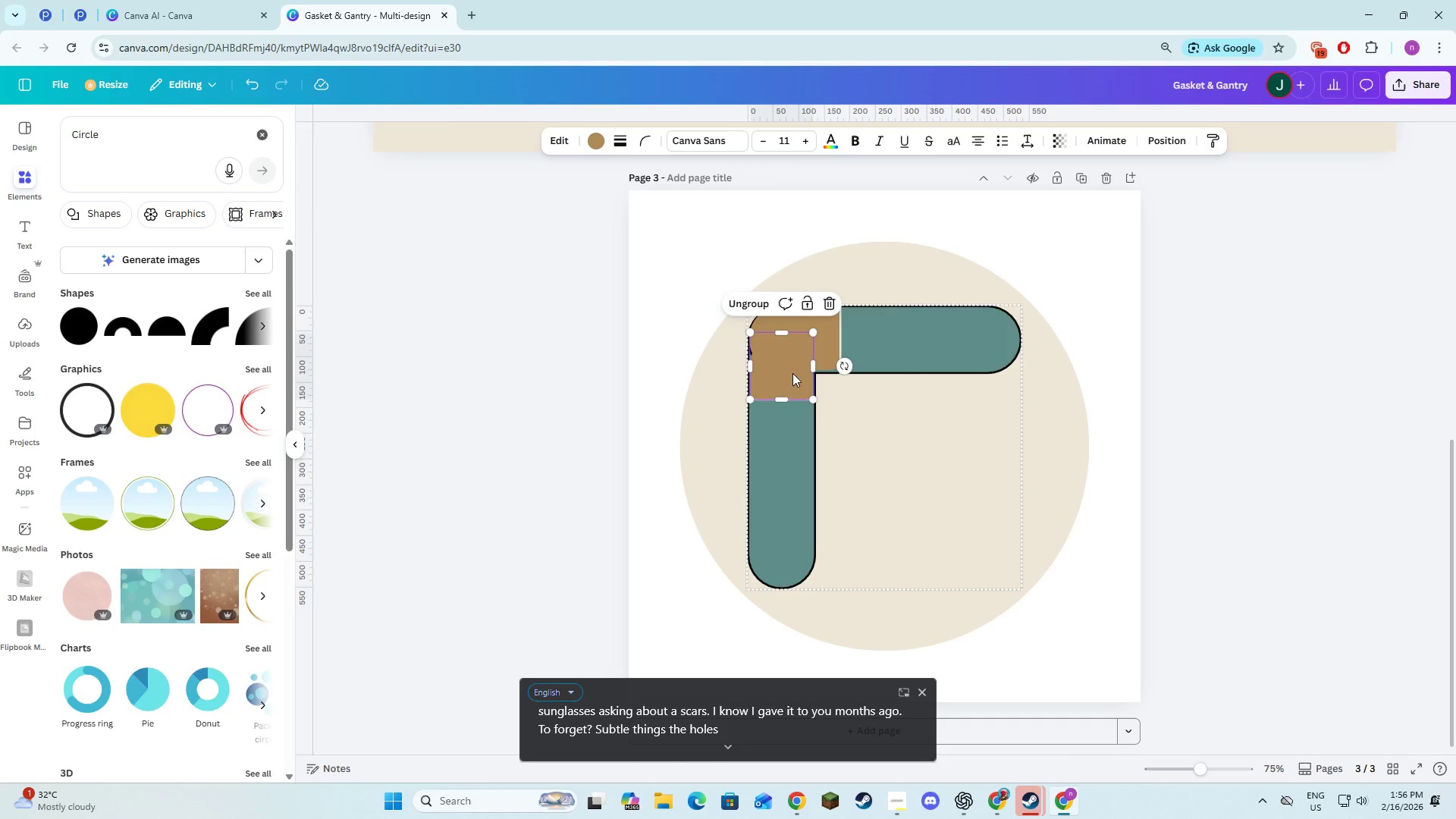 
left_click([794, 369])
 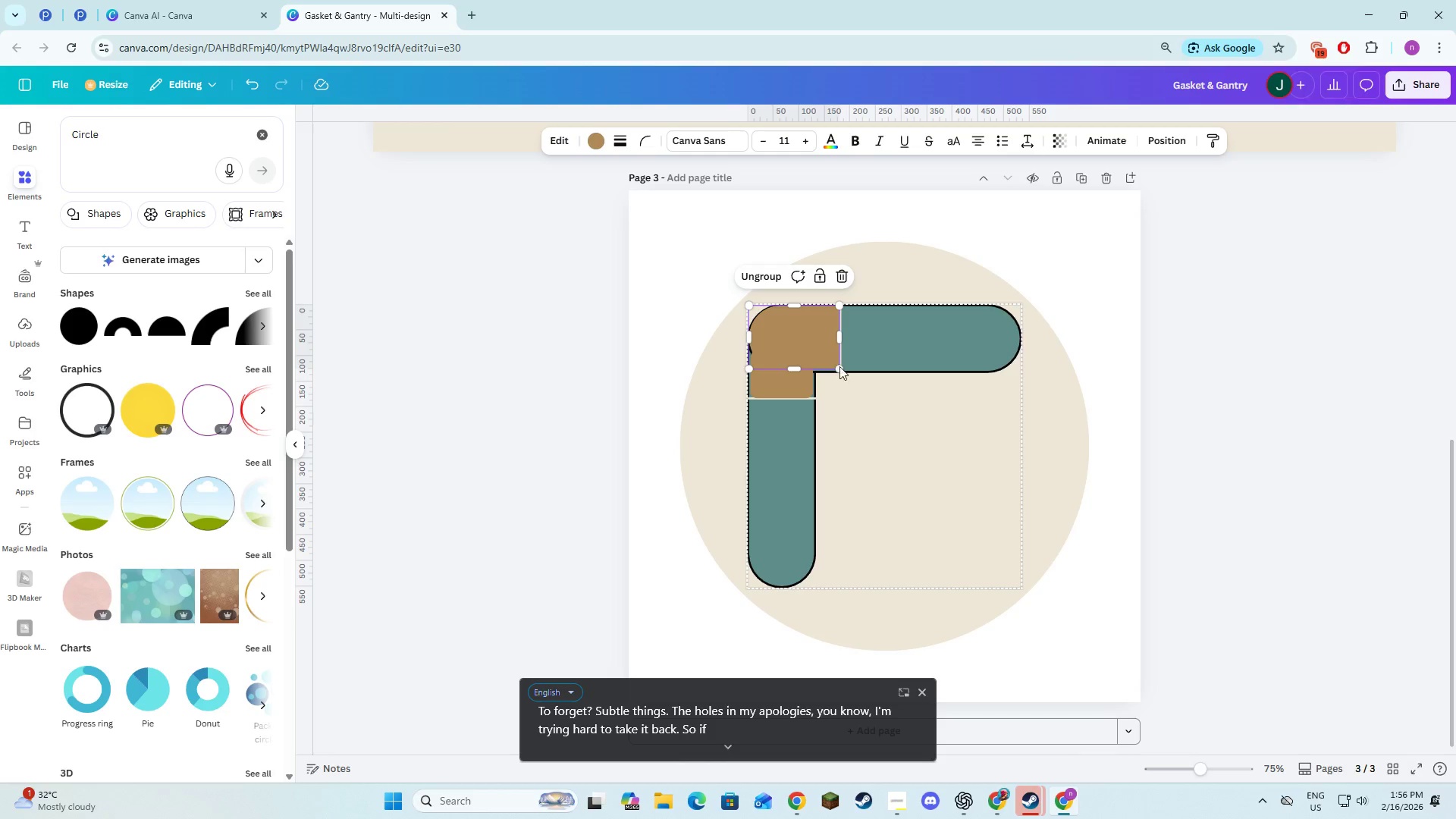 
left_click([902, 416])
 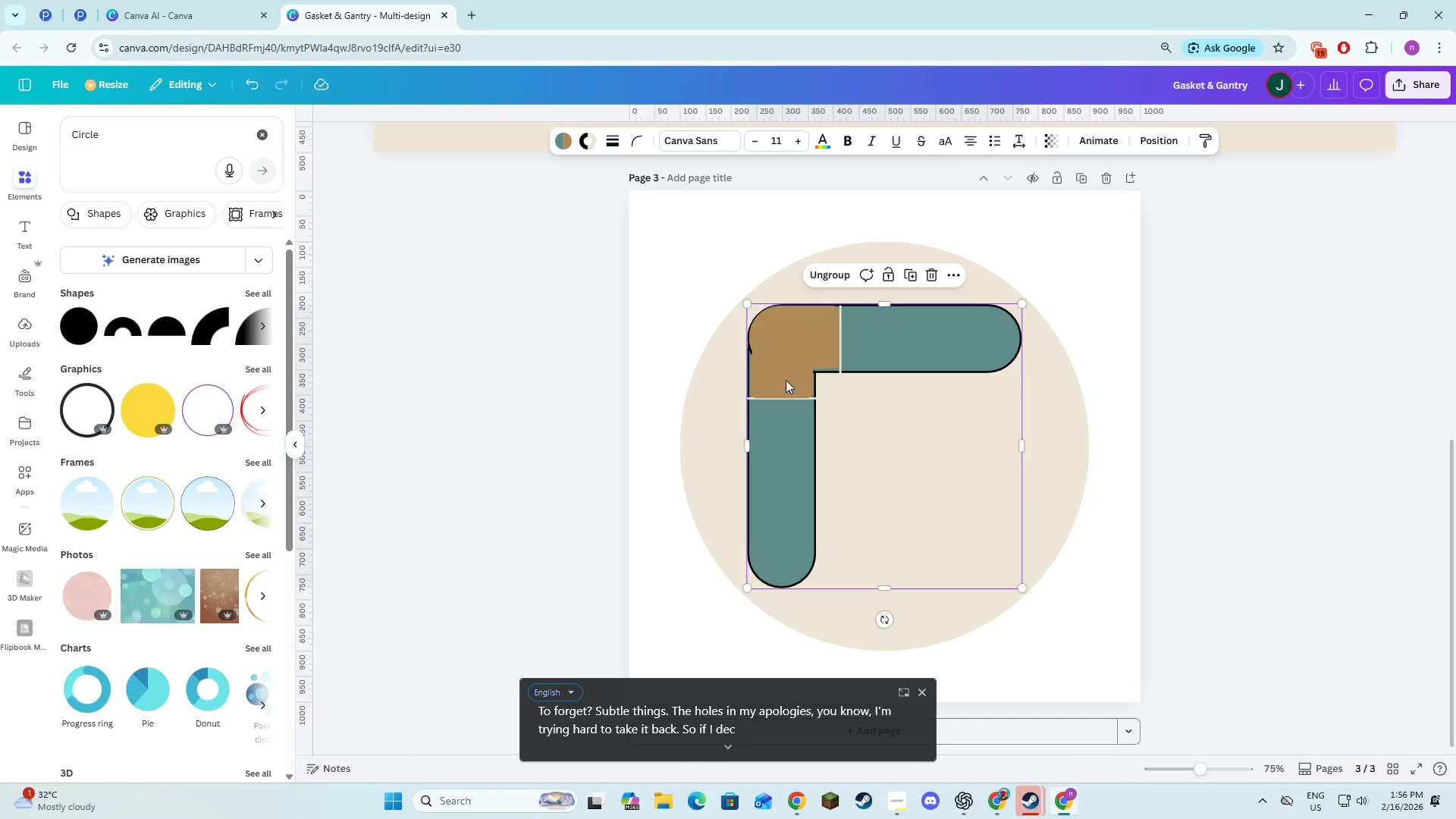 
left_click([936, 456])
 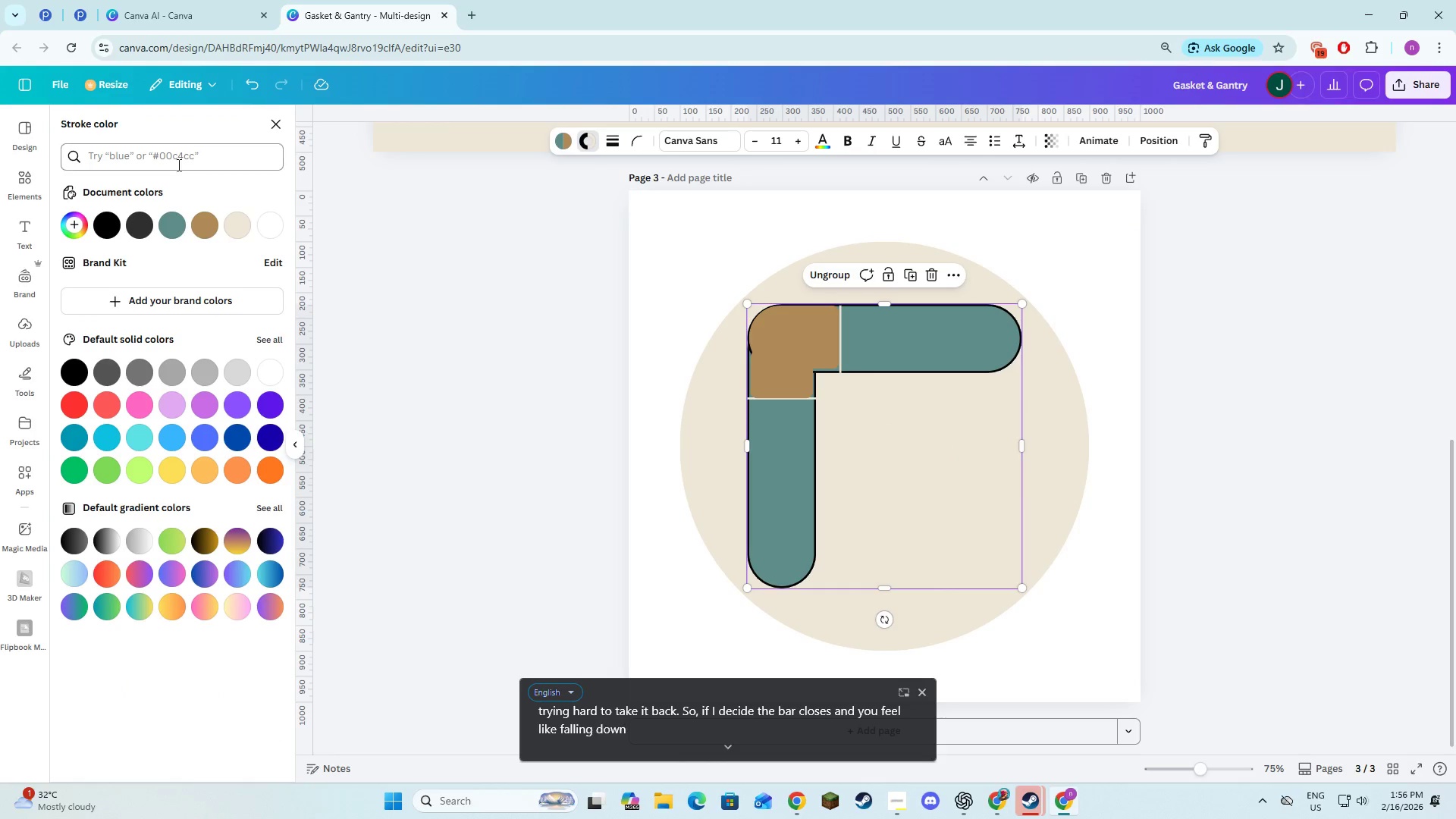 
key(Alt+AltLeft)
 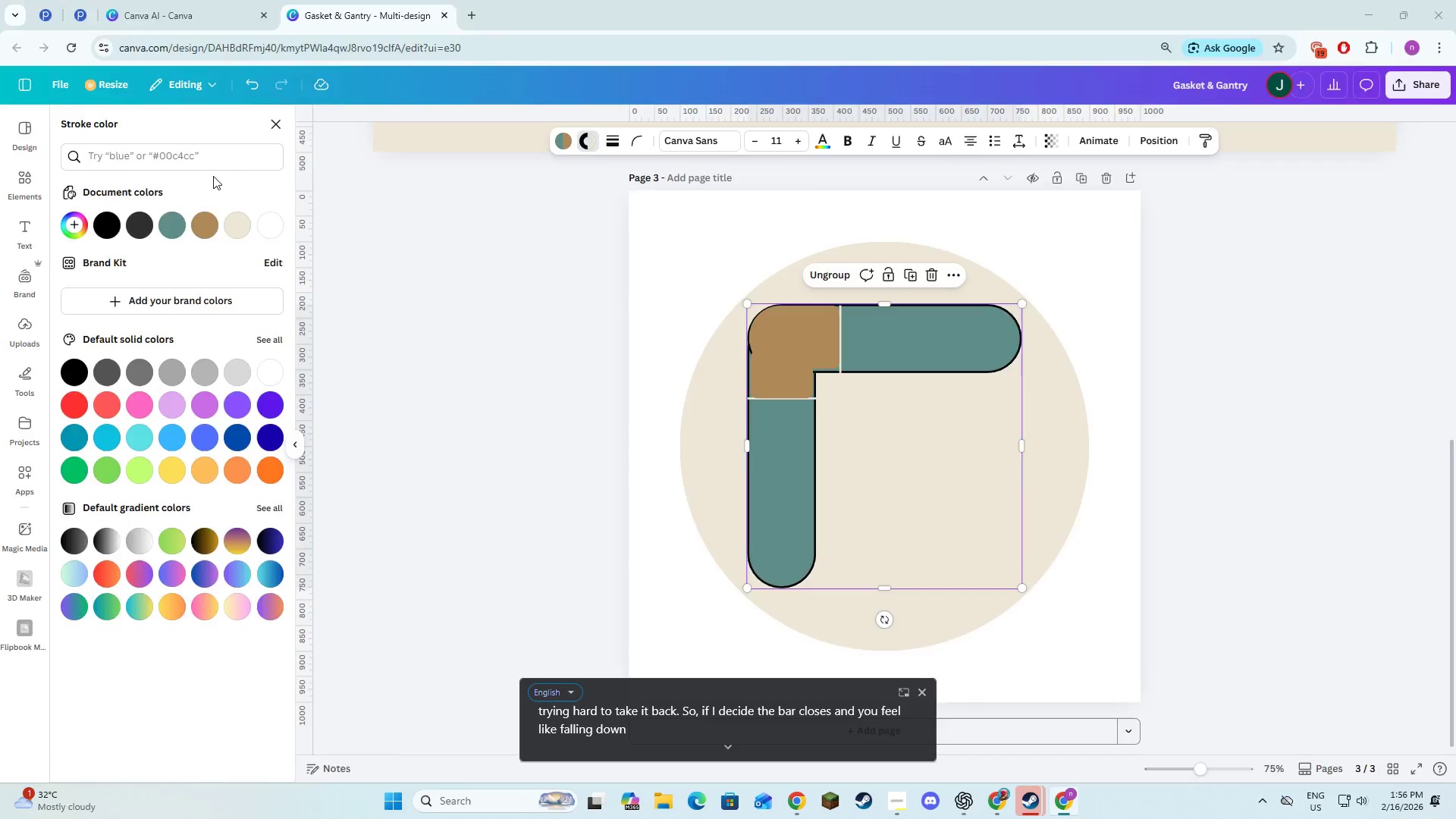 
key(Alt+Tab)
 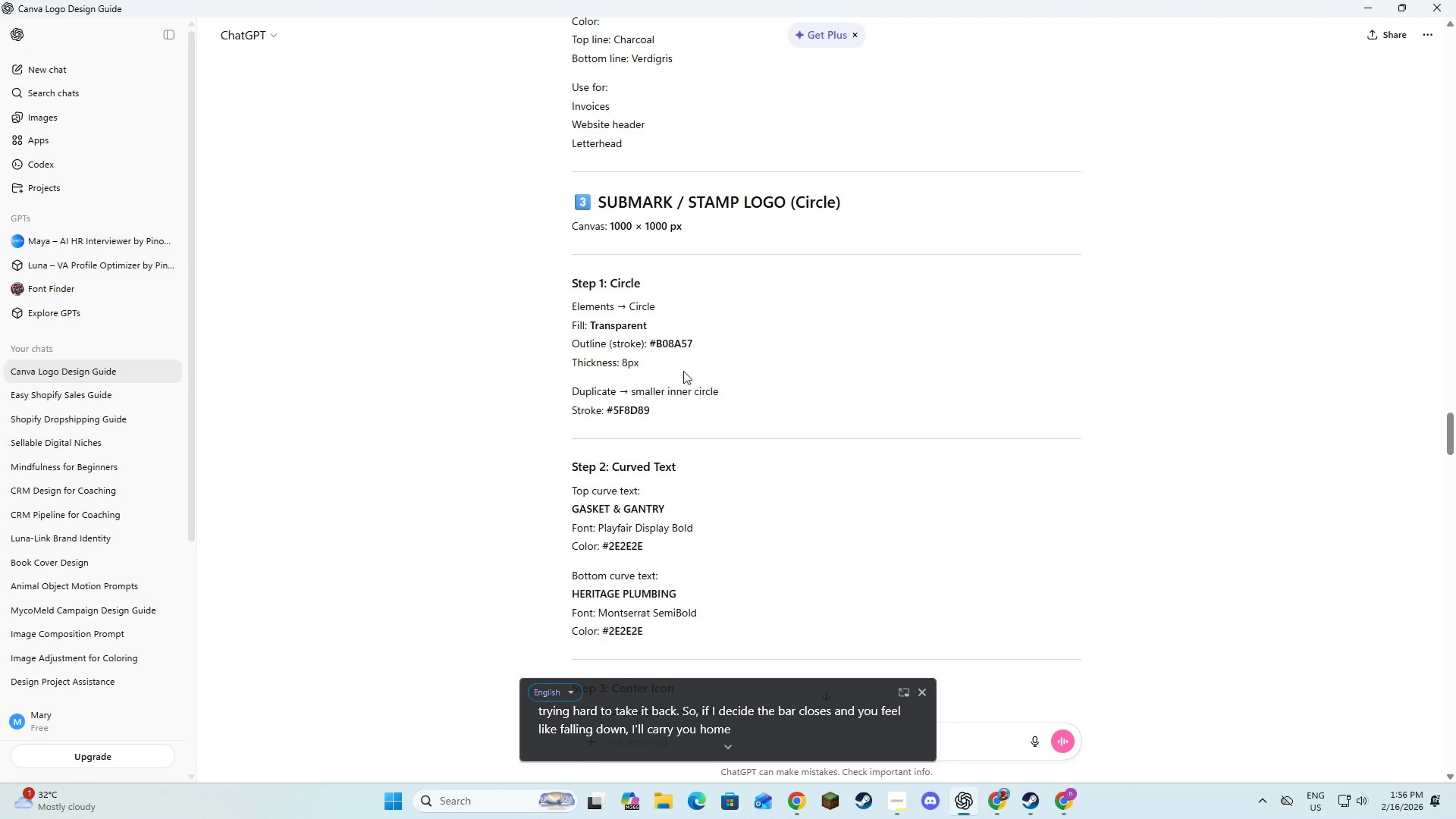 
left_click_drag(start_coordinate=[692, 346], to_coordinate=[651, 352])
 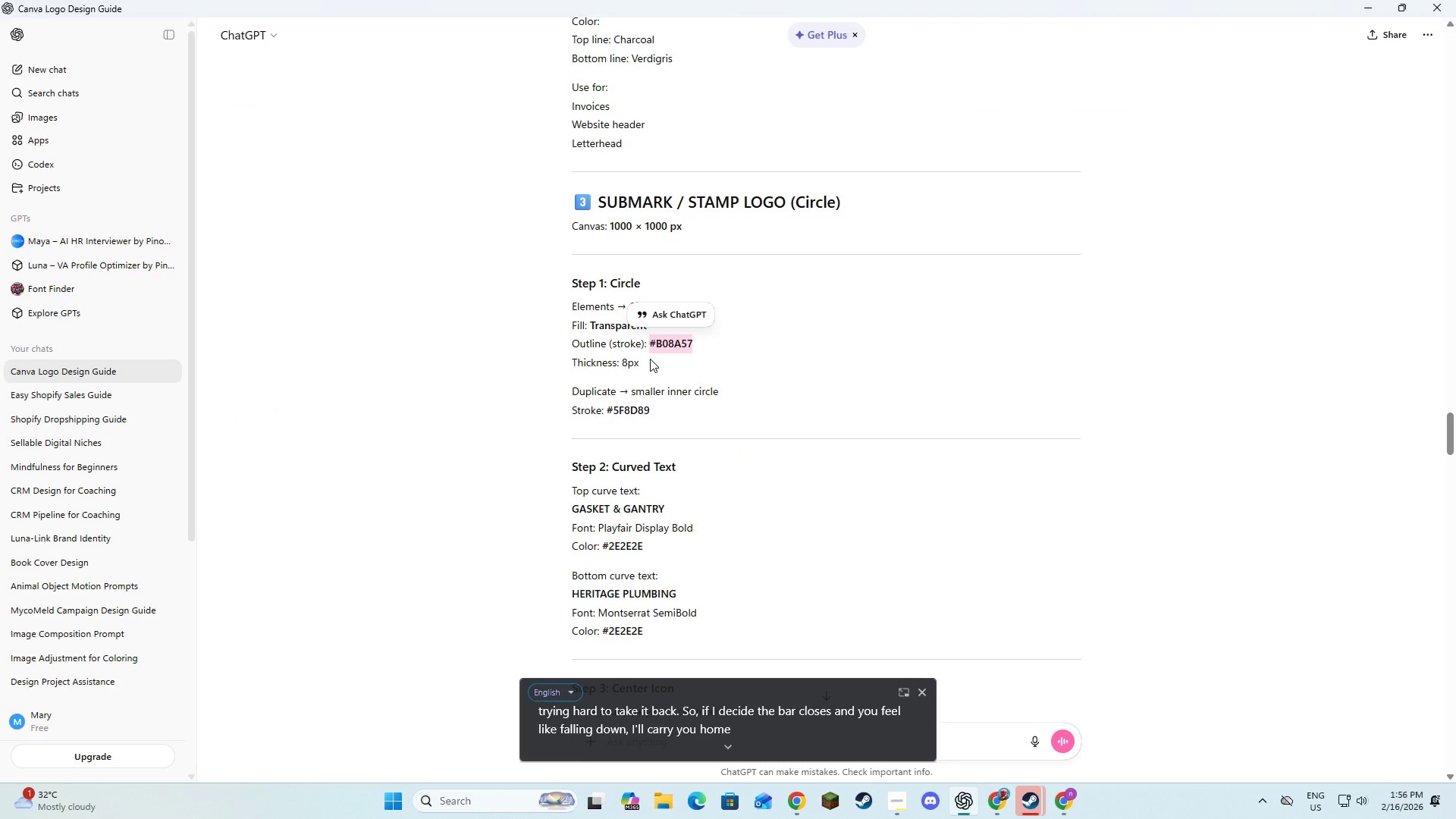 
key(Control+C)
 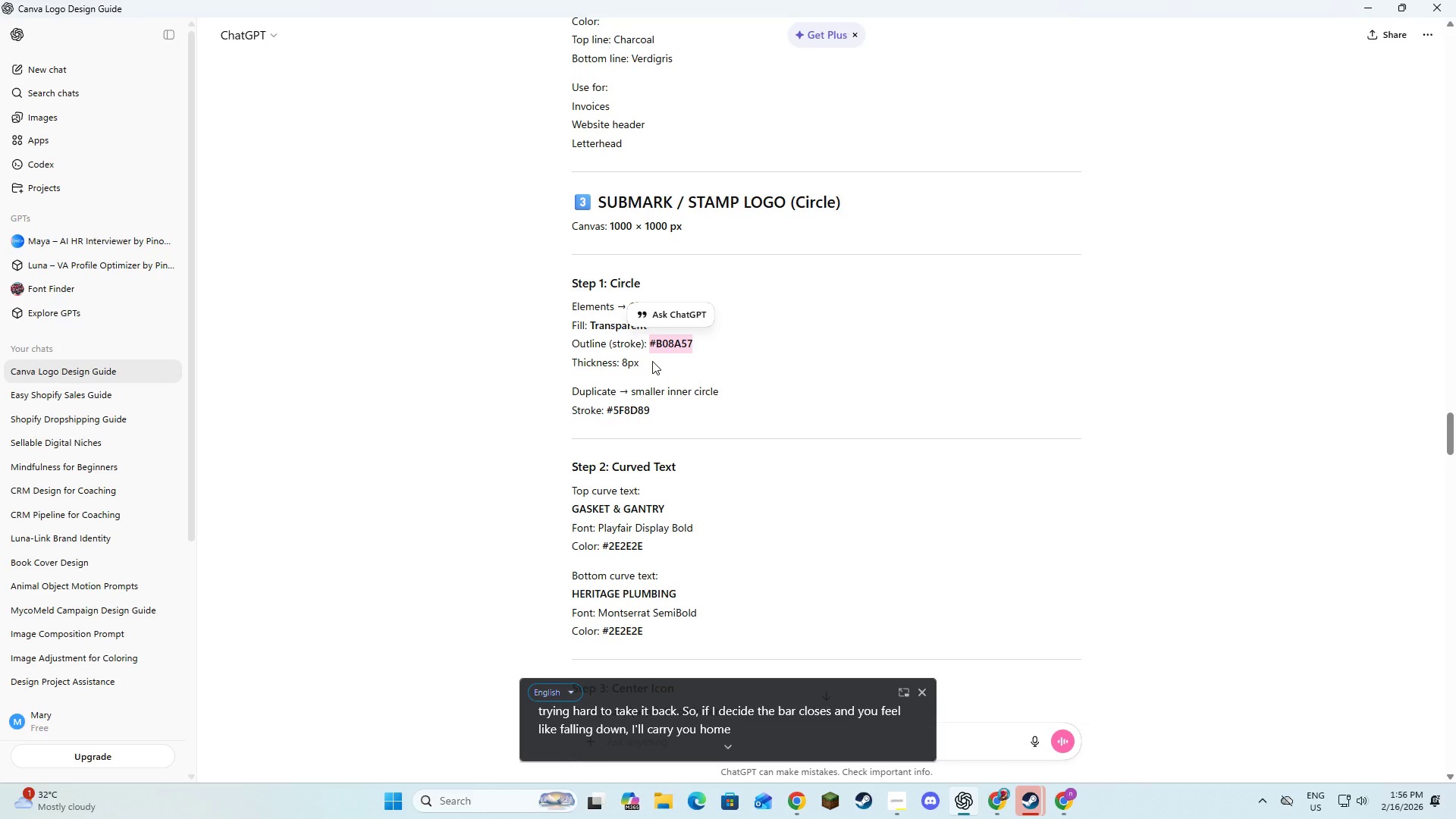 
key(Control+C)
 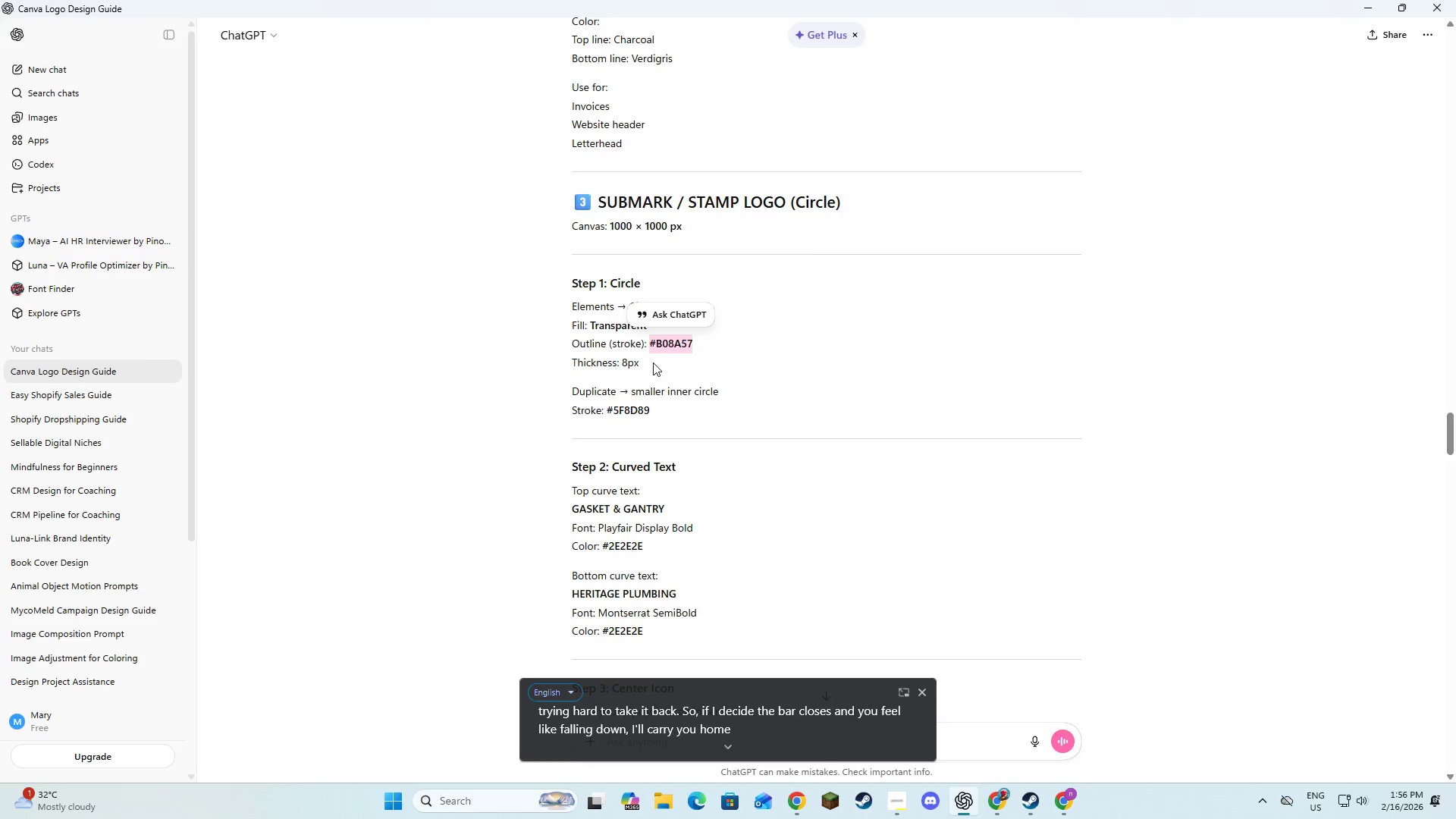 
key(Alt+AltLeft)
 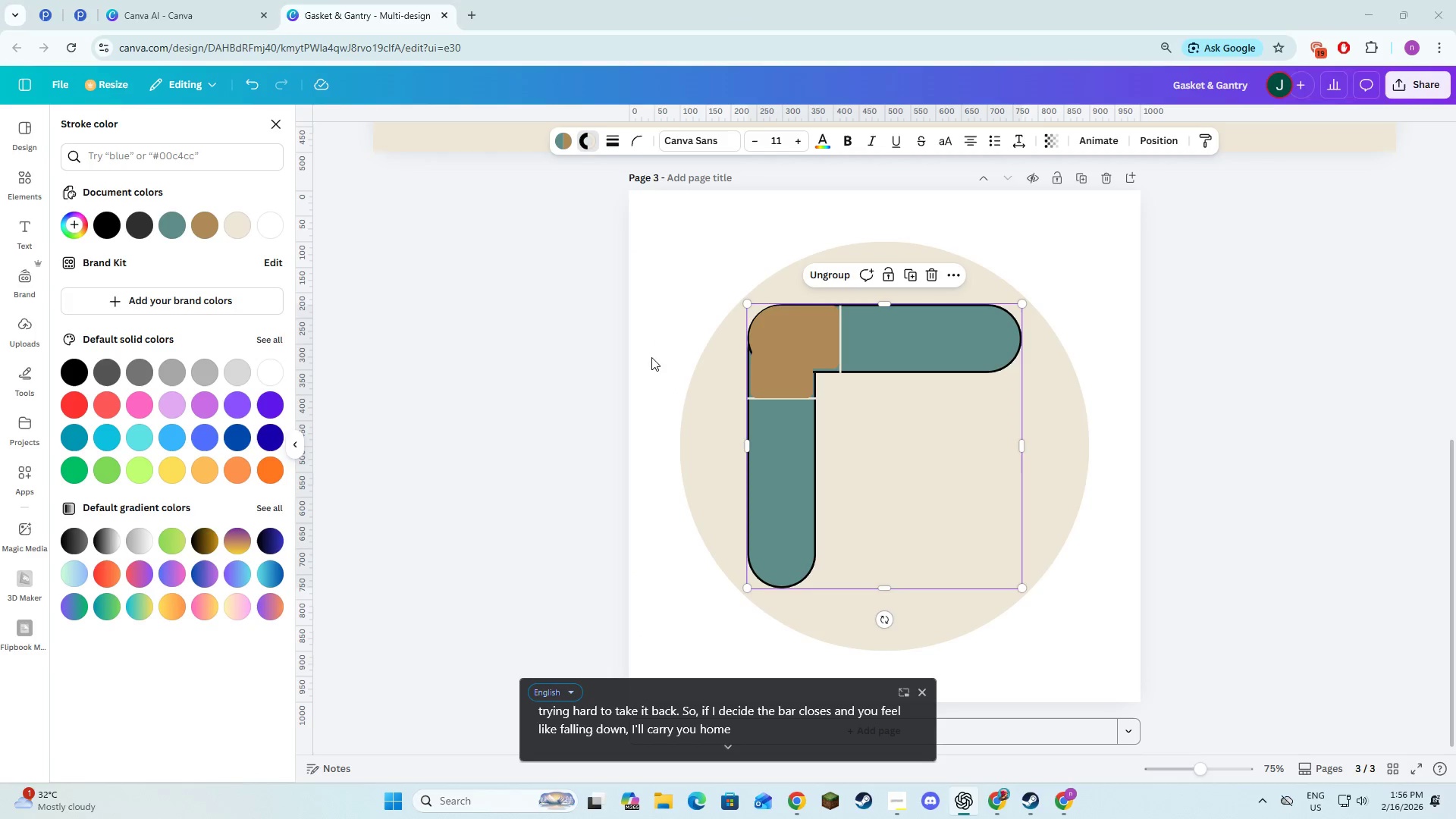 
key(Alt+Tab)
 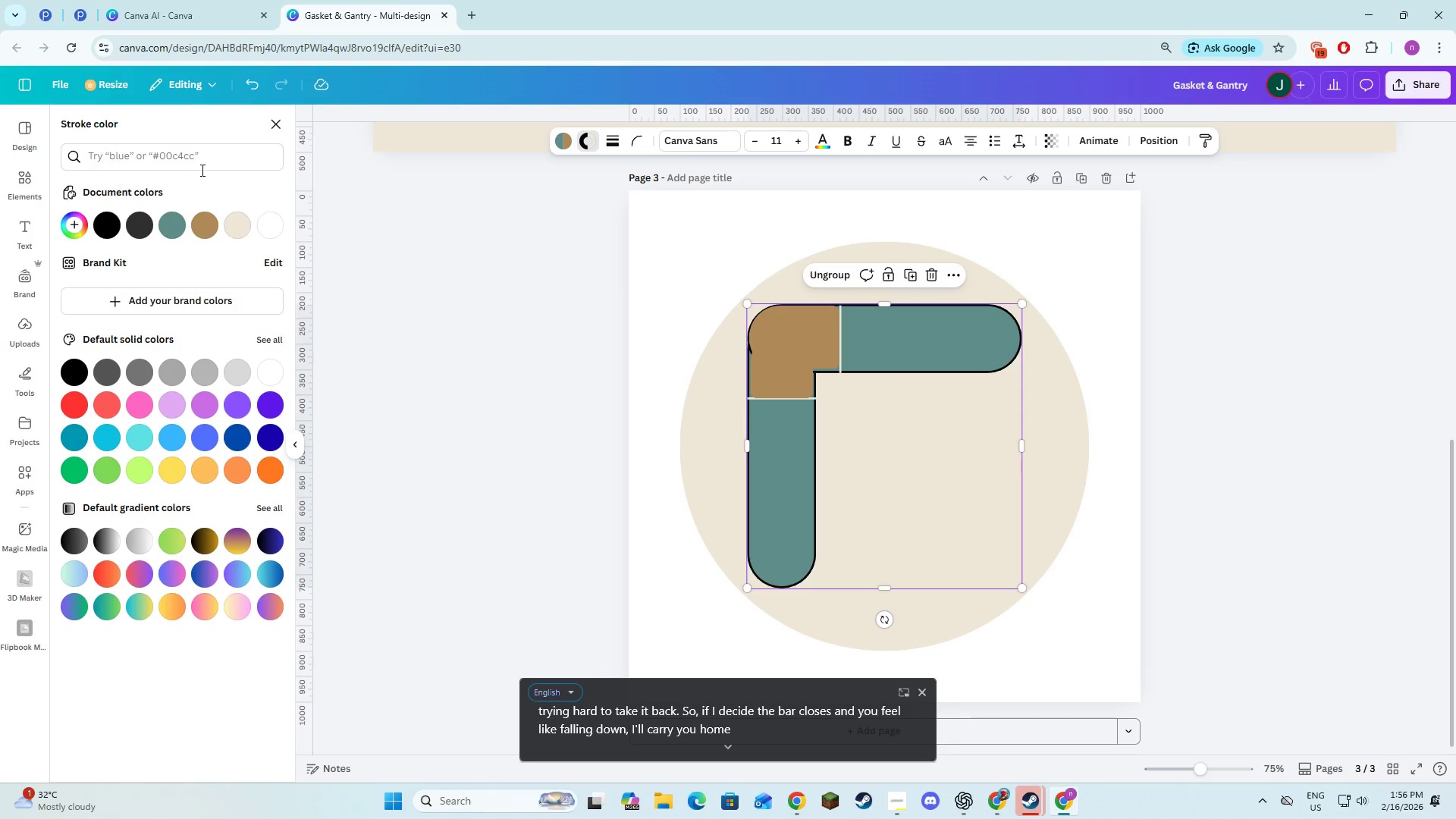 
left_click([199, 165])
 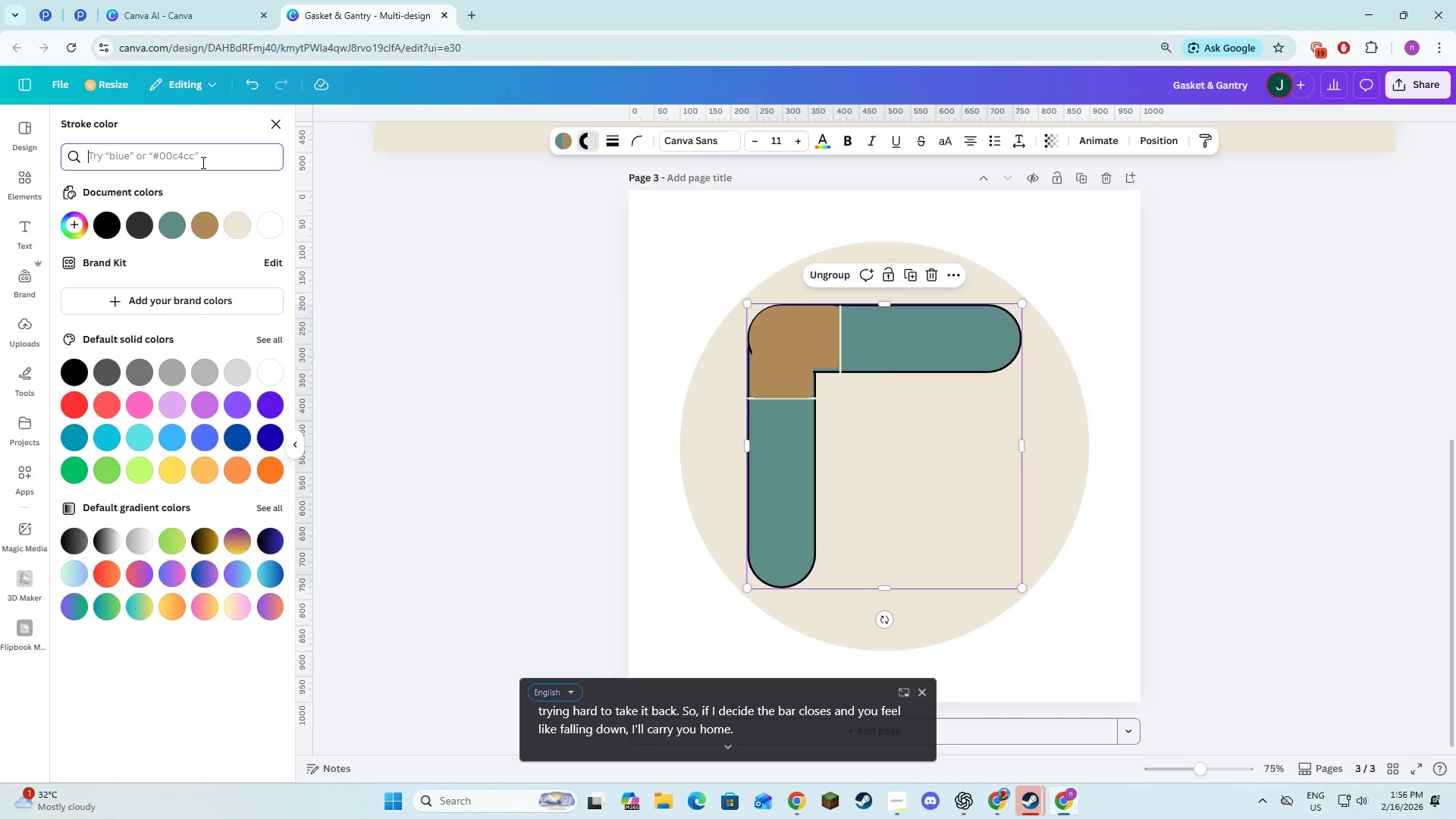 
key(Control+V)
 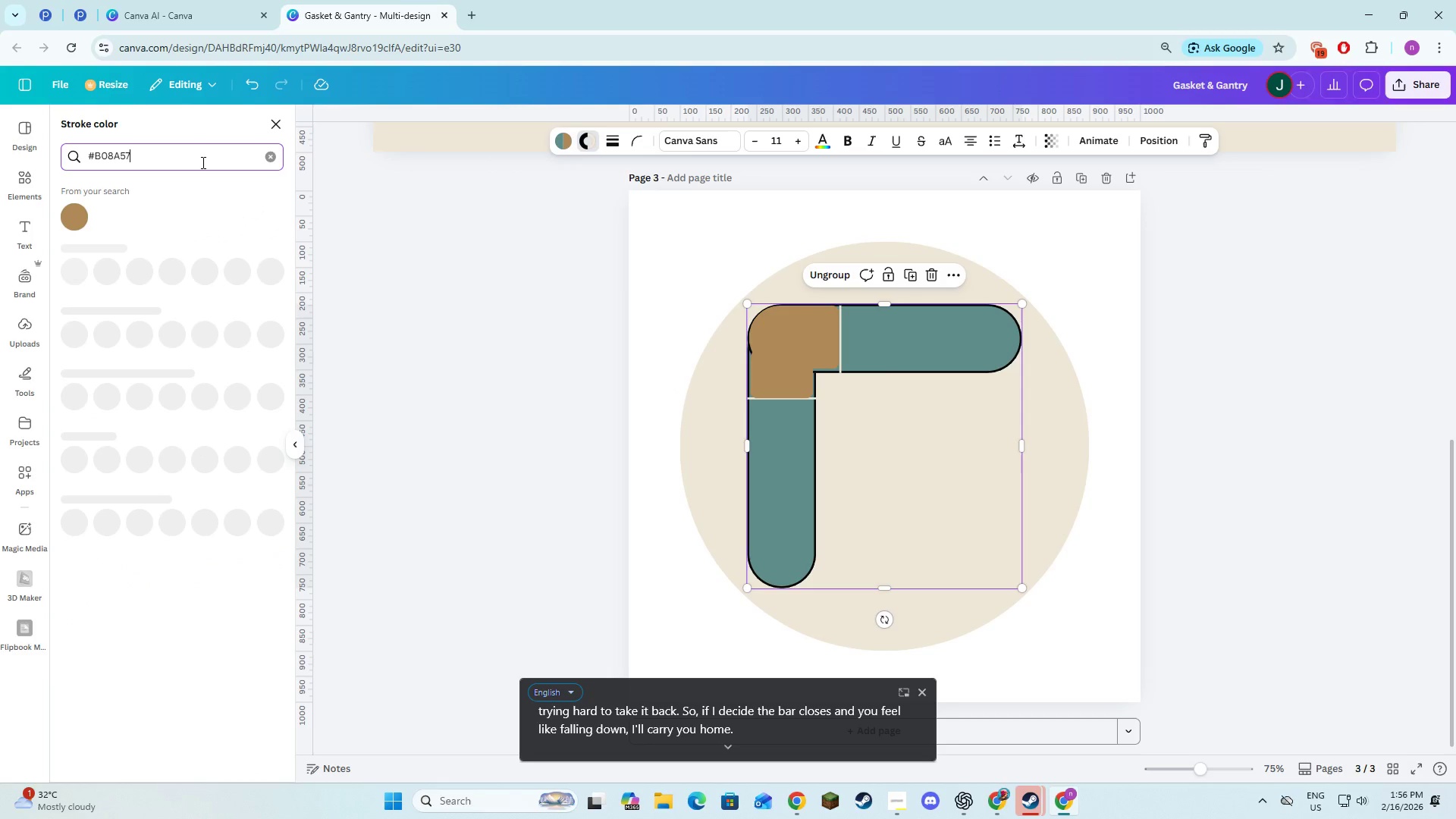 
key(NumpadEnter)
 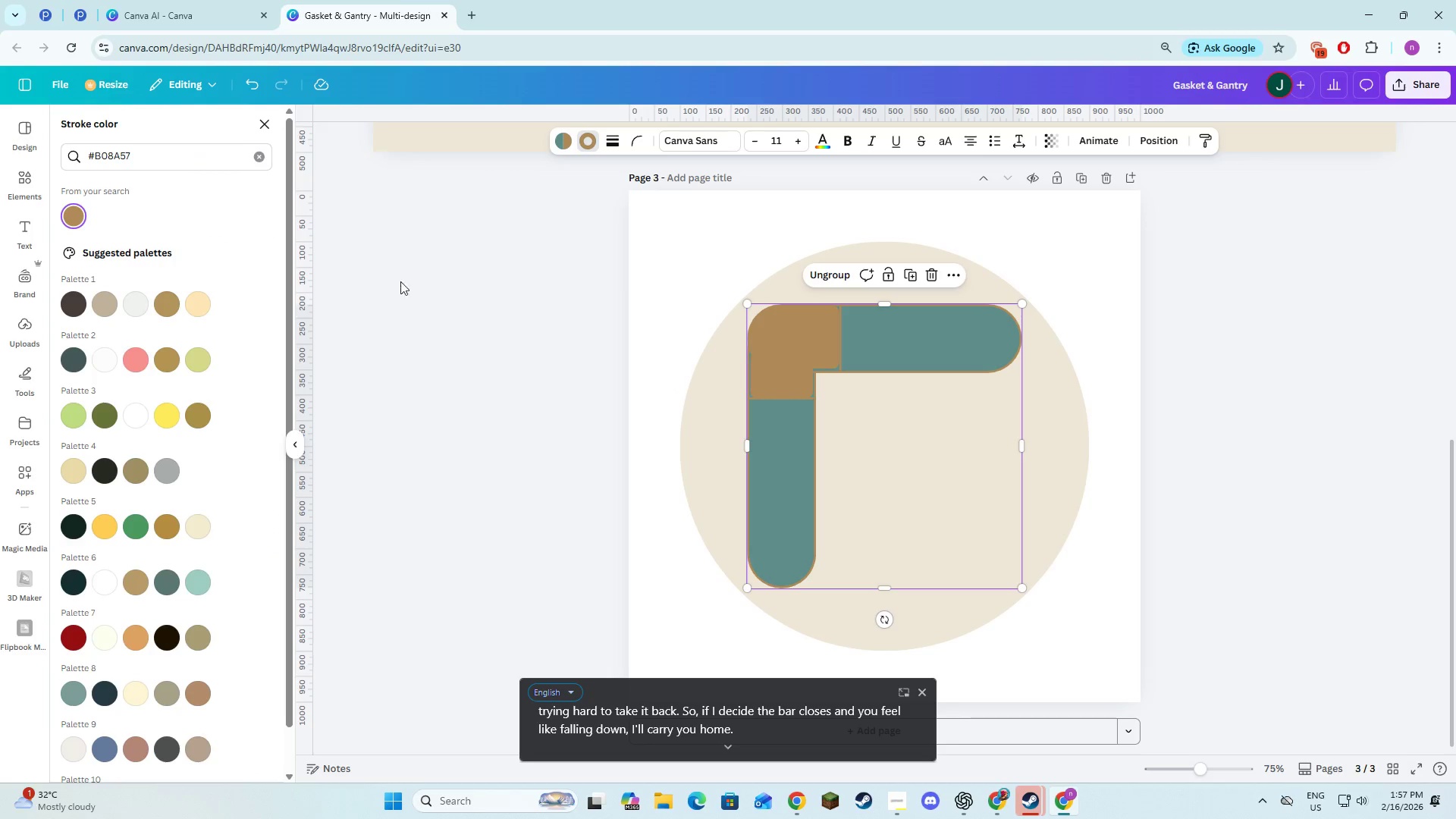 
left_click([446, 347])
 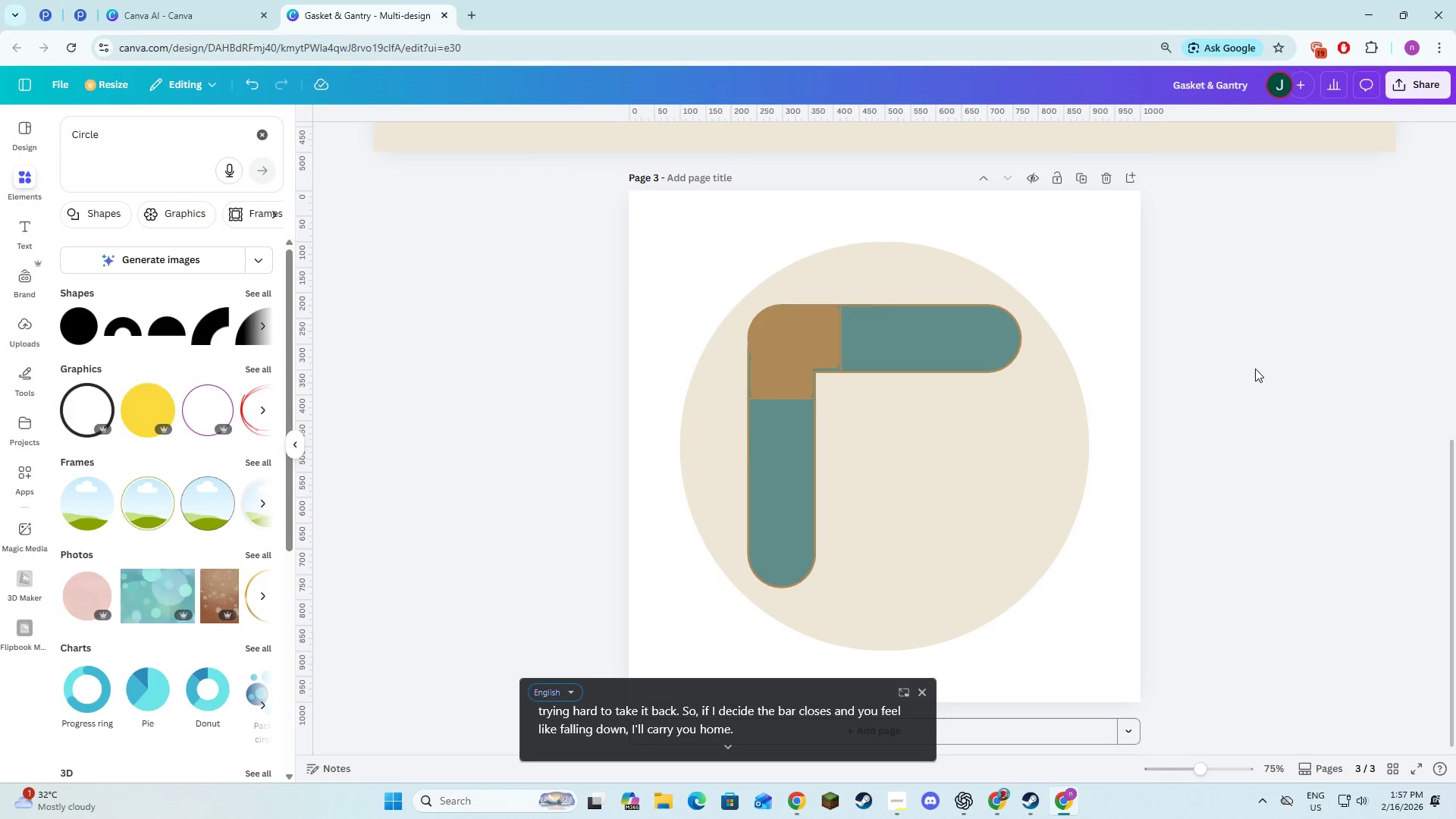 
left_click([1344, 390])
 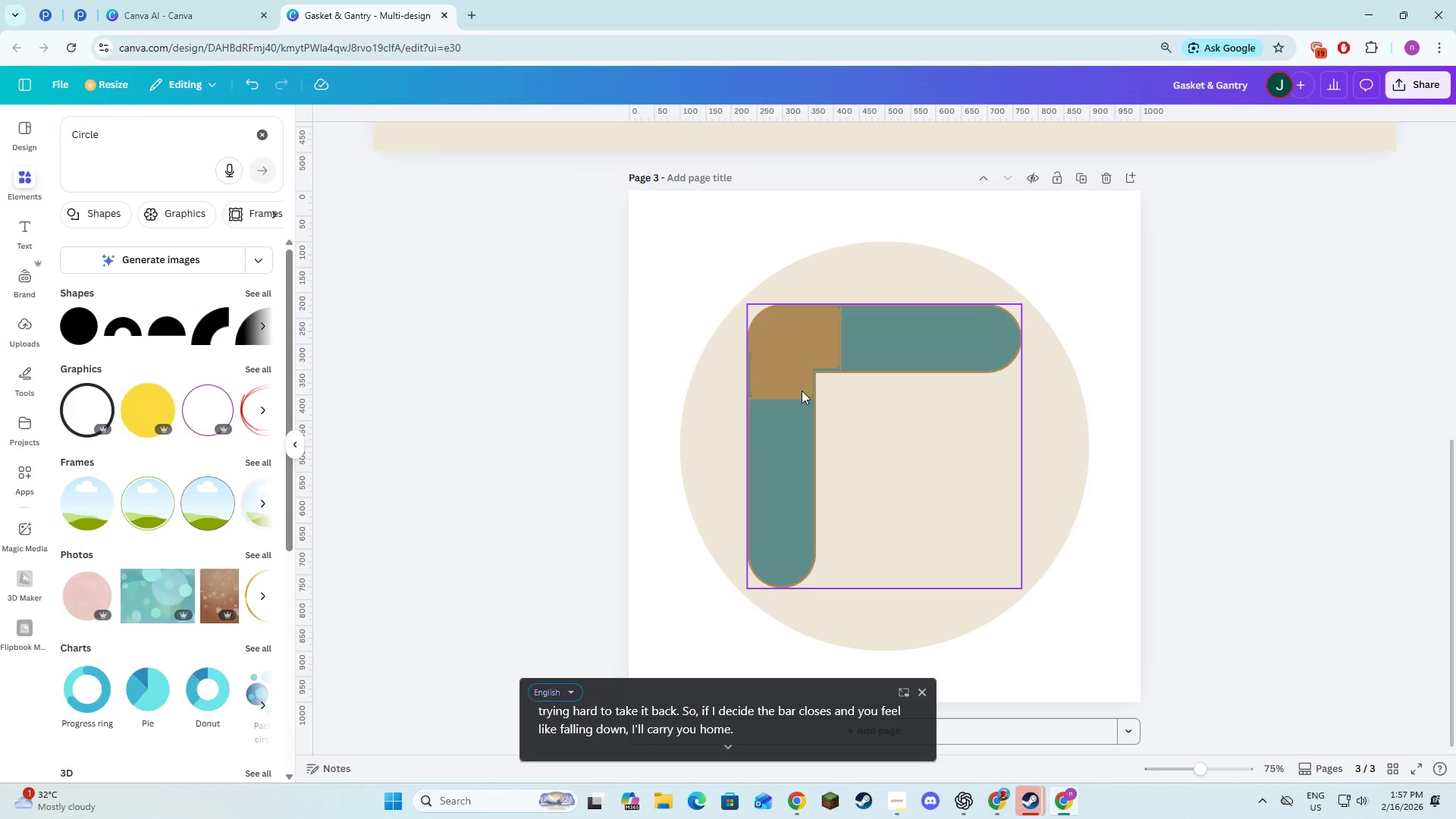 
left_click([786, 379])
 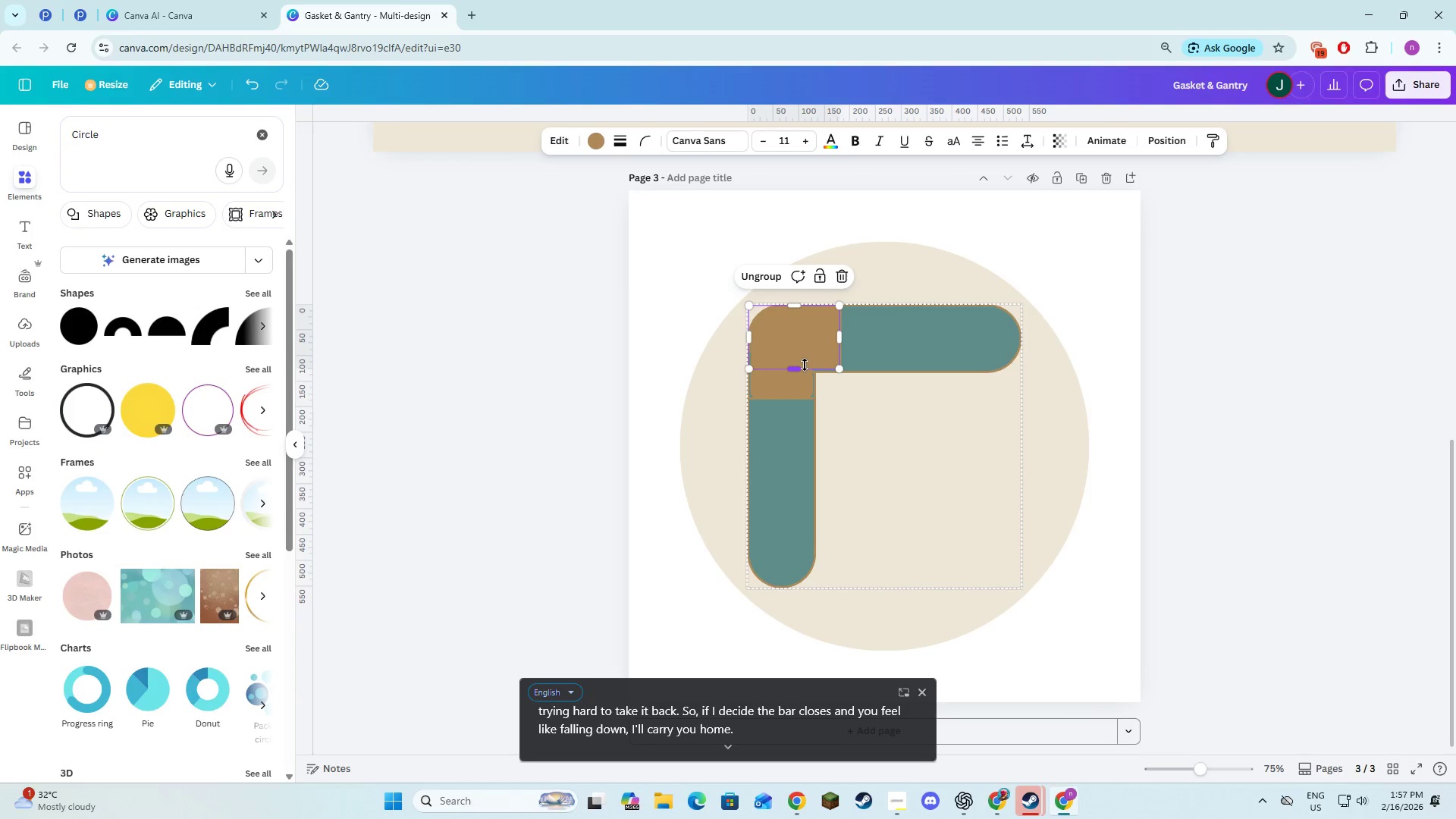 
left_click_drag(start_coordinate=[796, 371], to_coordinate=[798, 376])
 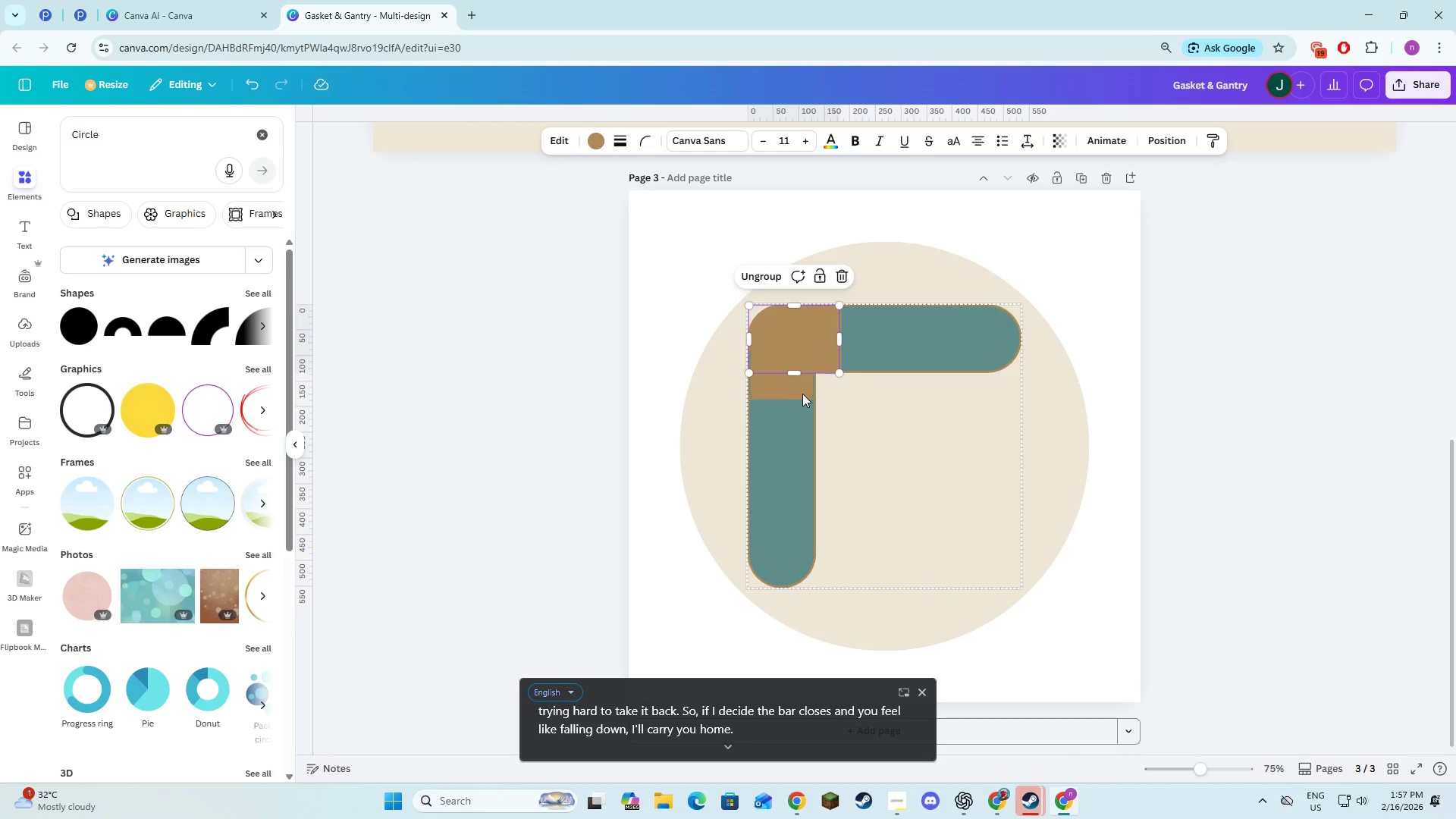 
left_click([802, 393])
 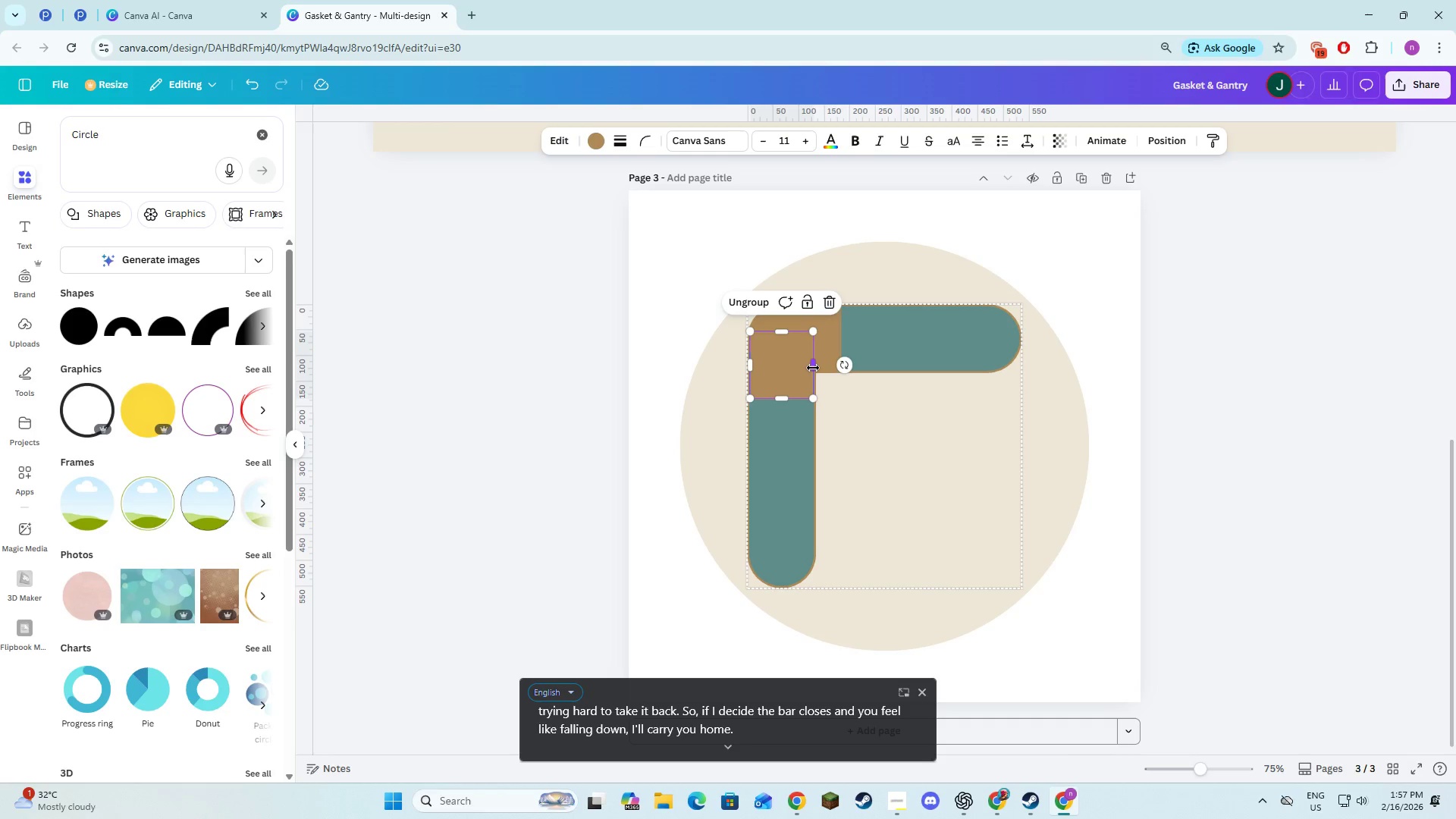 
left_click_drag(start_coordinate=[813, 368], to_coordinate=[817, 370])
 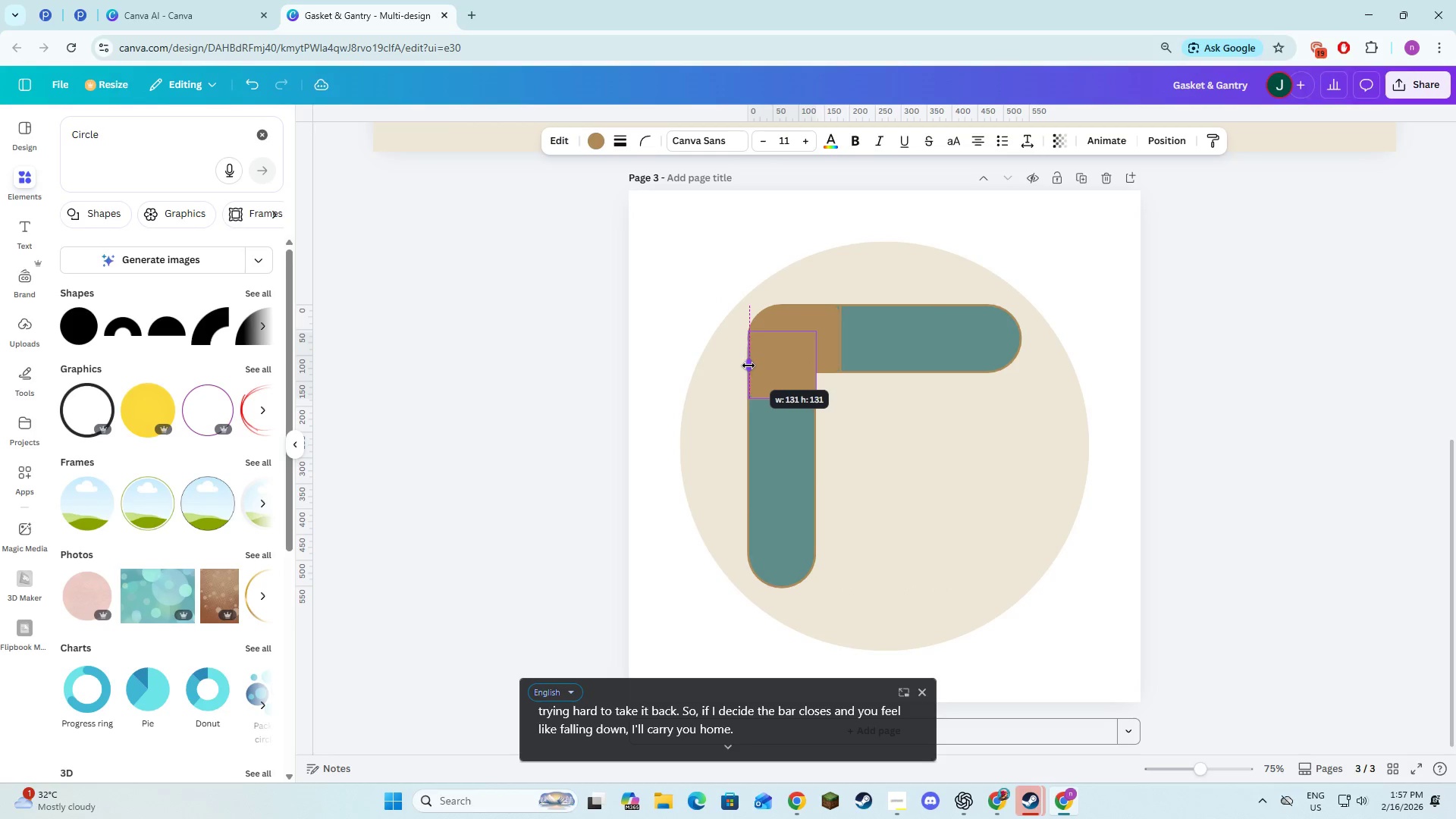 
left_click([734, 391])
 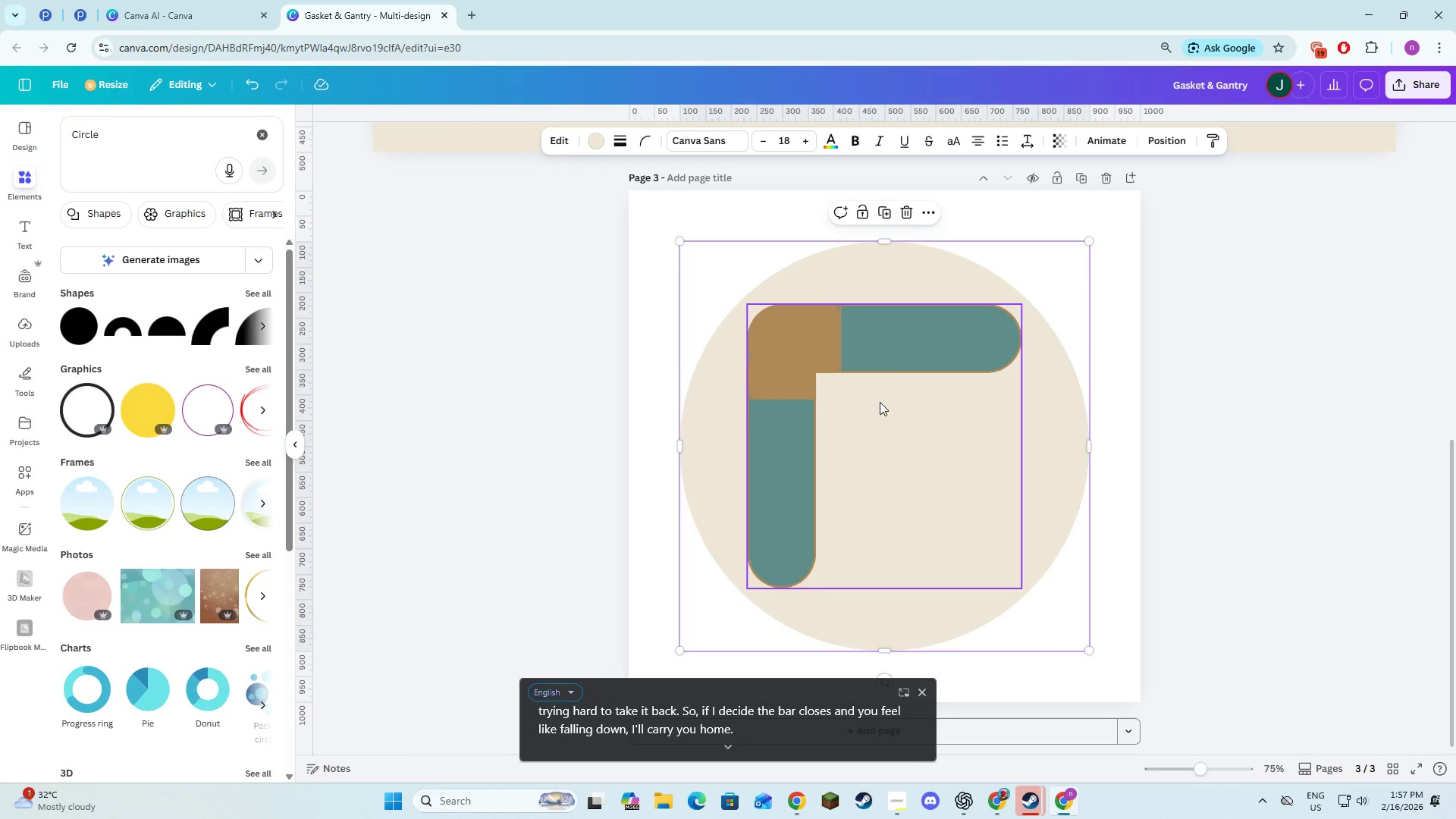 
left_click([884, 403])
 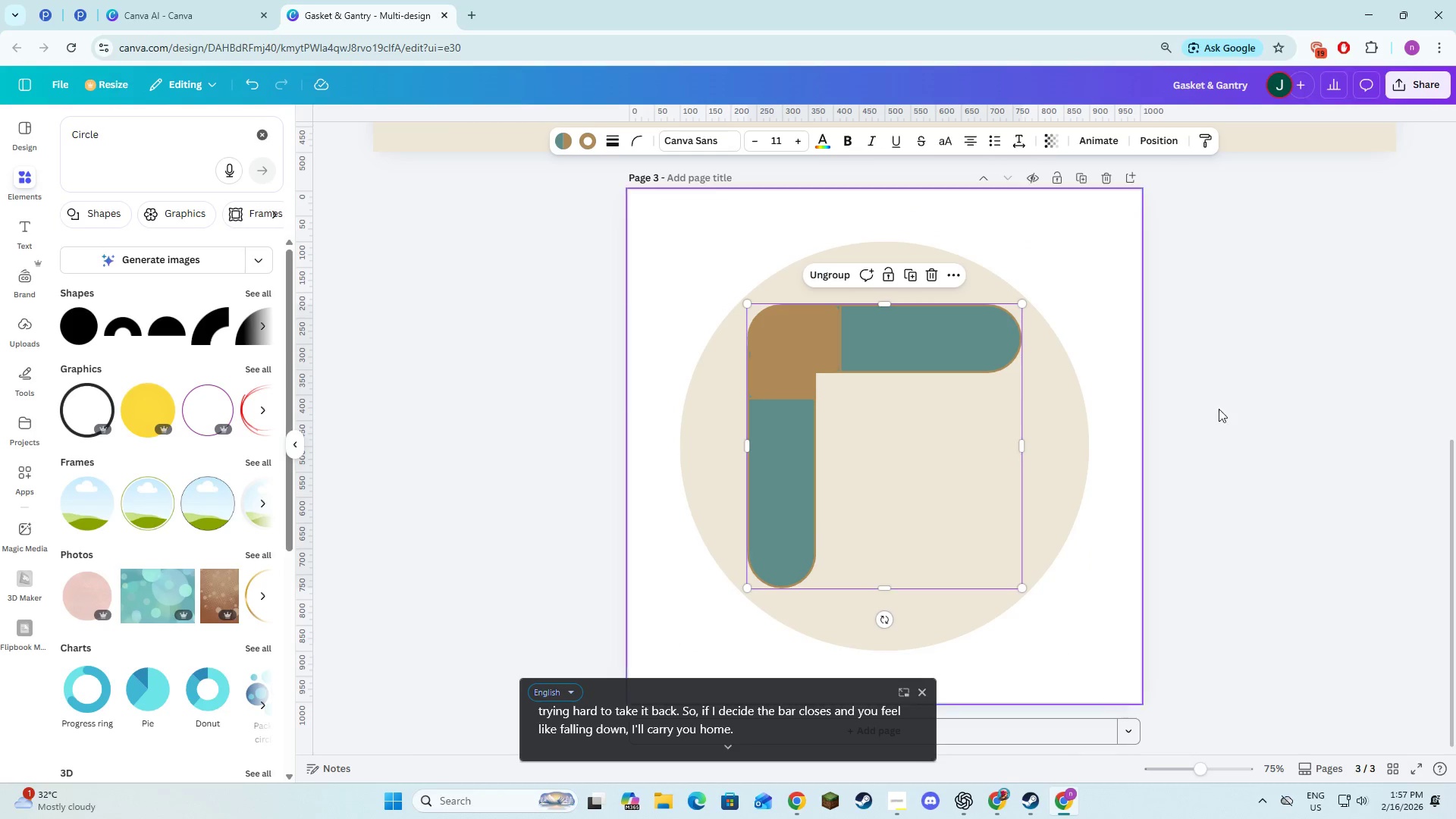 
left_click([1247, 411])
 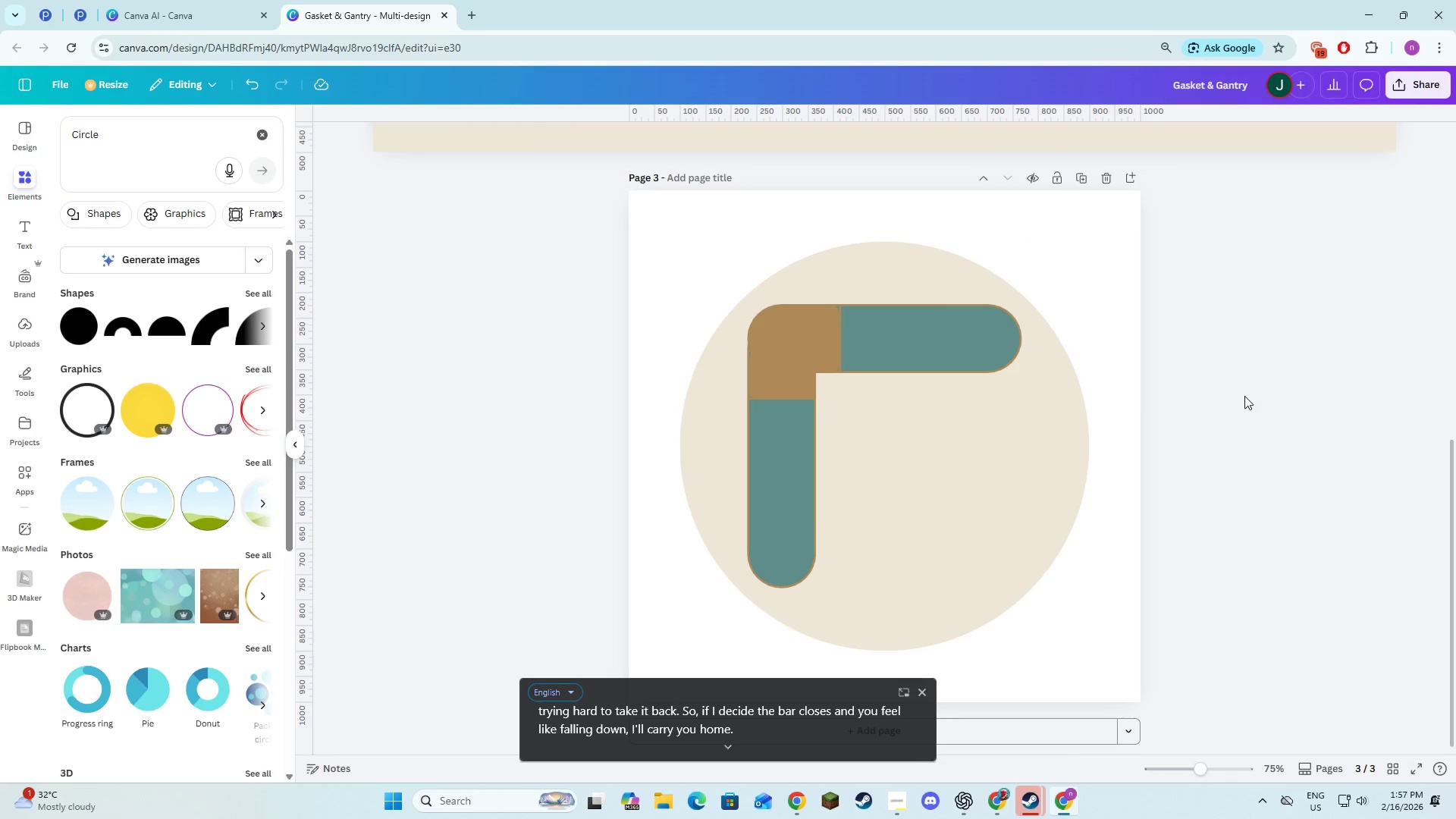 
key(Alt+AltLeft)
 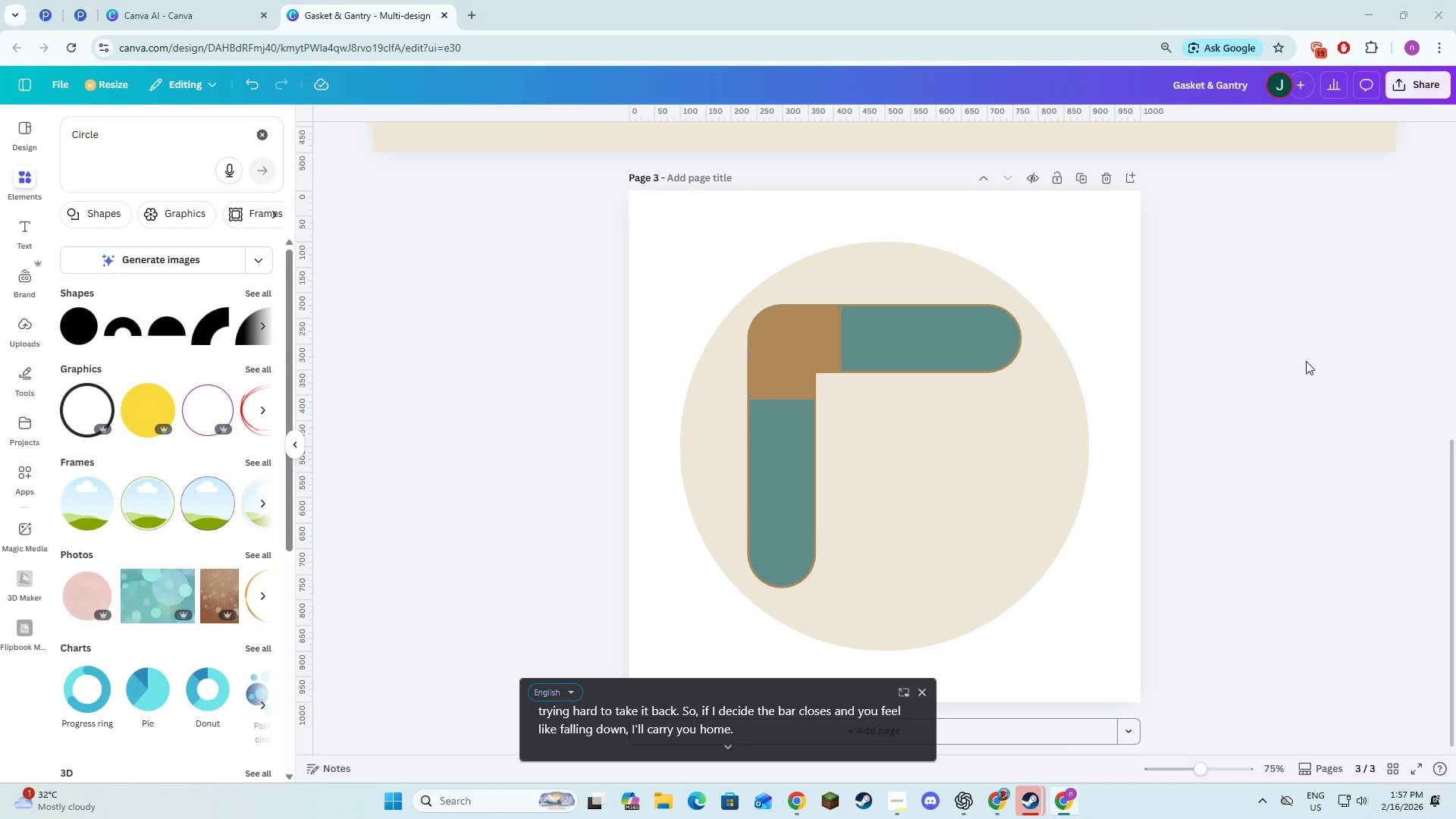 
key(Alt+Tab)
 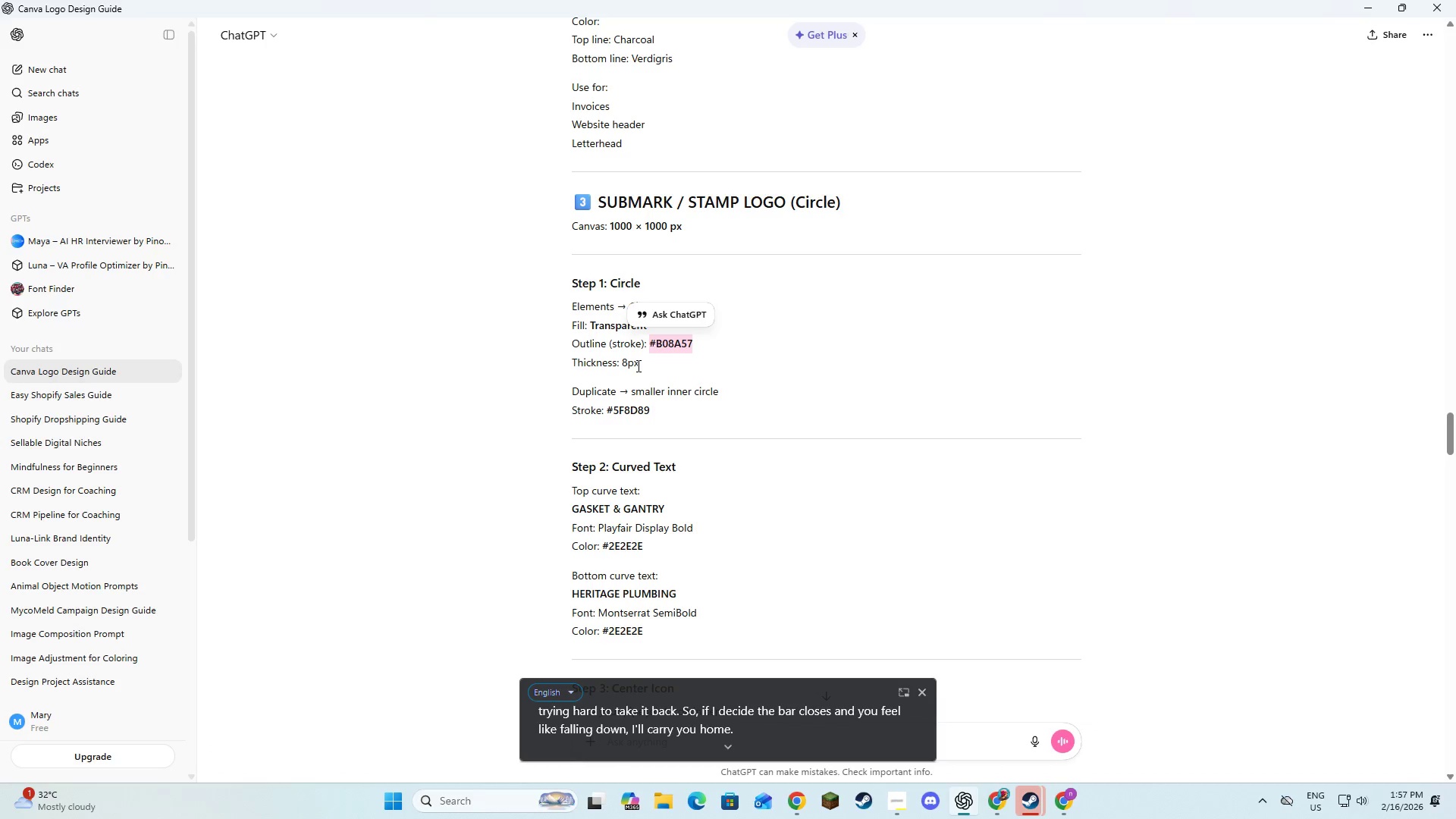 
key(Alt+AltLeft)
 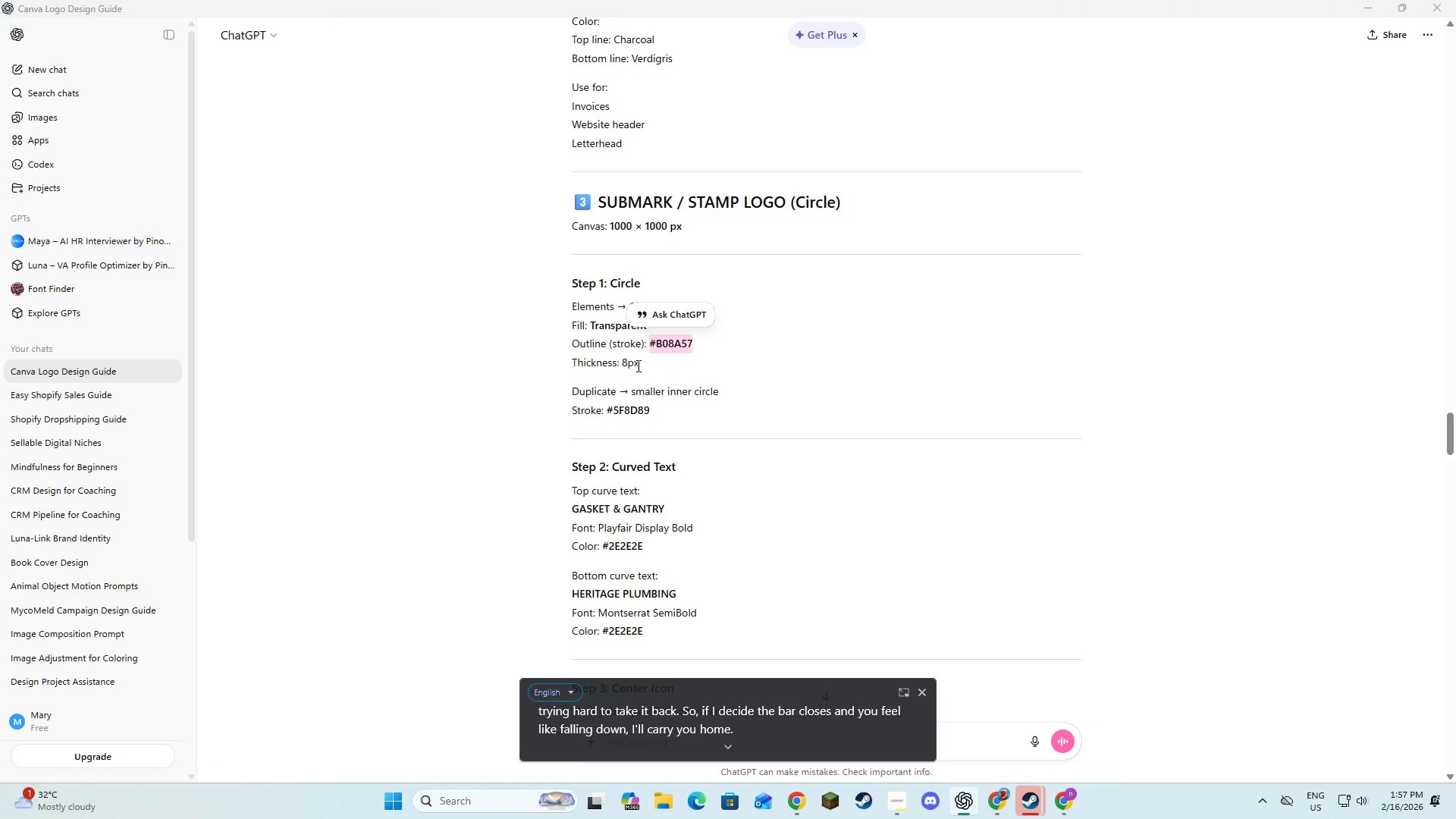 
key(Alt+Tab)
 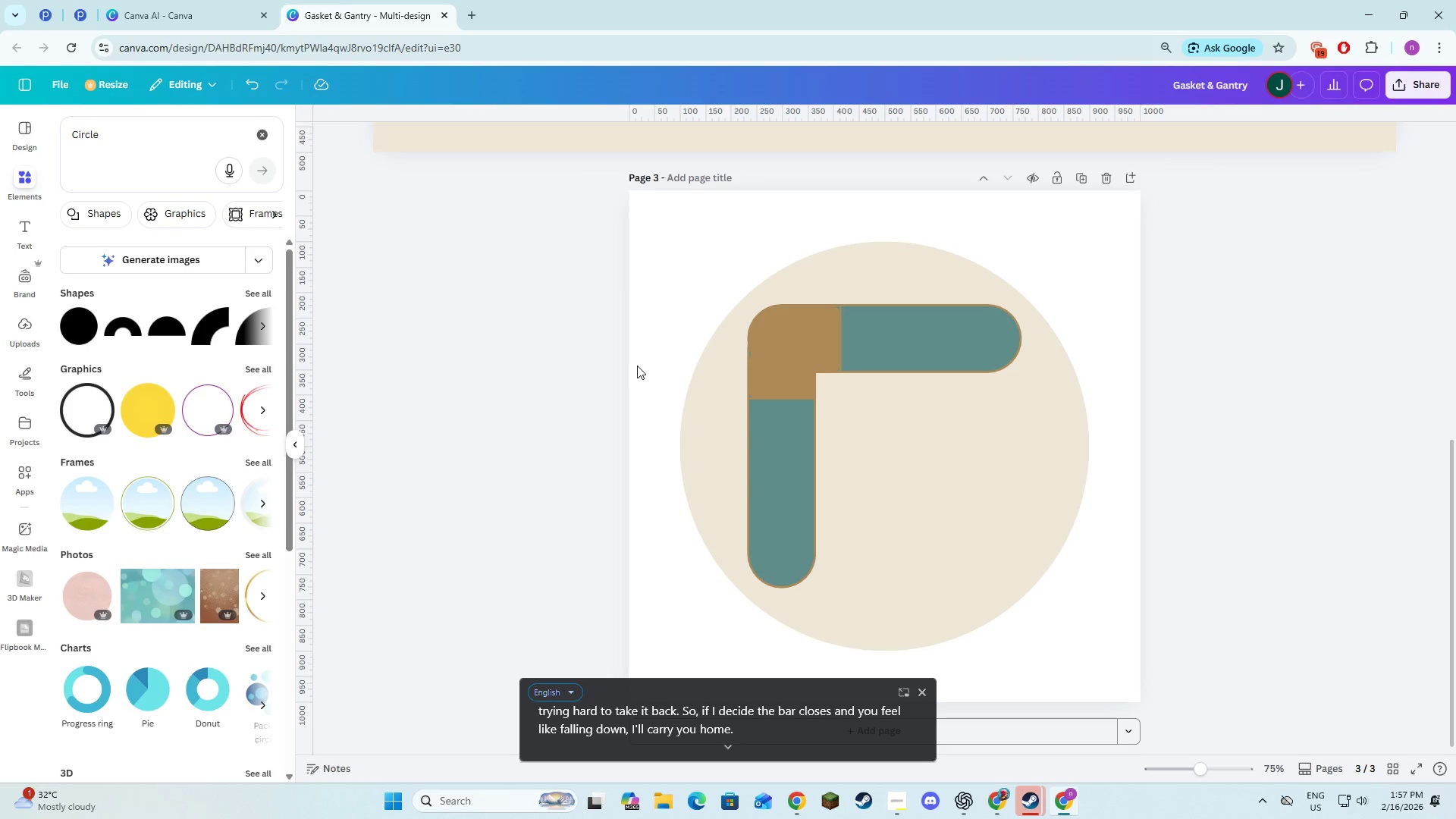 
key(Alt+AltLeft)
 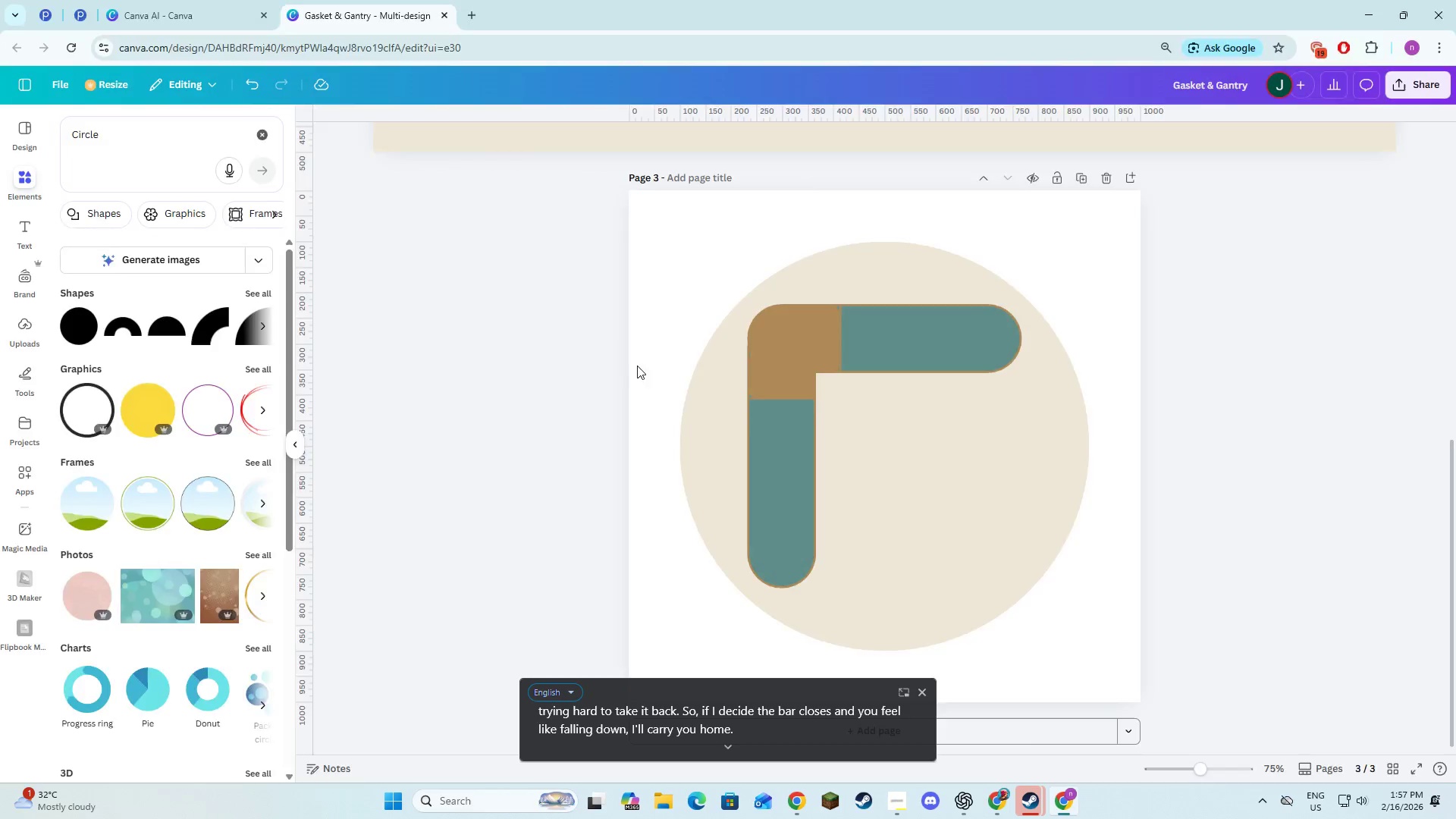 
key(Alt+Tab)
 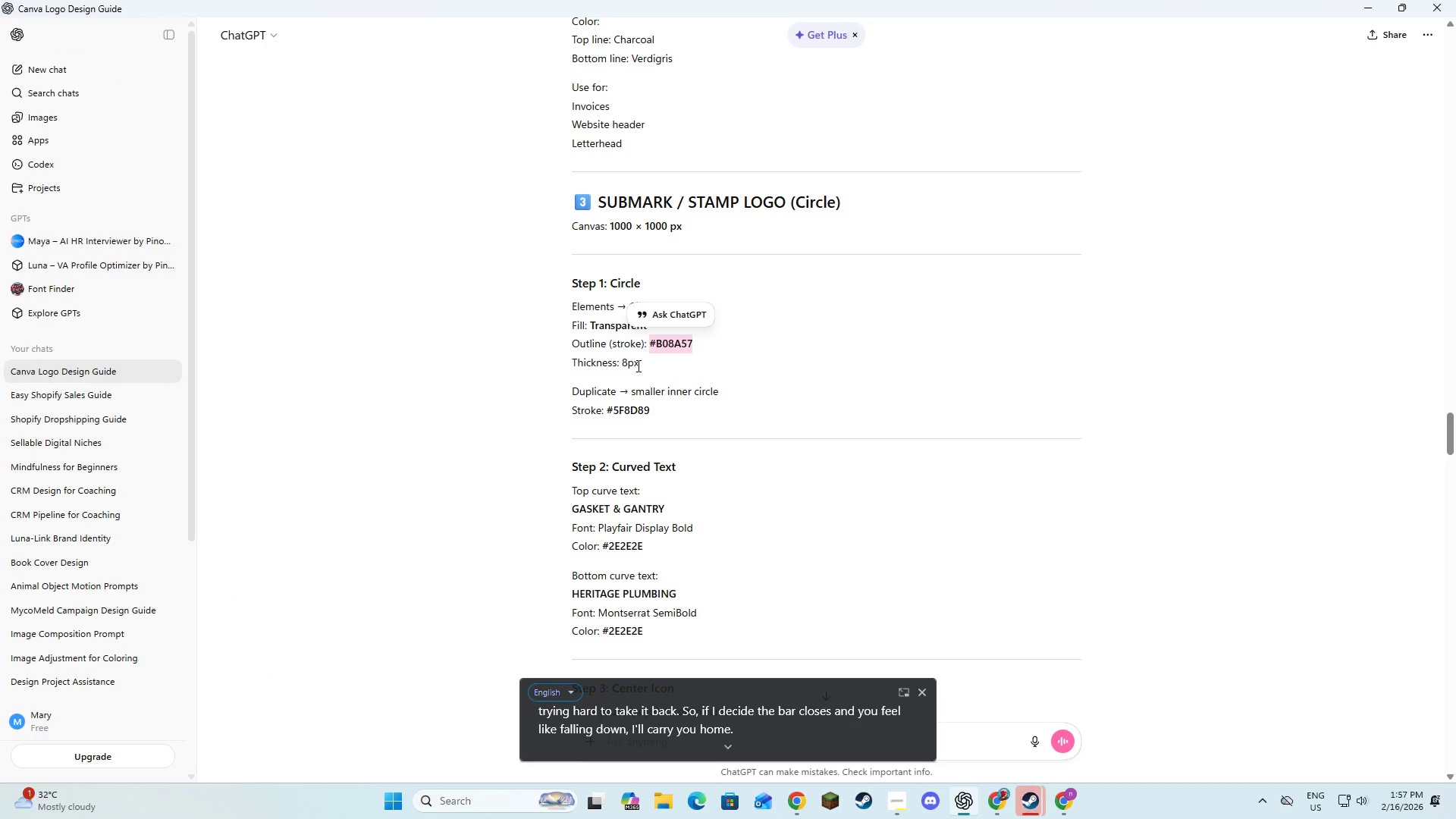 
key(Alt+AltLeft)
 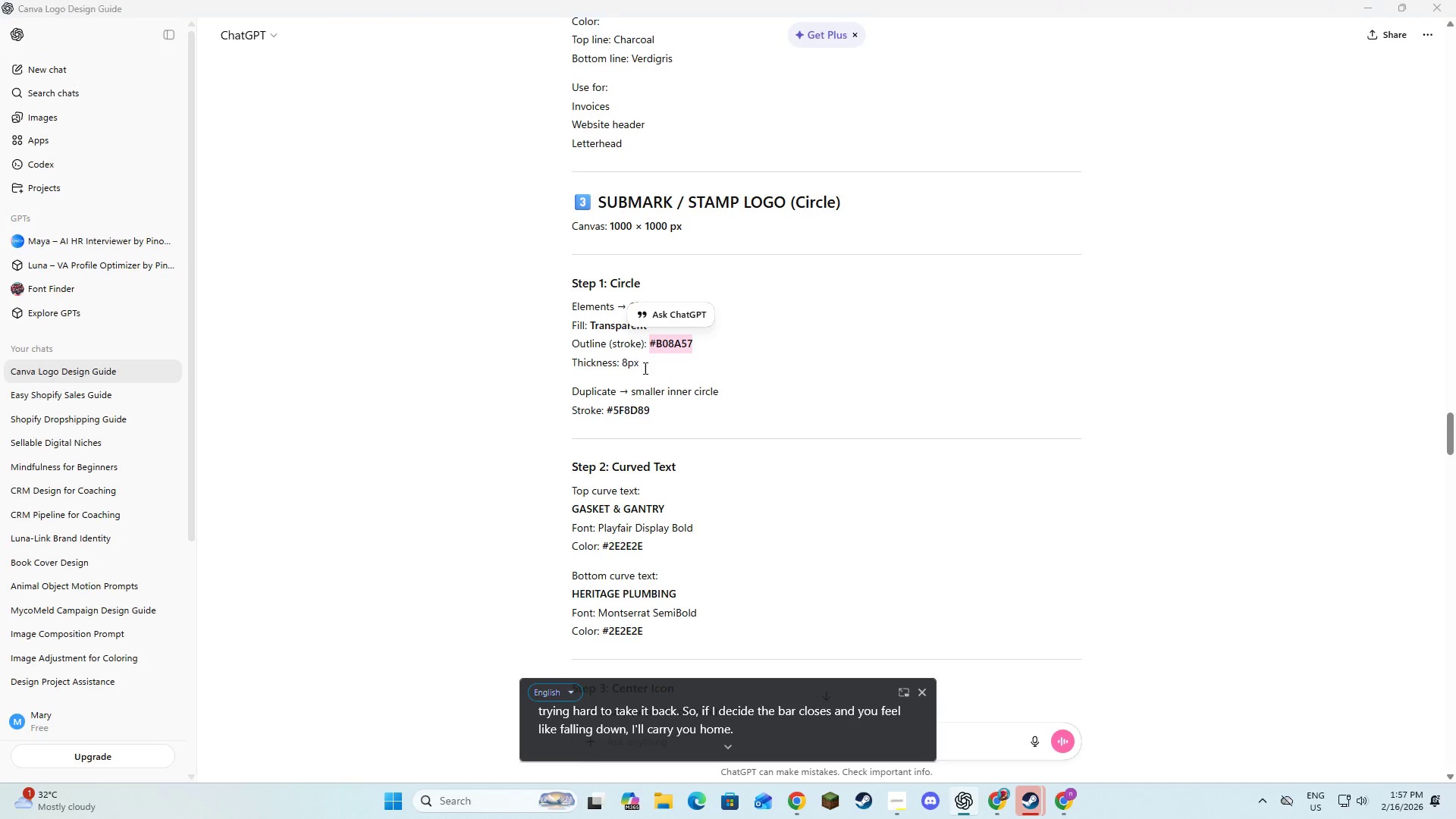 
key(Alt+Tab)
 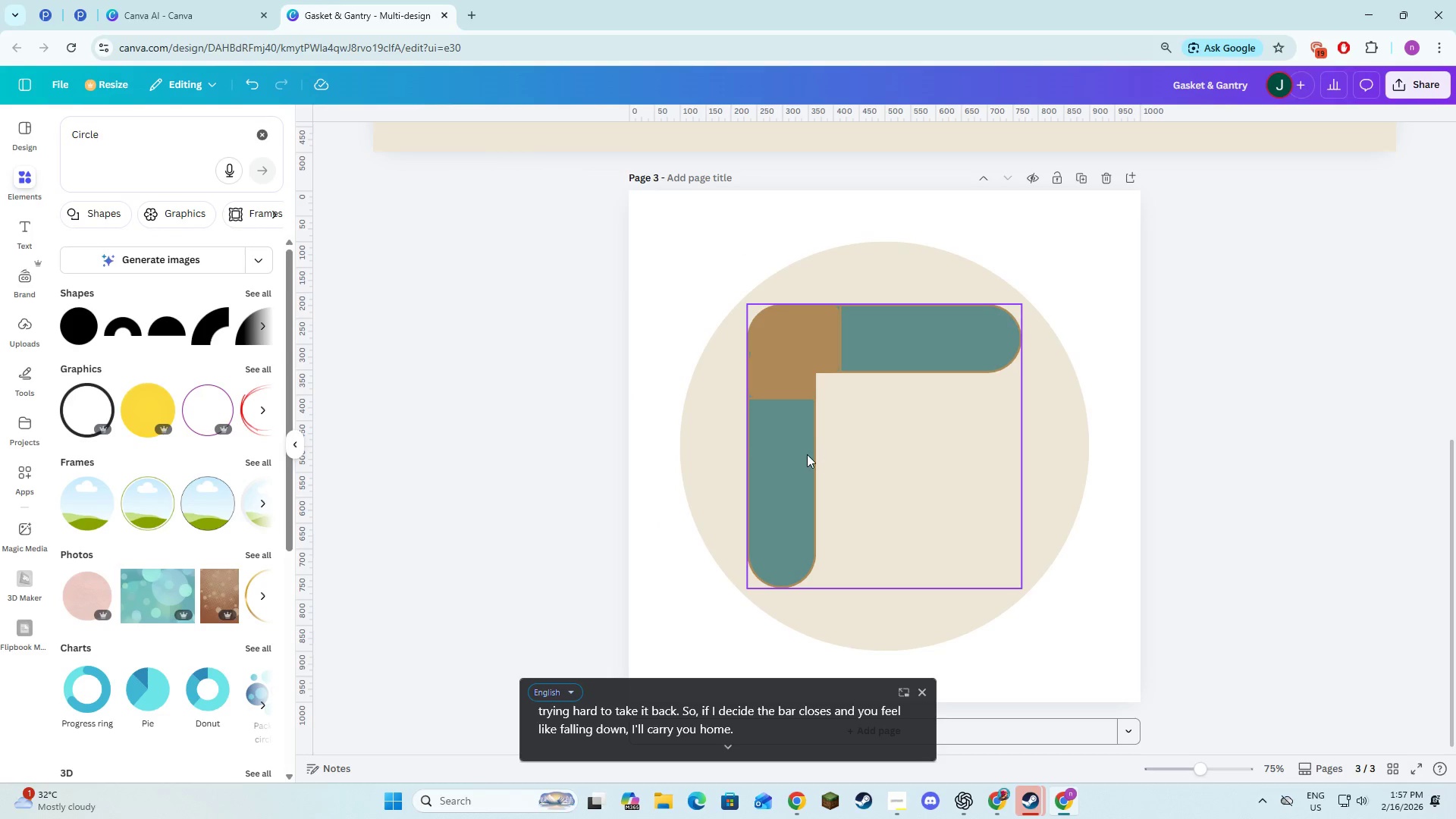 
left_click([803, 454])
 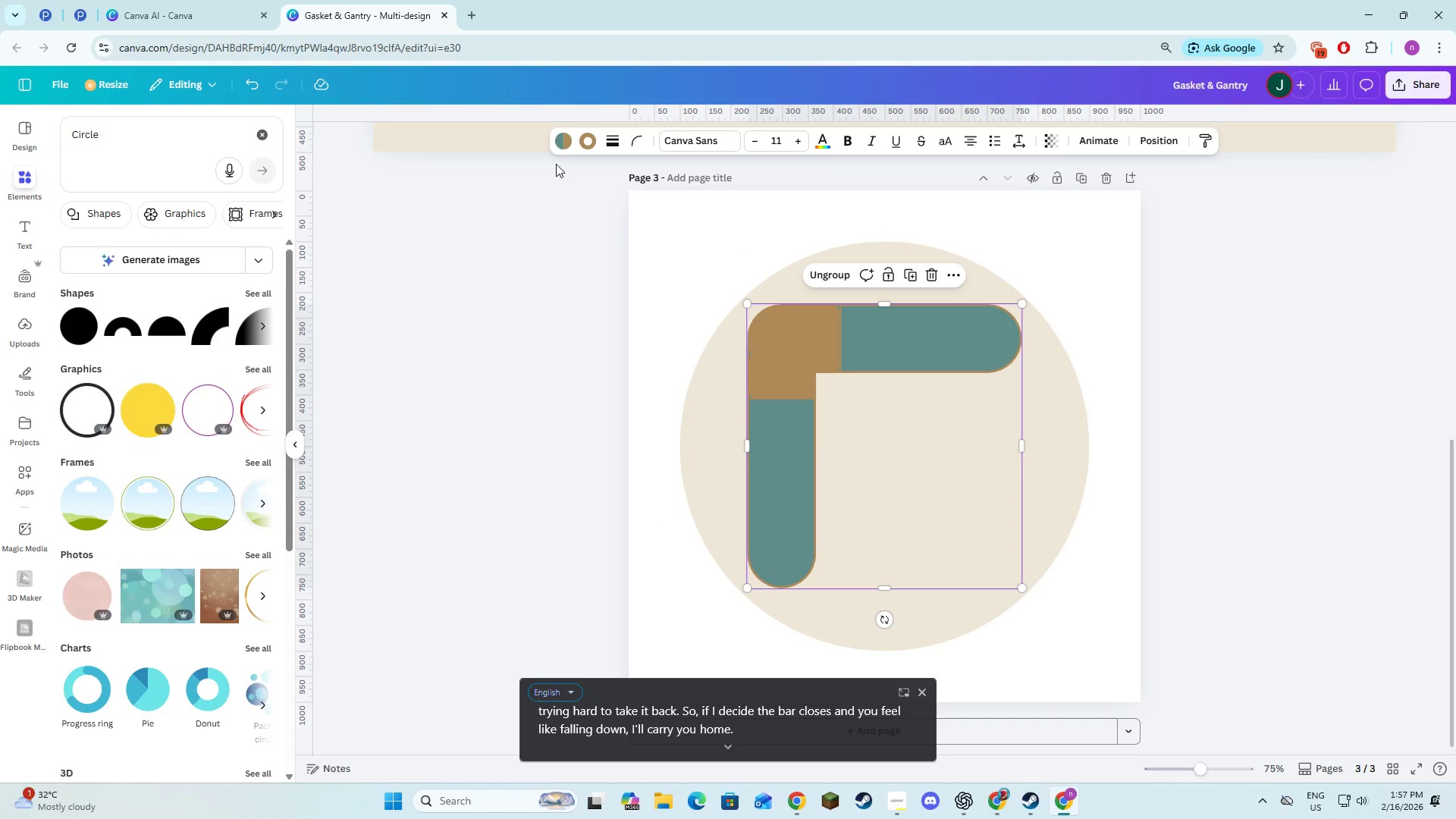 
left_click([594, 148])
 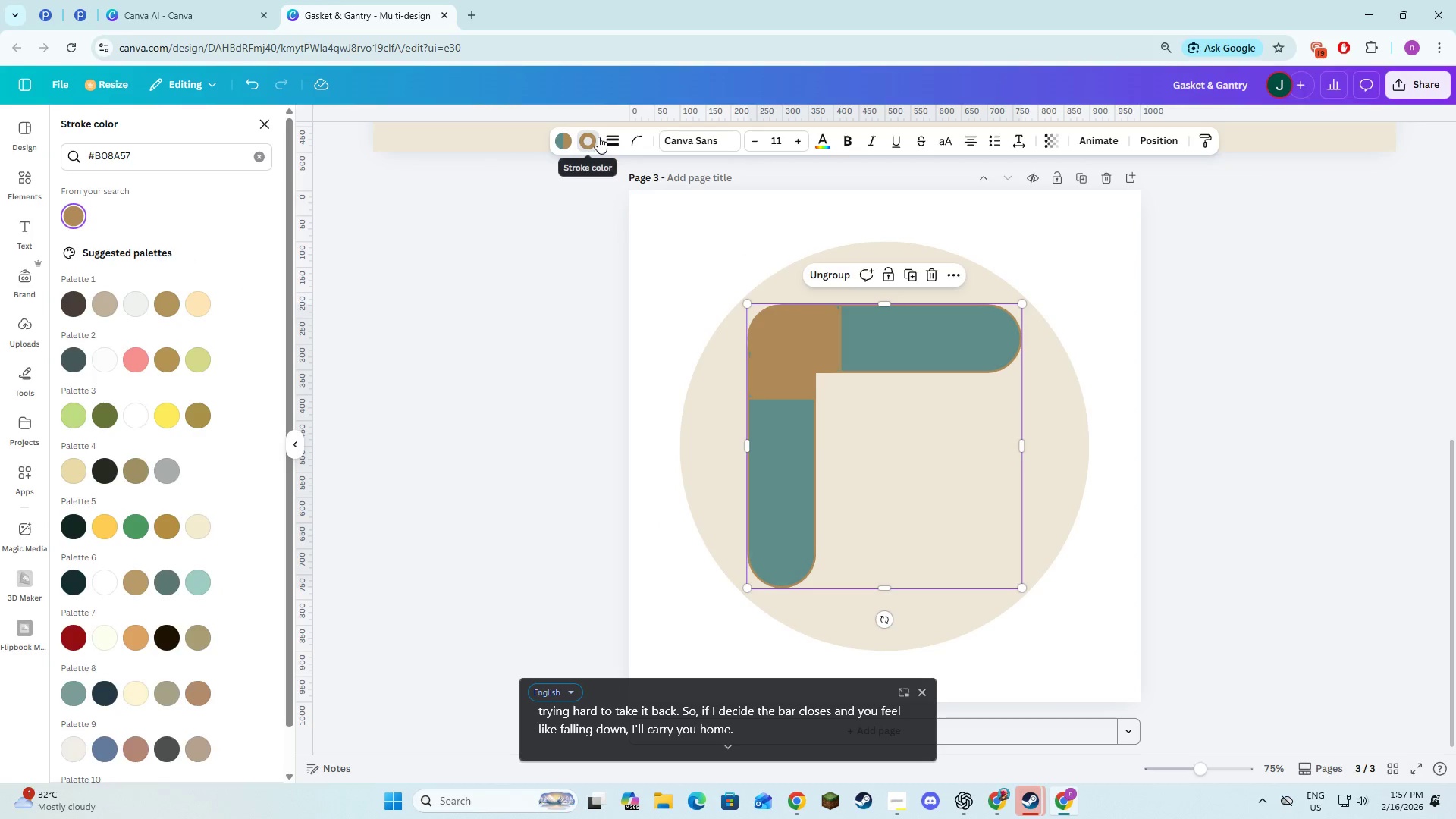 
double_click([607, 133])
 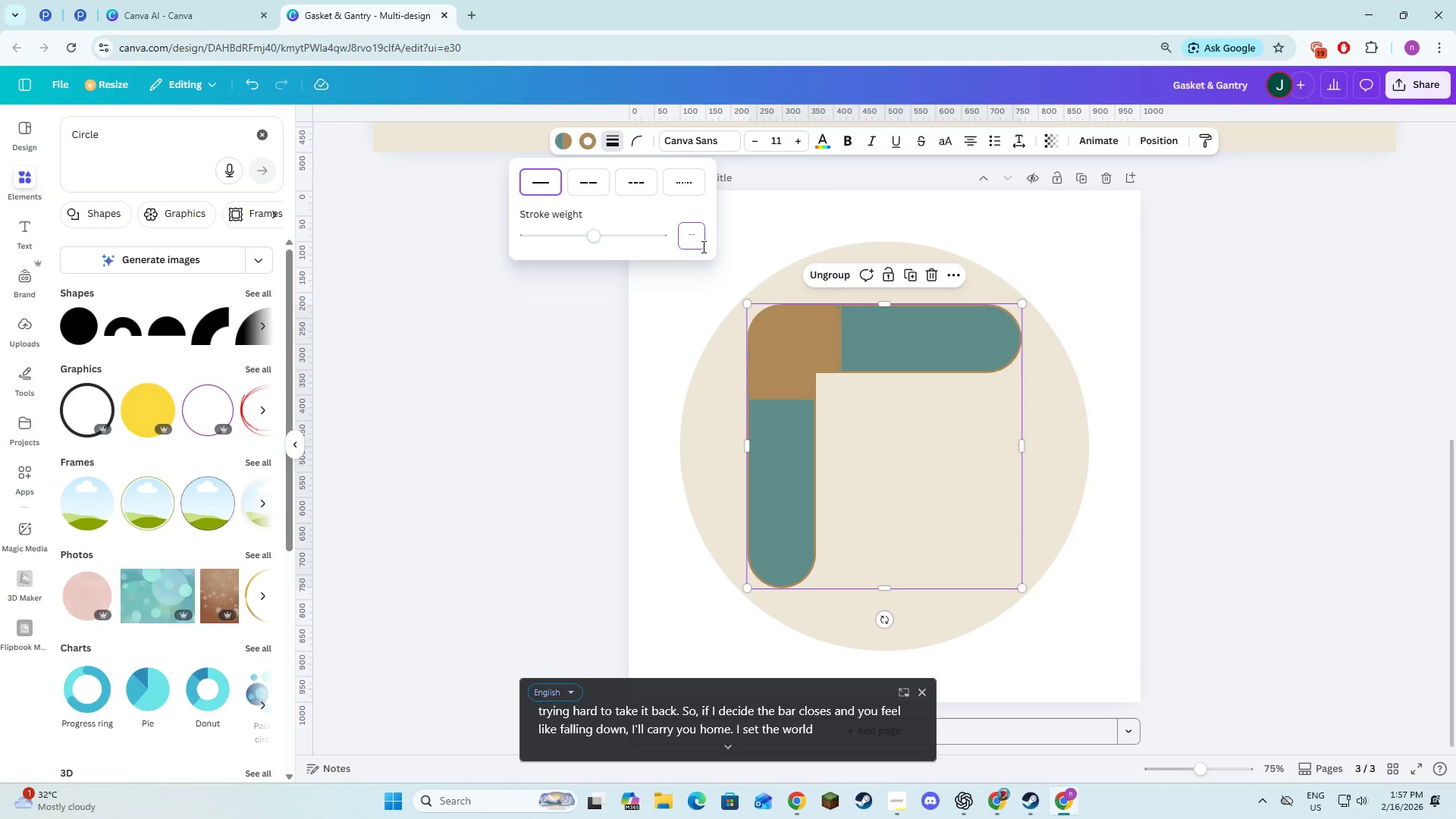 
key(Numpad8)
 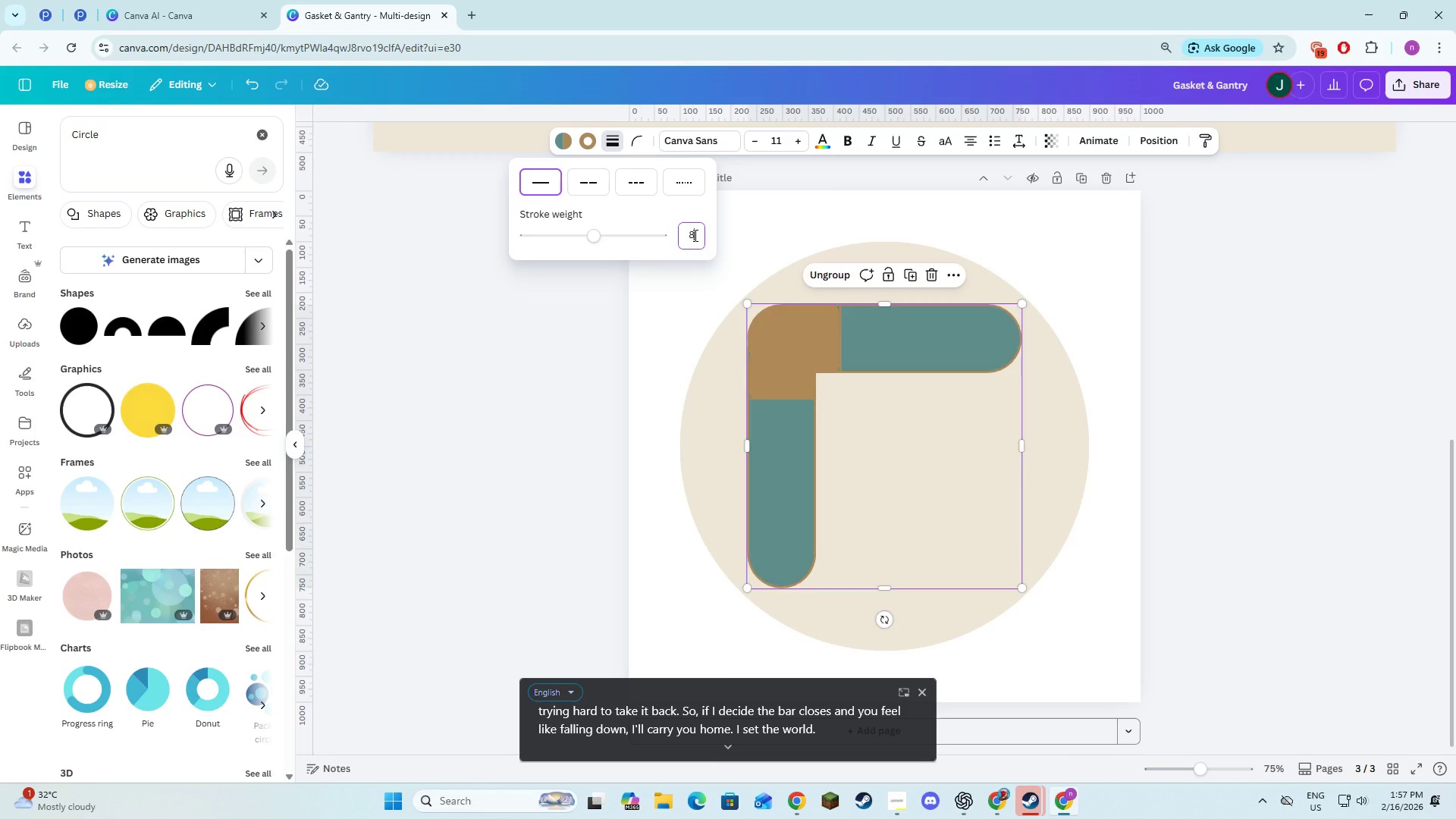 
key(NumpadEnter)
 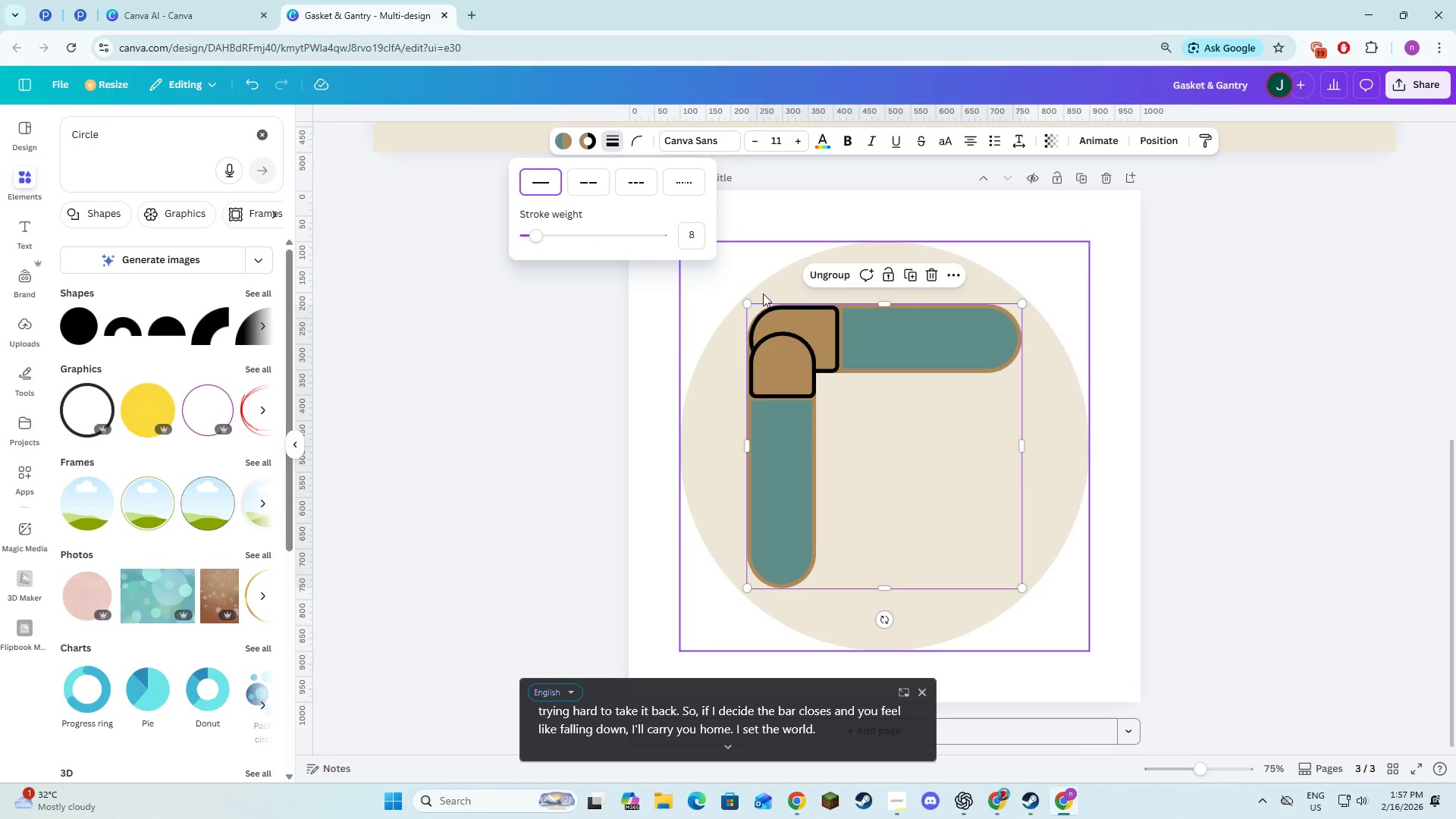 
left_click([801, 378])
 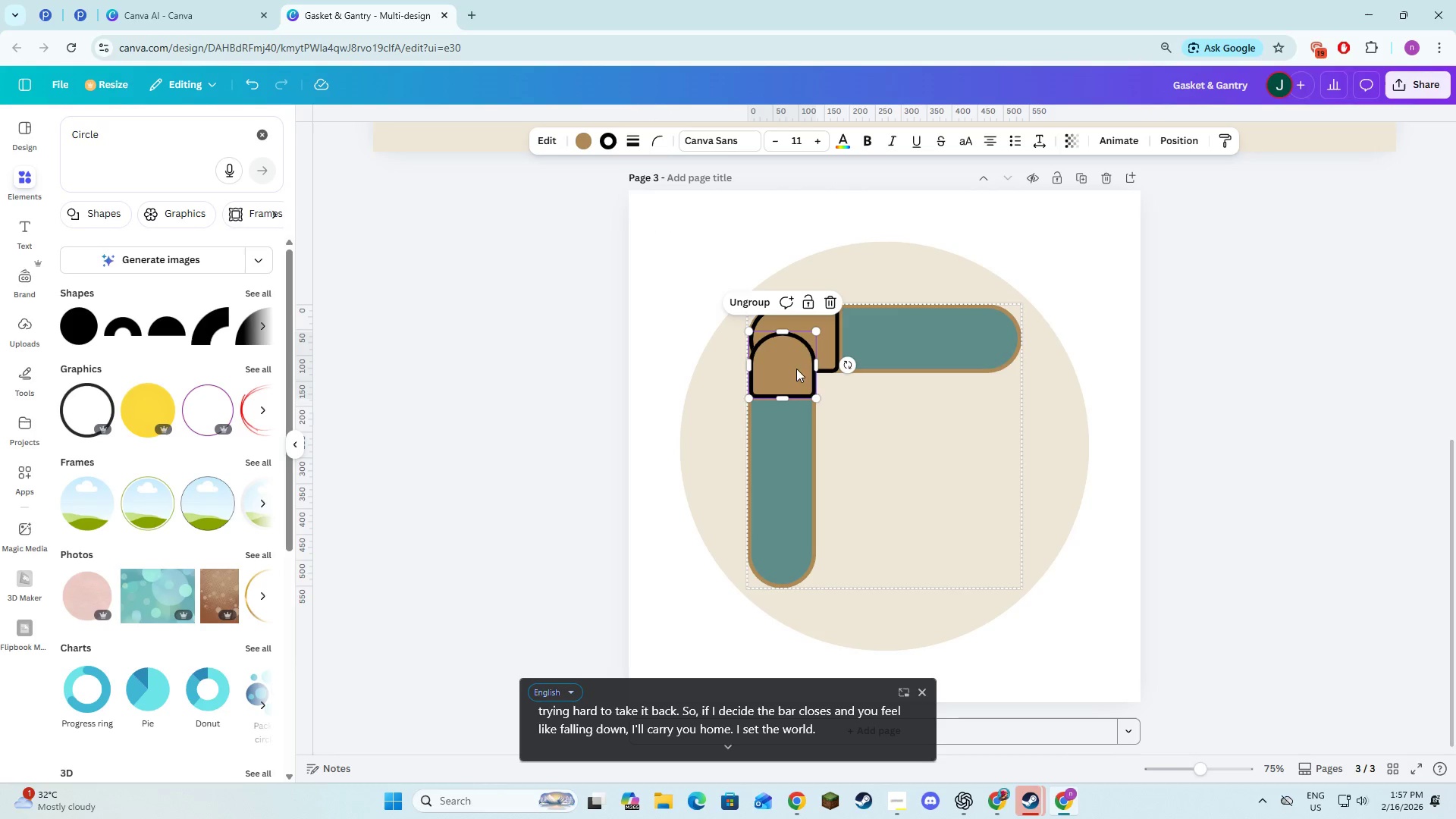 
hold_key(key=ShiftLeft, duration=1.52)
left_click([829, 337])
 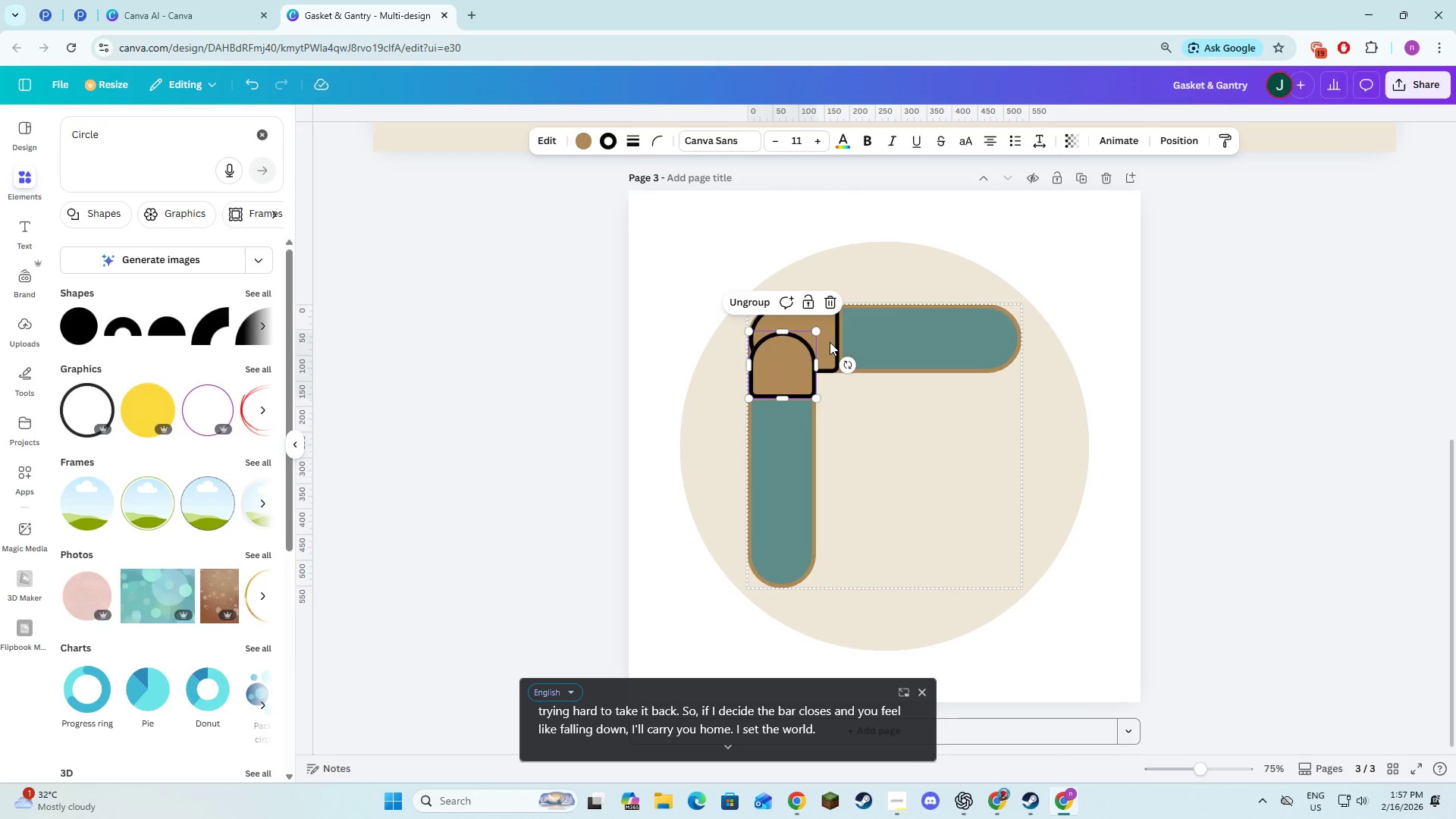 
hold_key(key=ShiftLeft, duration=0.92)
left_click([832, 350])
 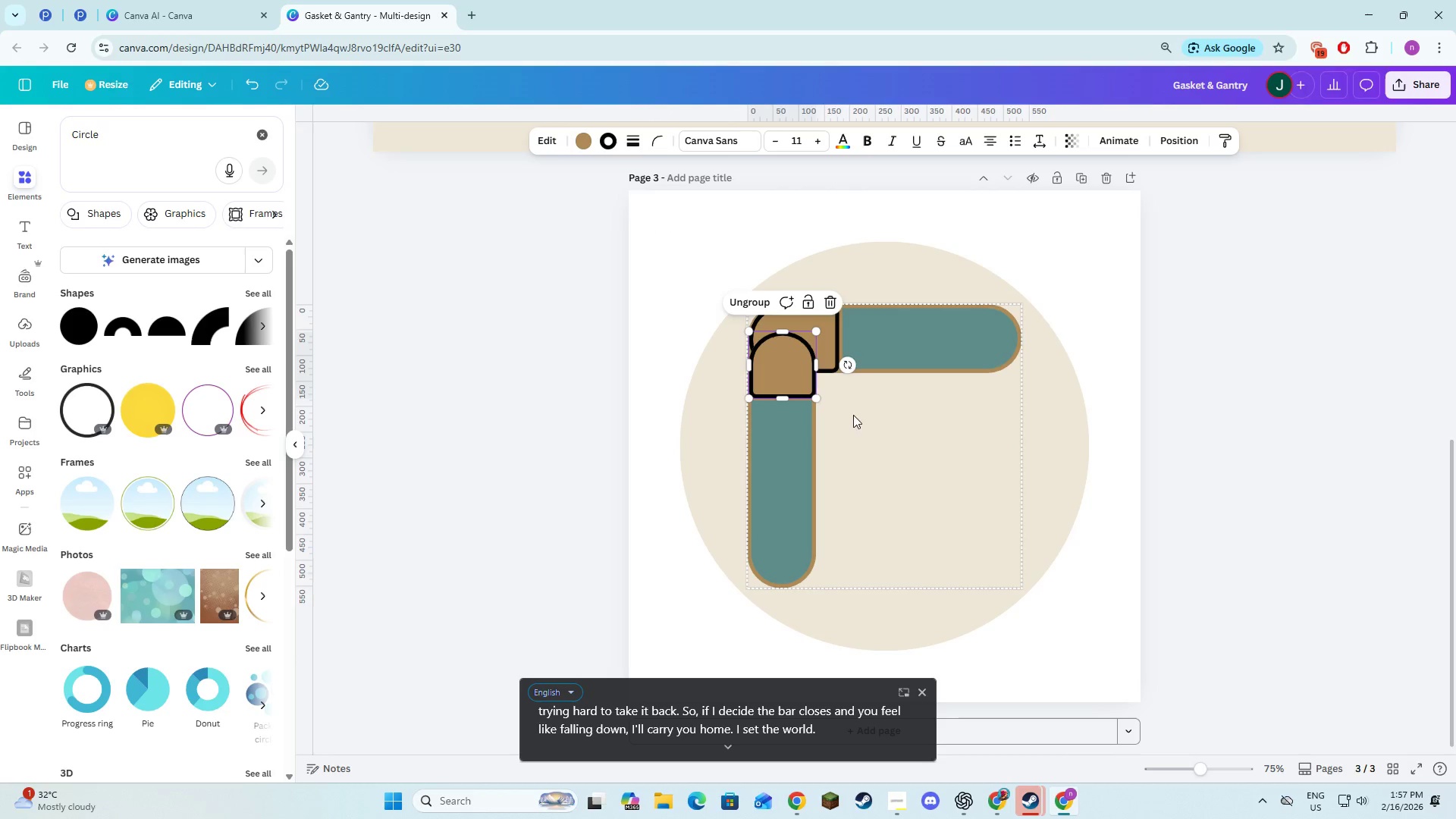 
left_click([881, 441])
 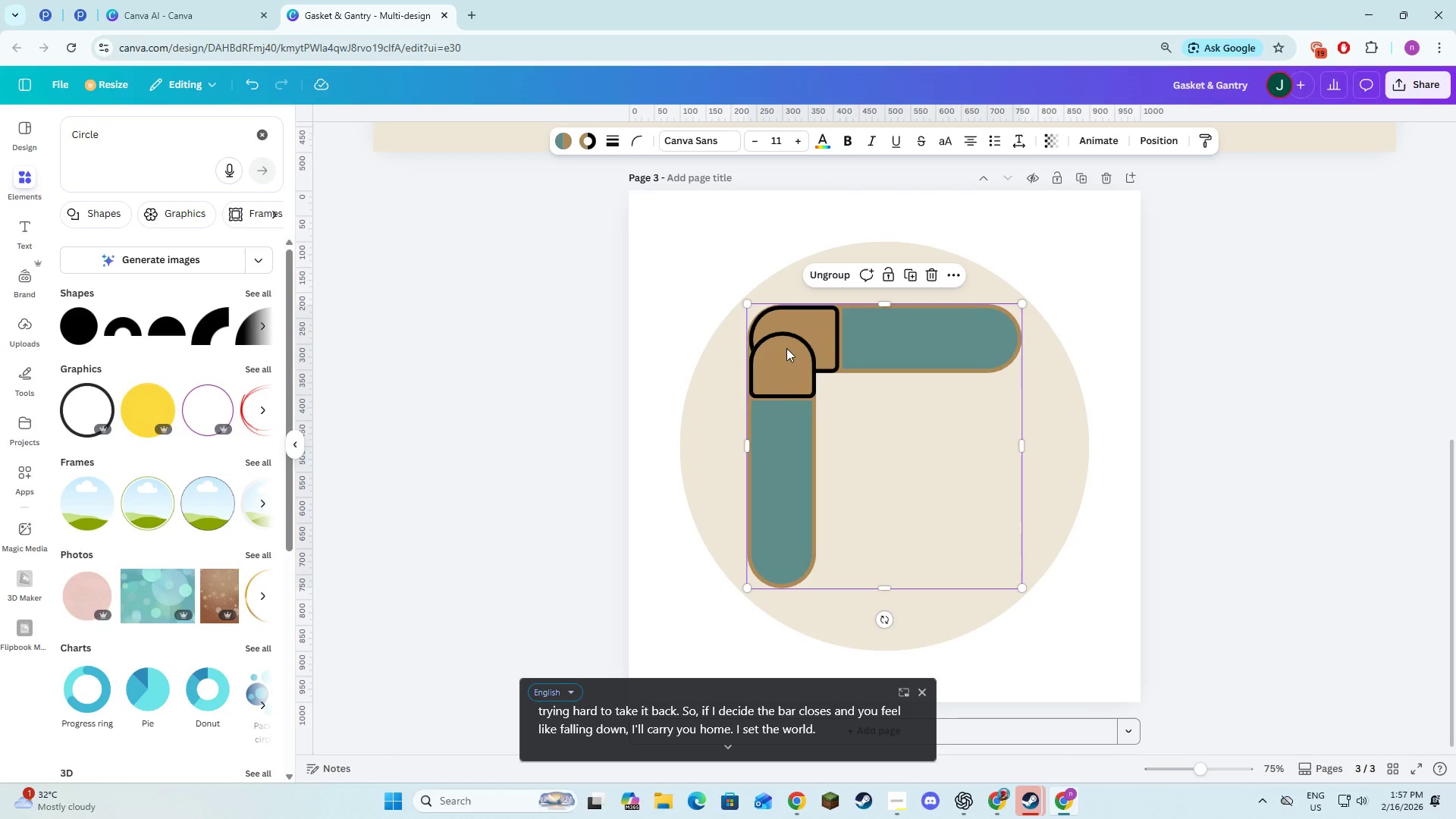 
left_click([783, 353])
 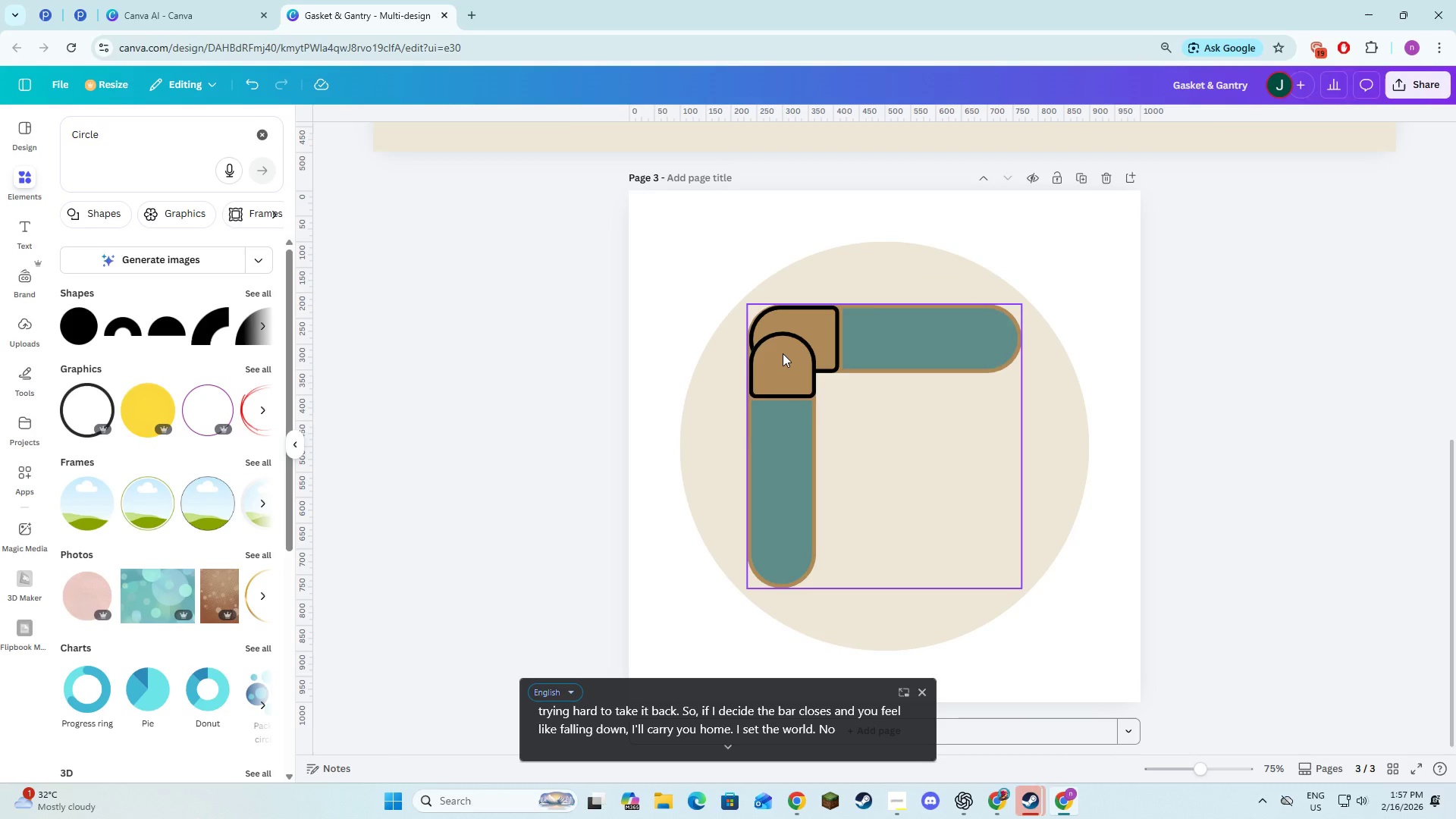 
key(Shift+ShiftLeft)
 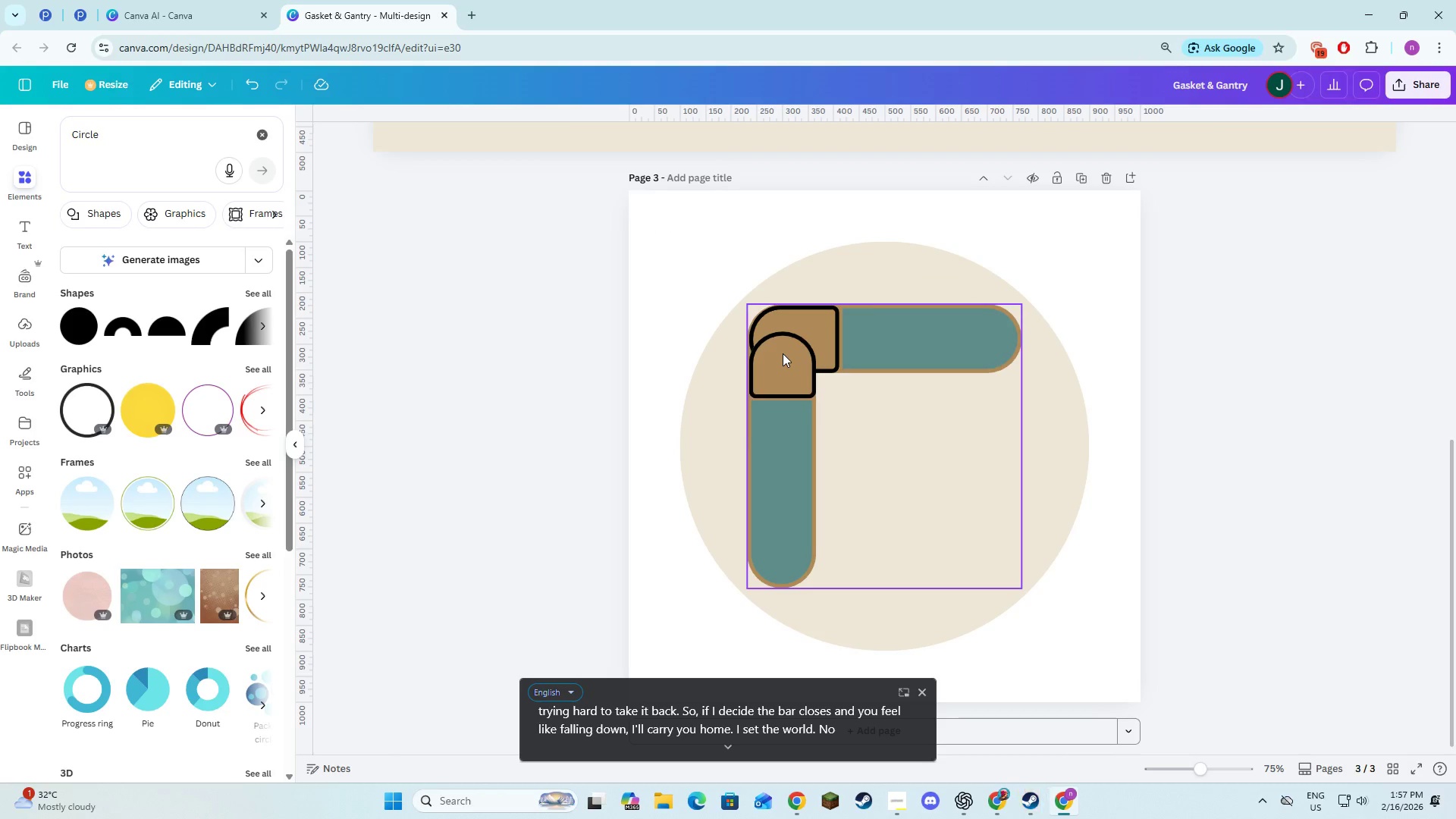 
double_click([783, 353])
 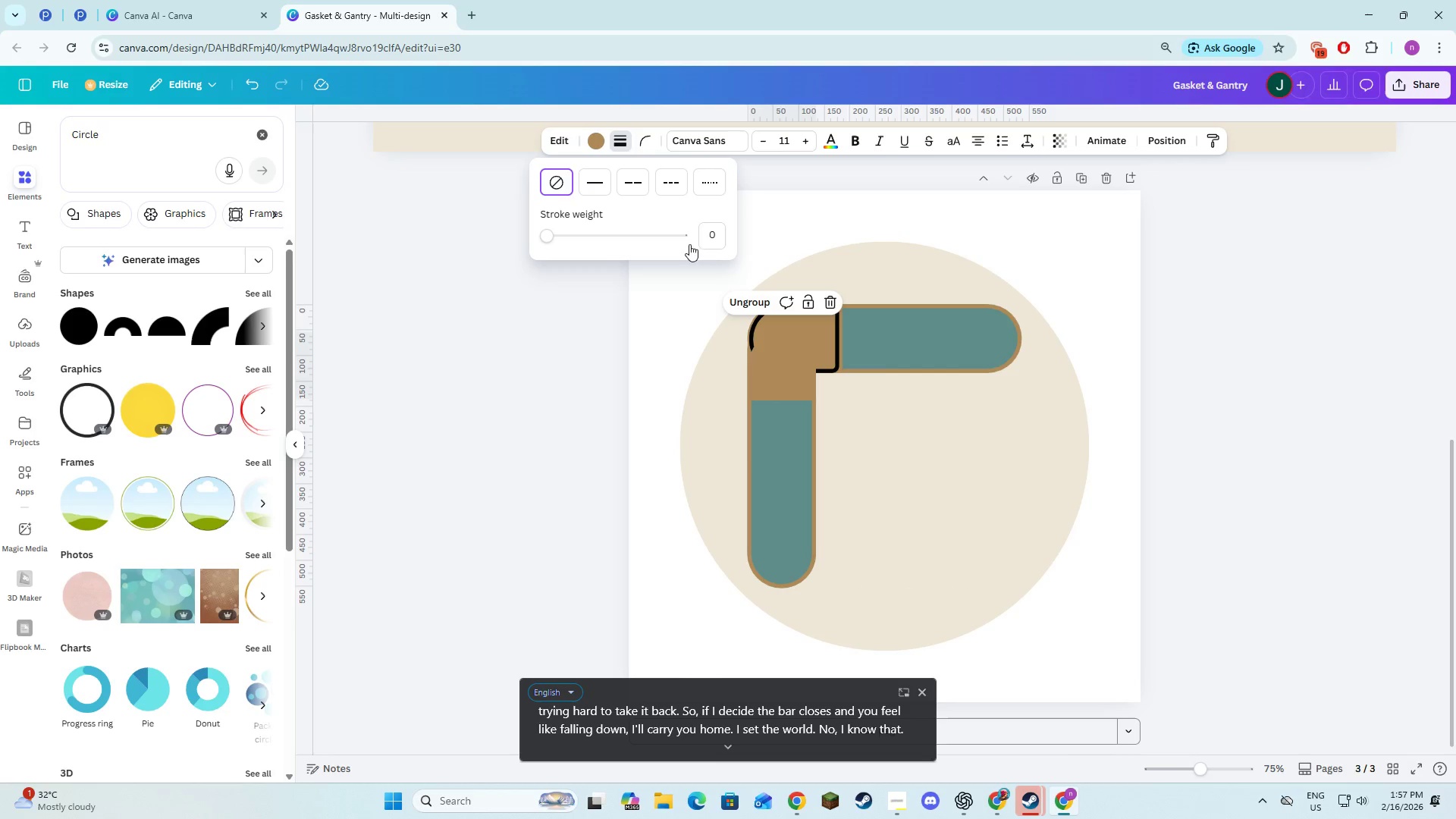 
left_click([831, 353])
 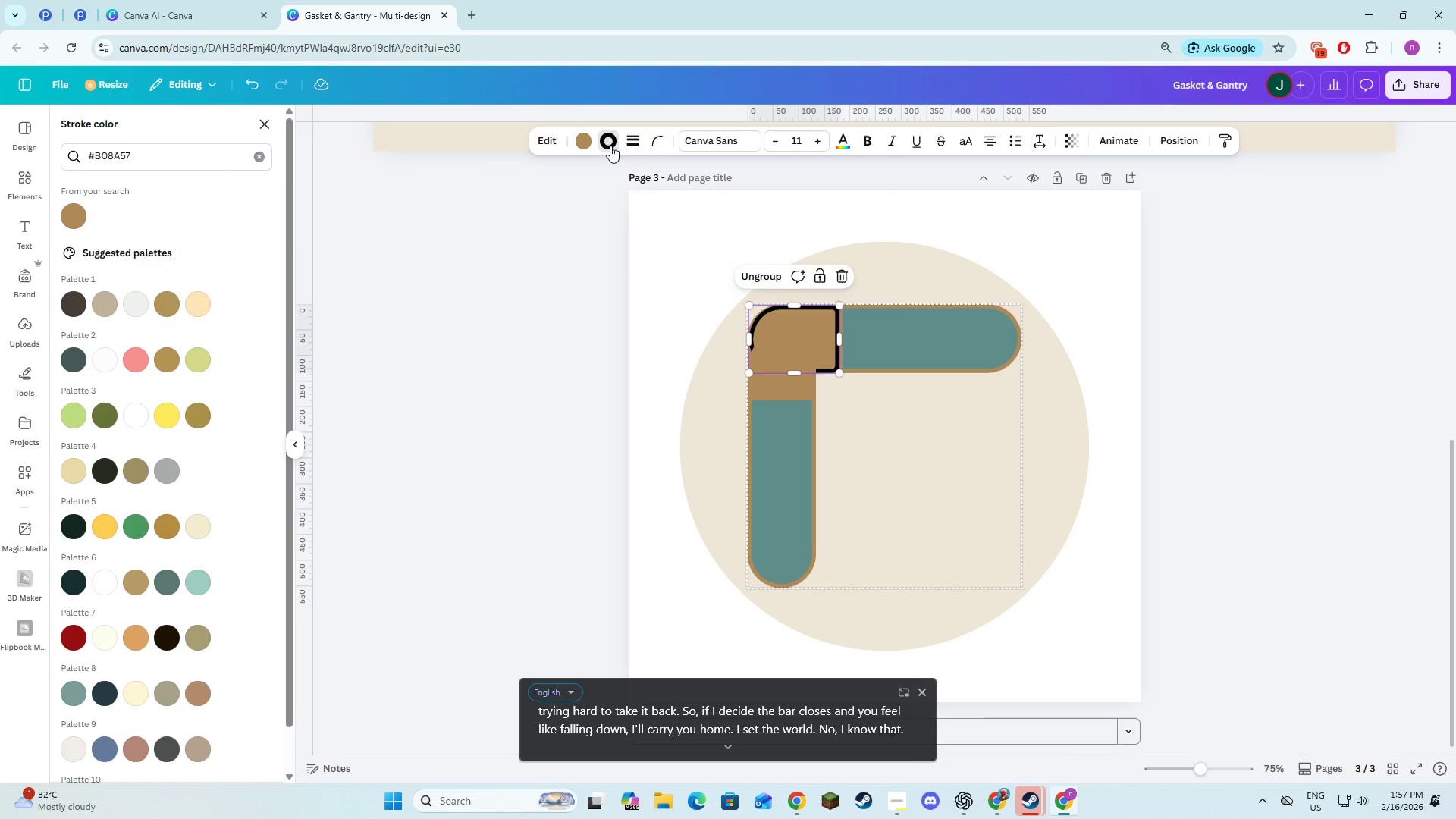 
left_click([629, 140])
 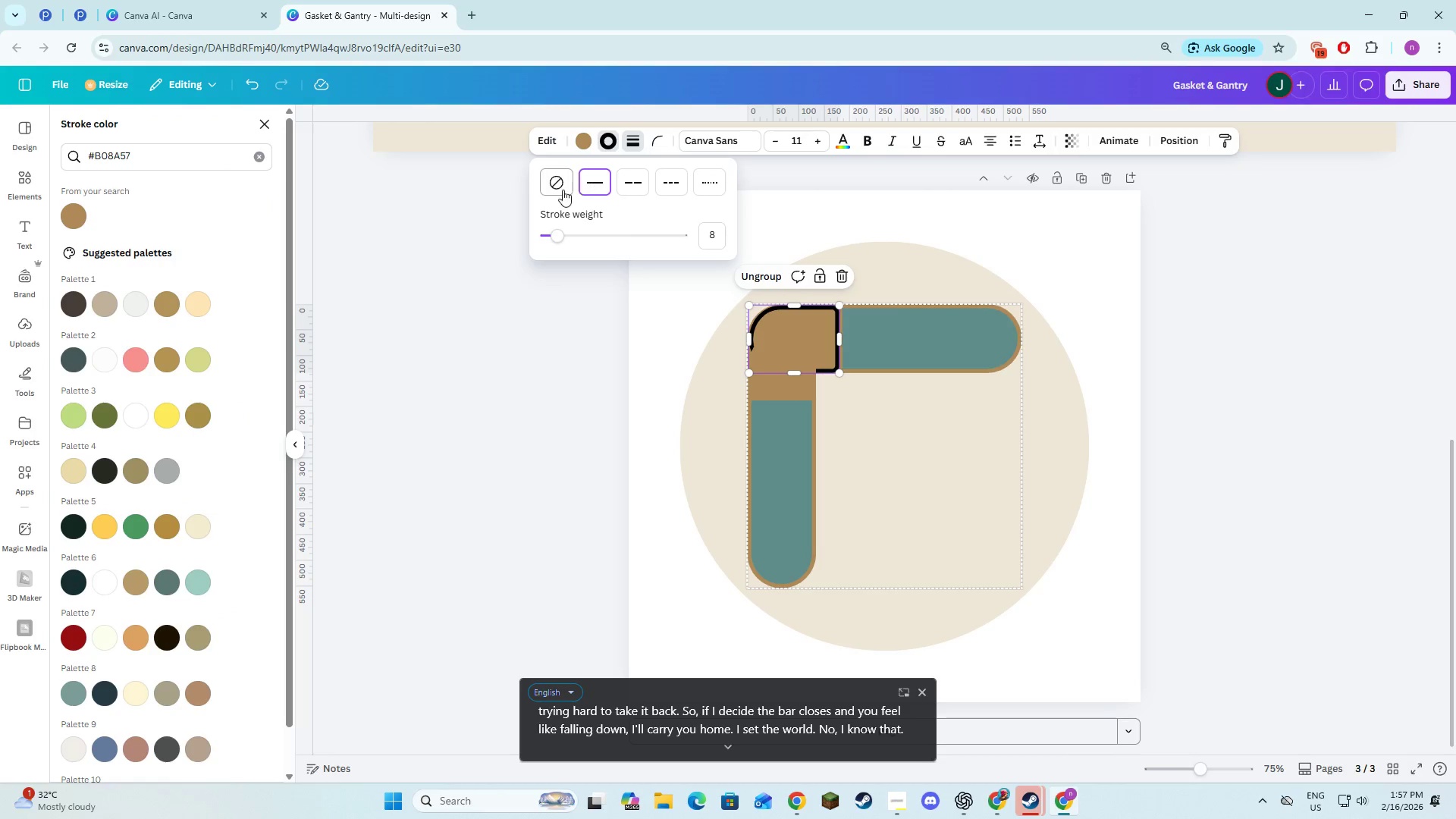 
left_click([562, 187])
 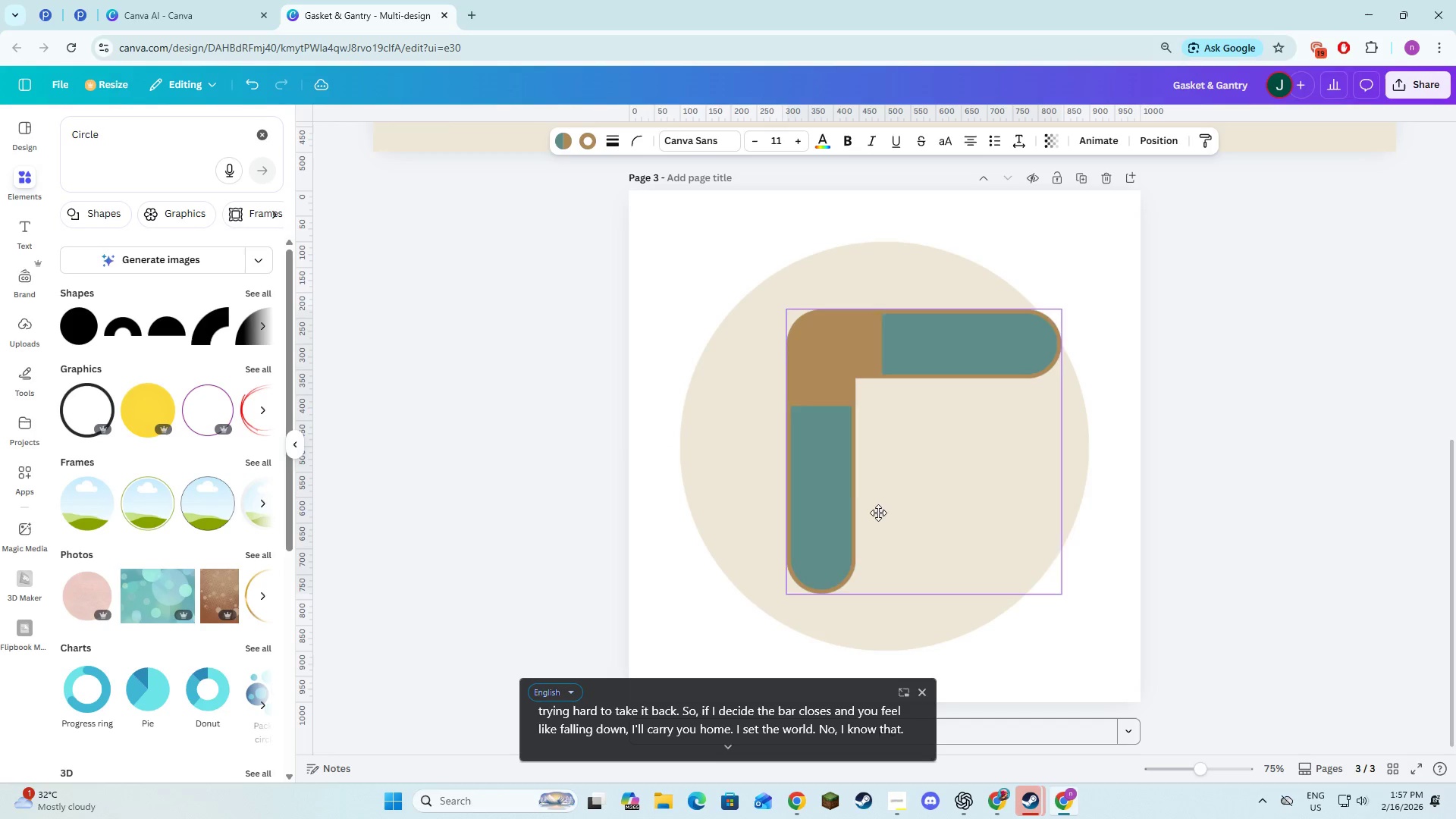 
wait(12.84)
 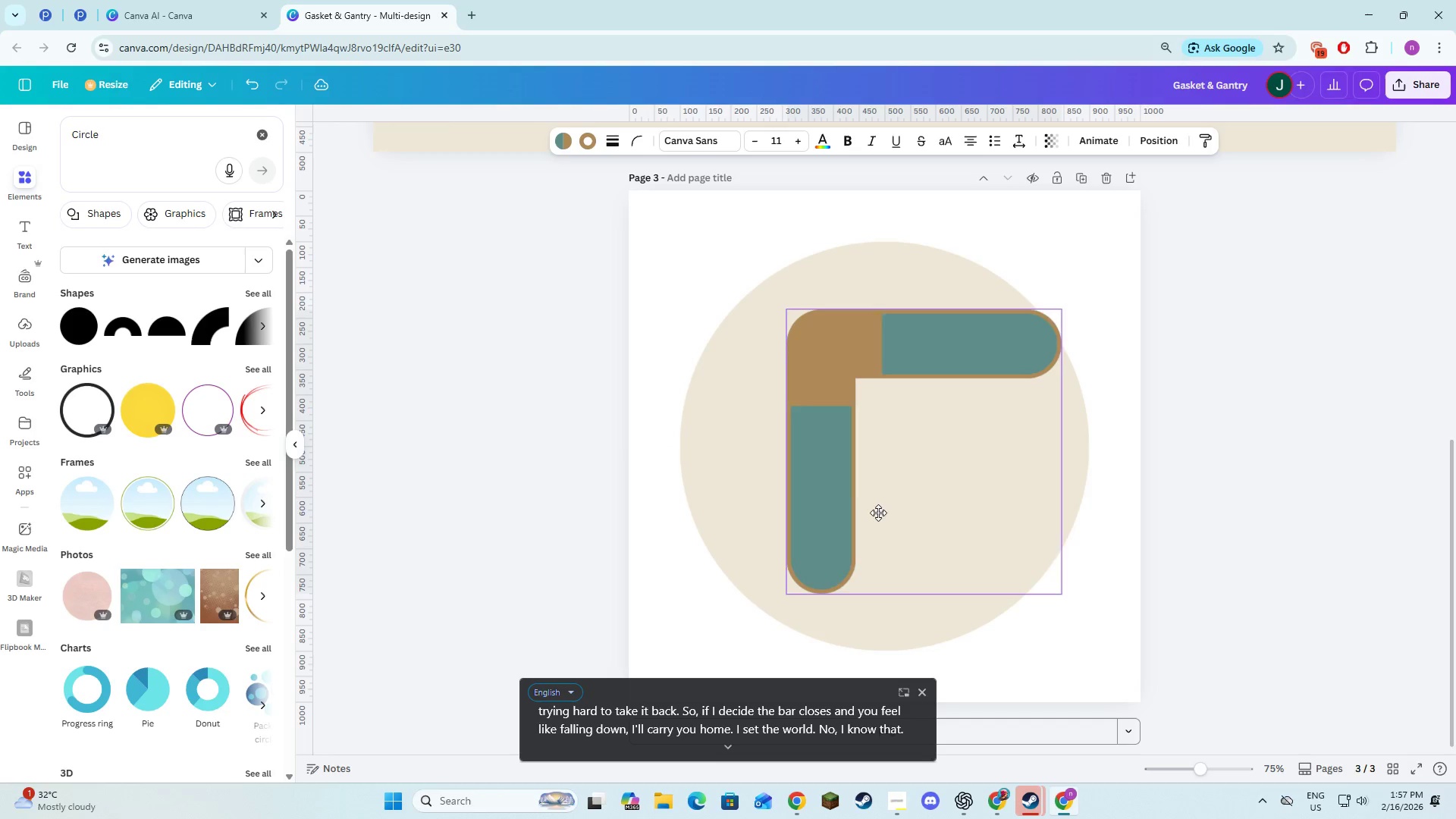 
key(Alt+AltLeft)
 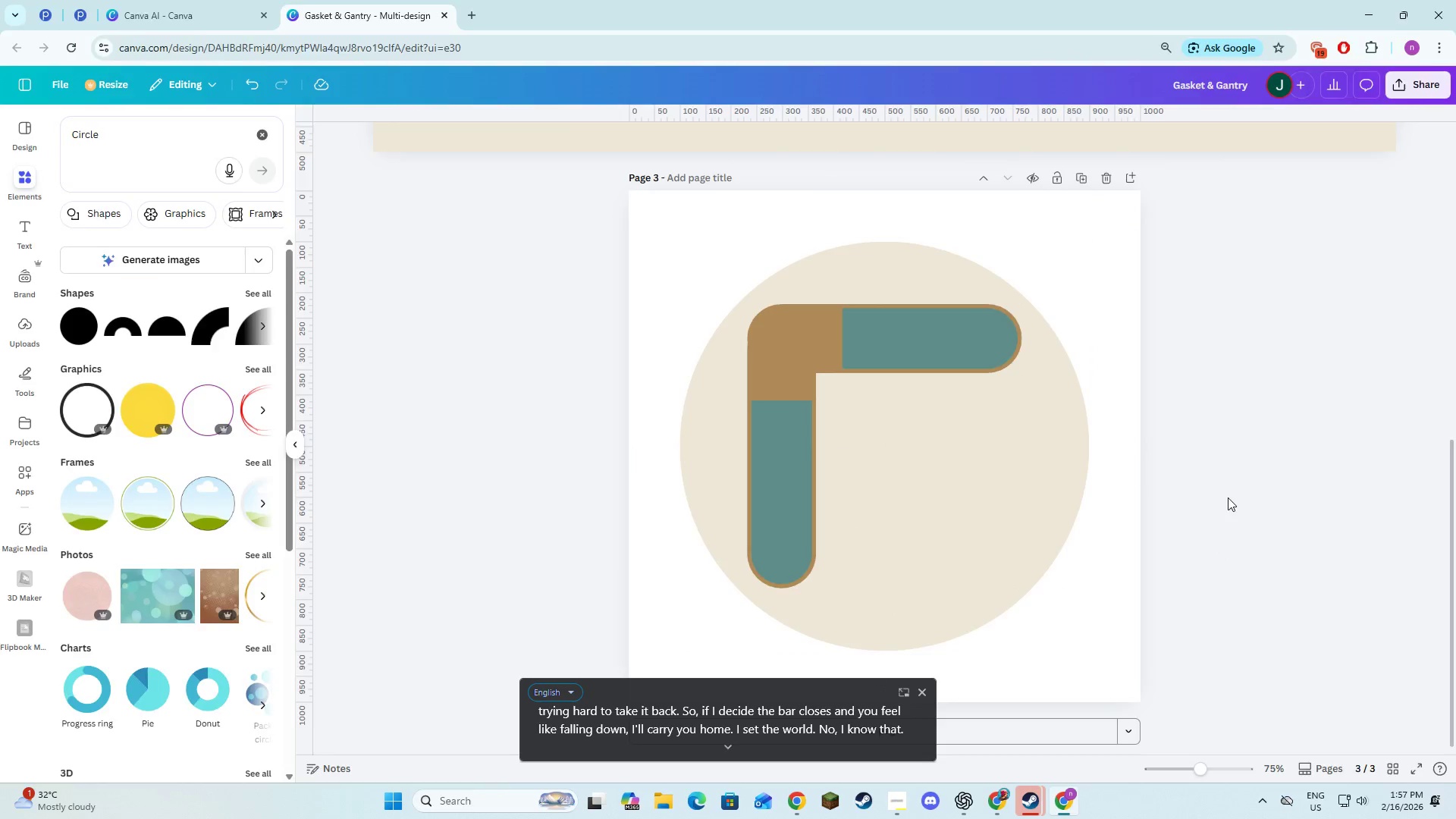 
key(Alt+Tab)
 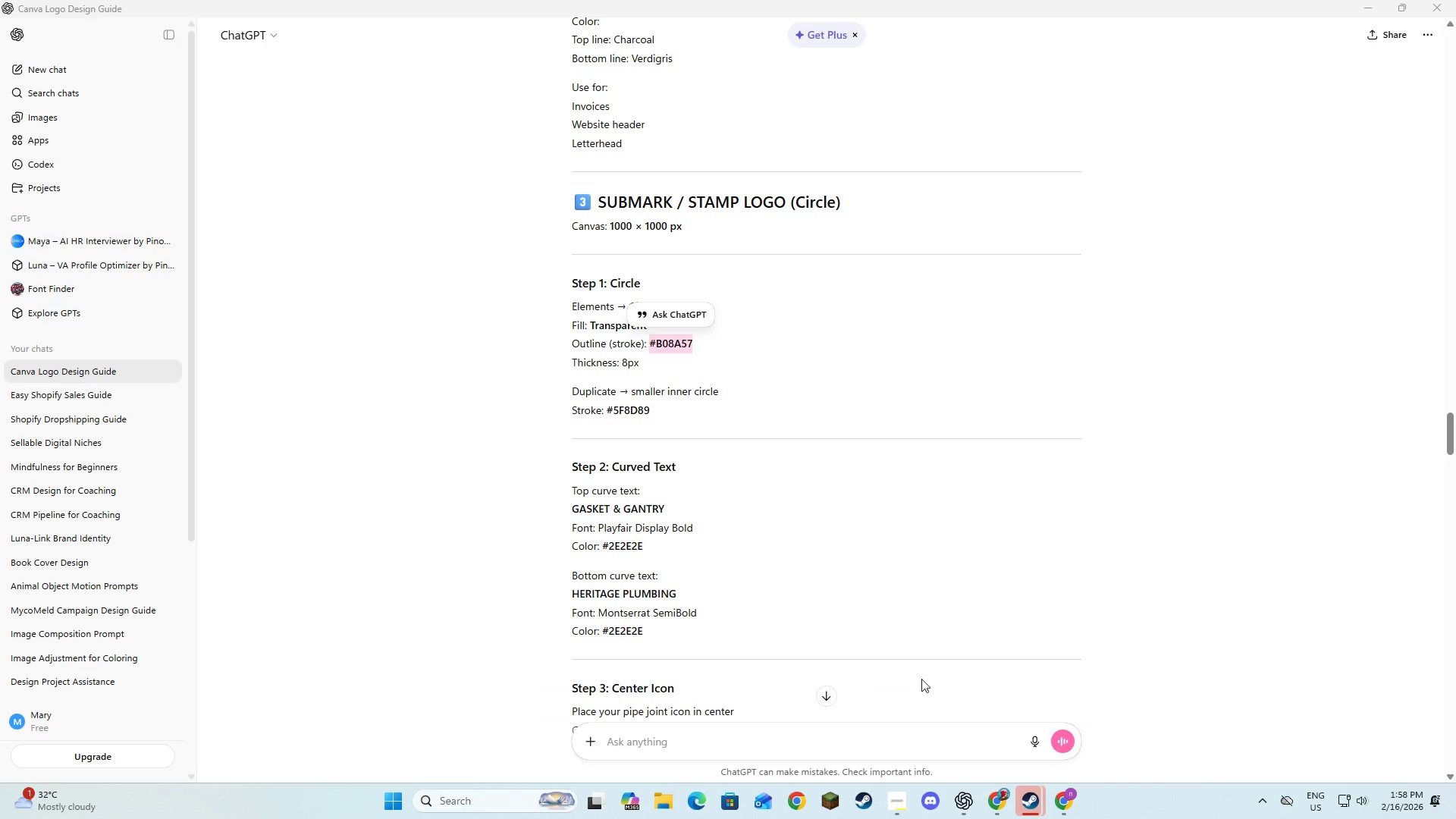 
wait(17.45)
 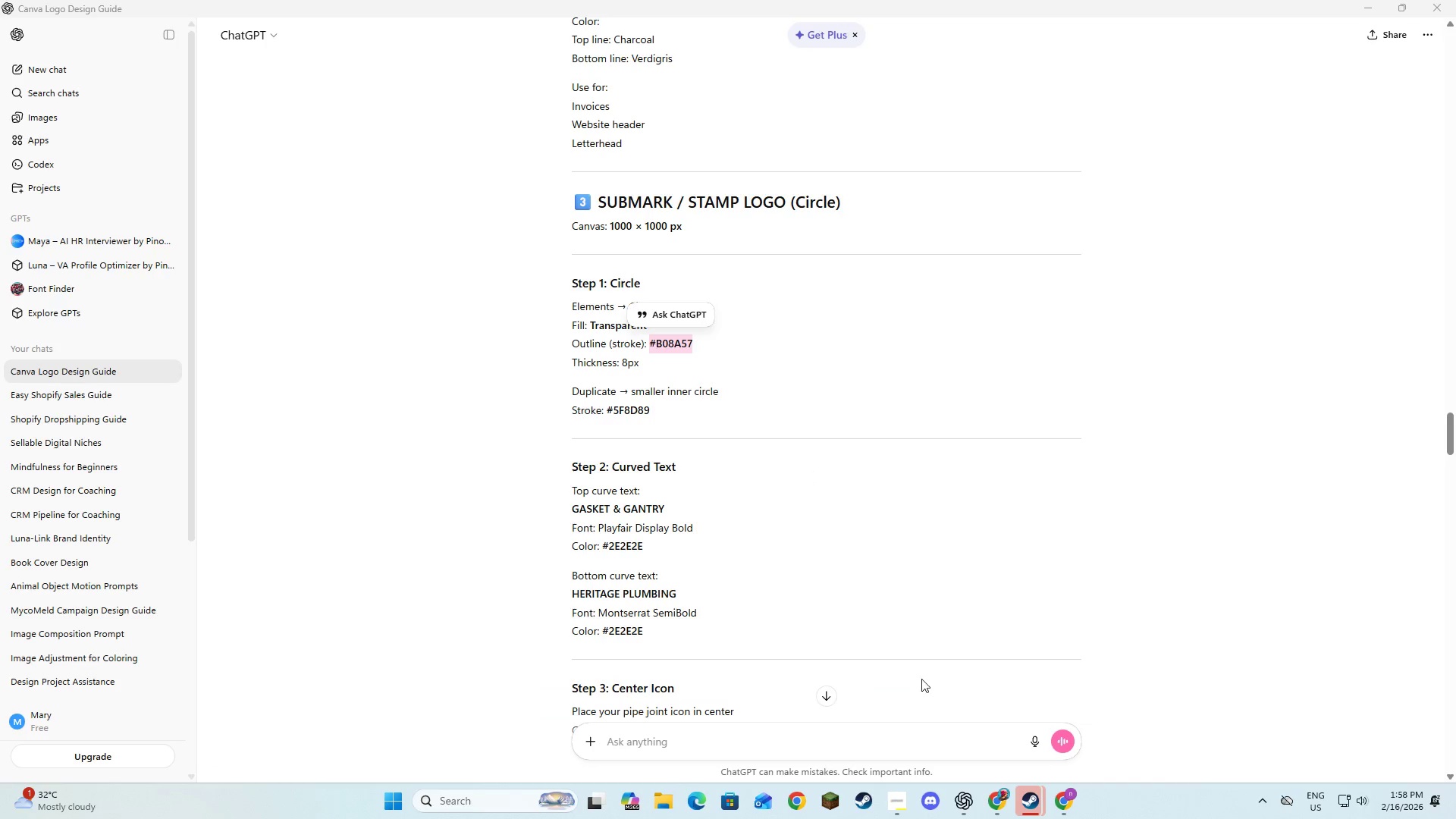 
left_click_drag(start_coordinate=[665, 385], to_coordinate=[676, 397])
 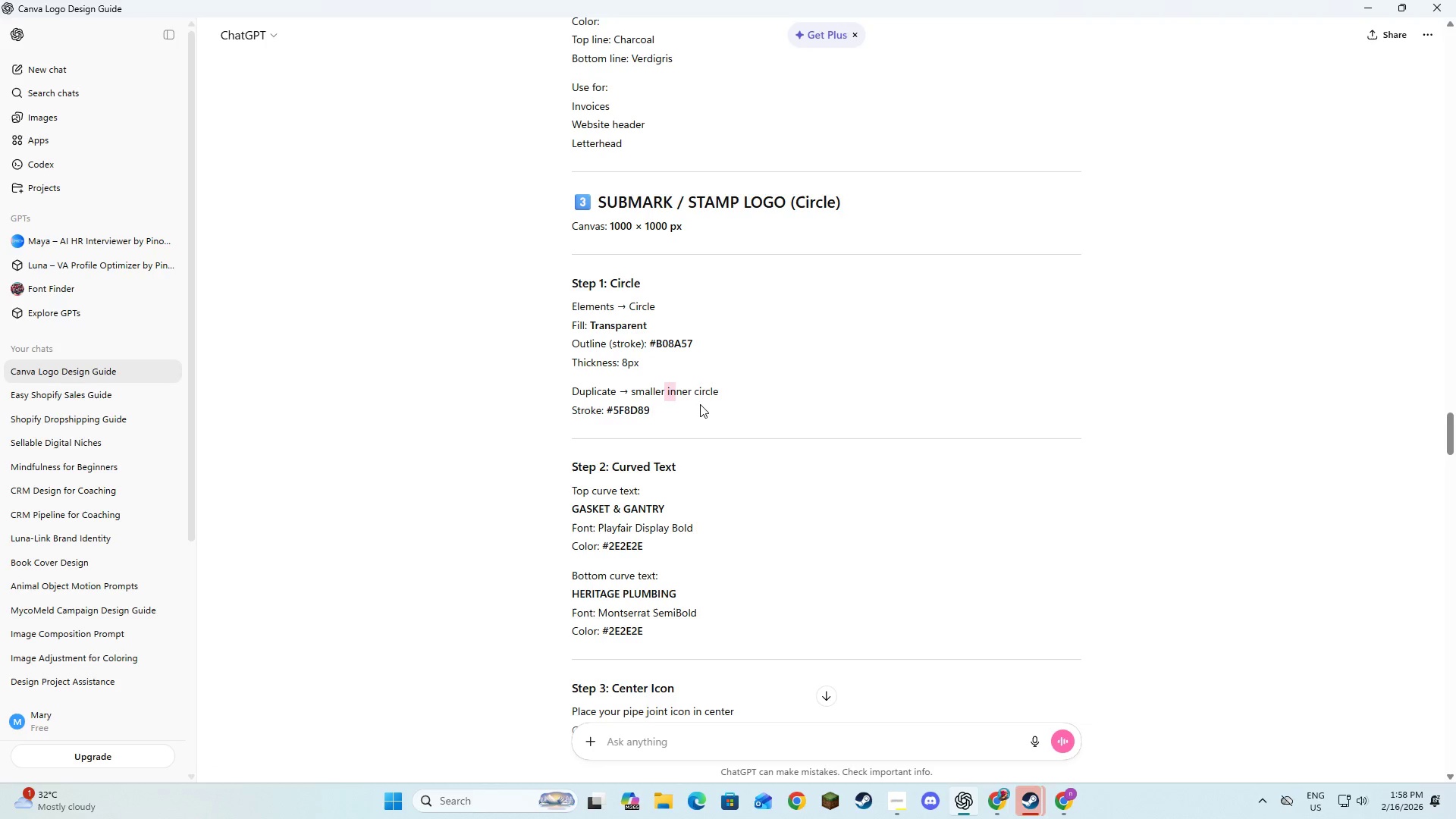 
left_click([700, 404])
 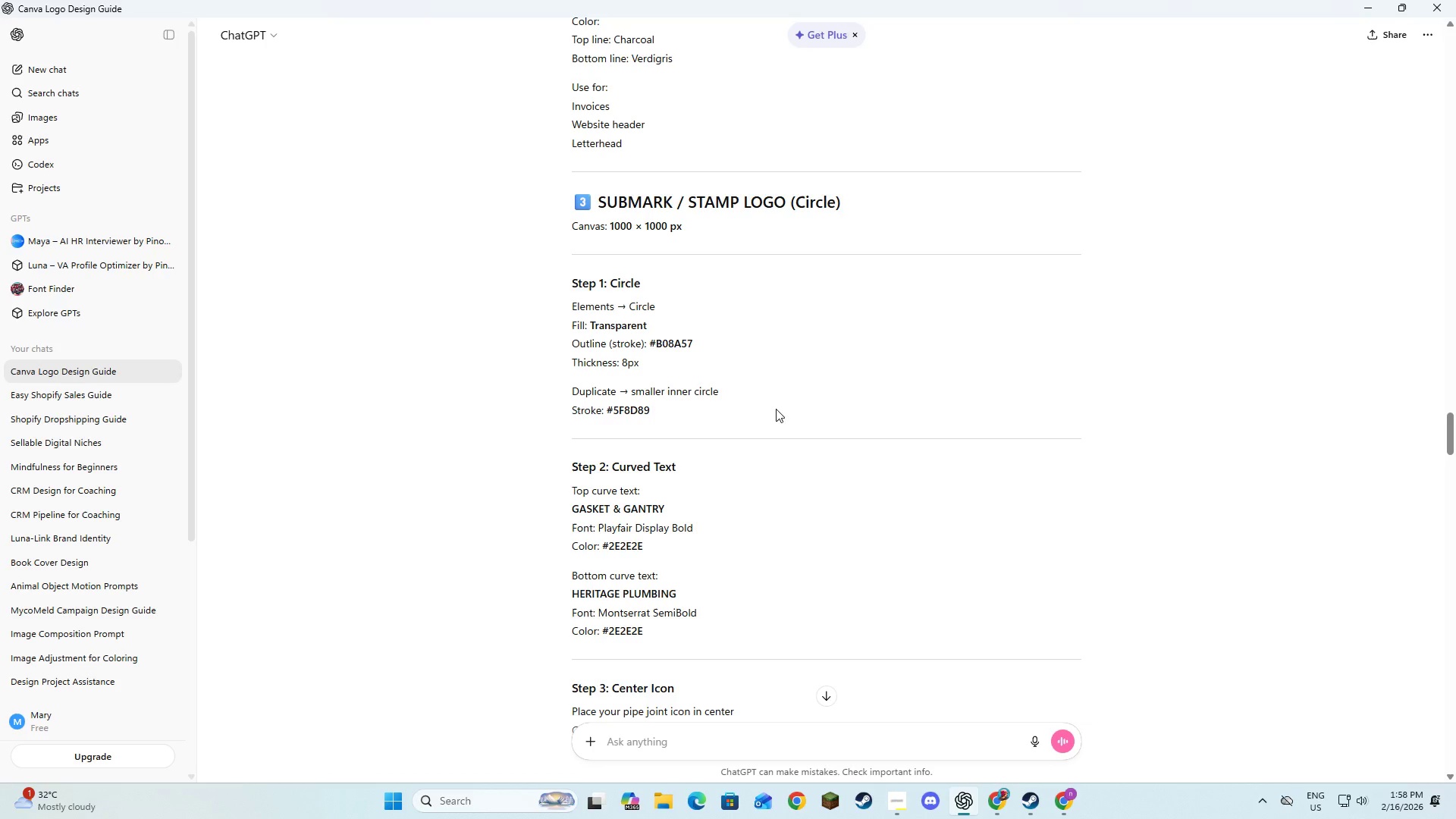 
wait(16.53)
 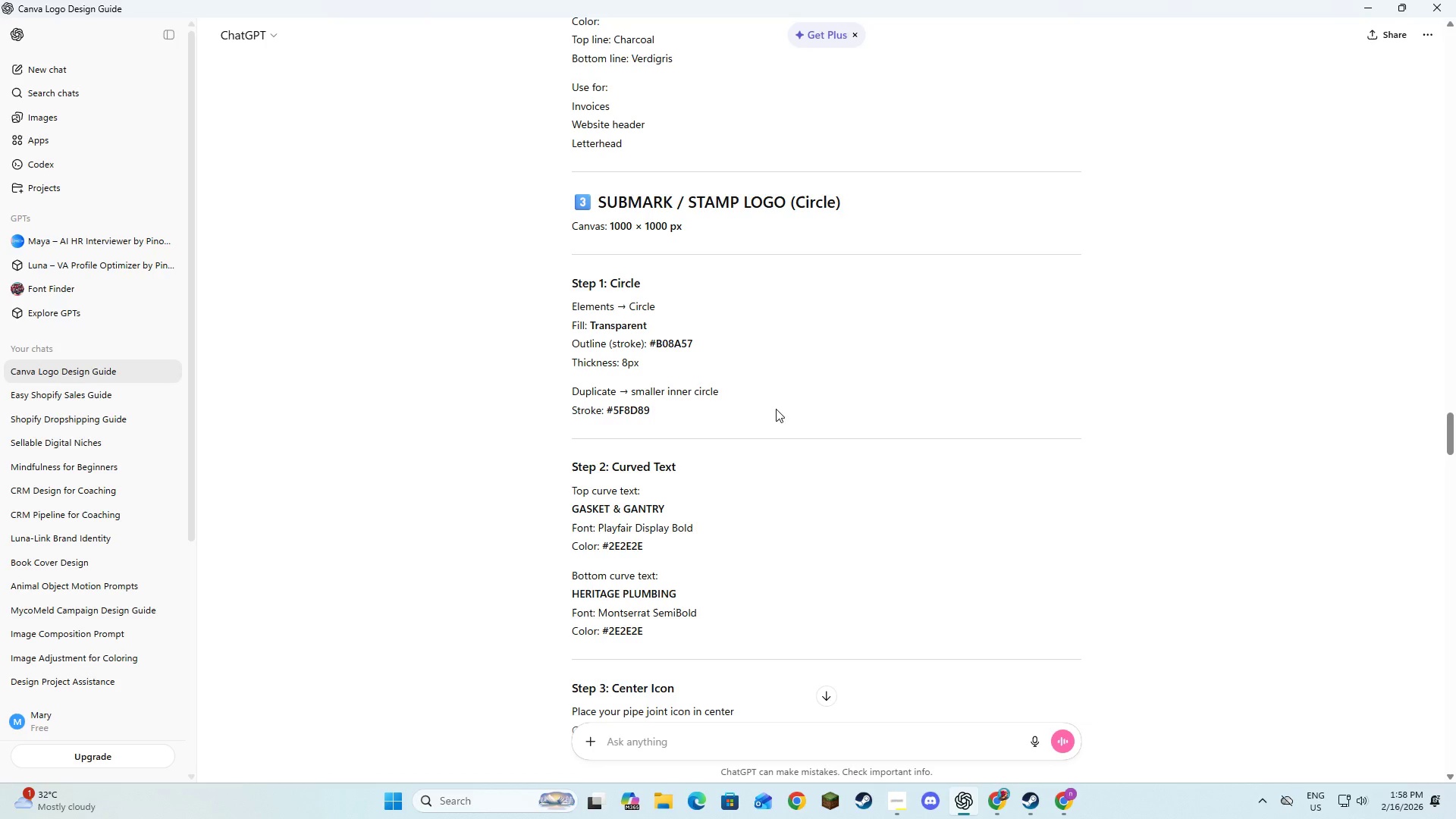 
key(Alt+AltLeft)
 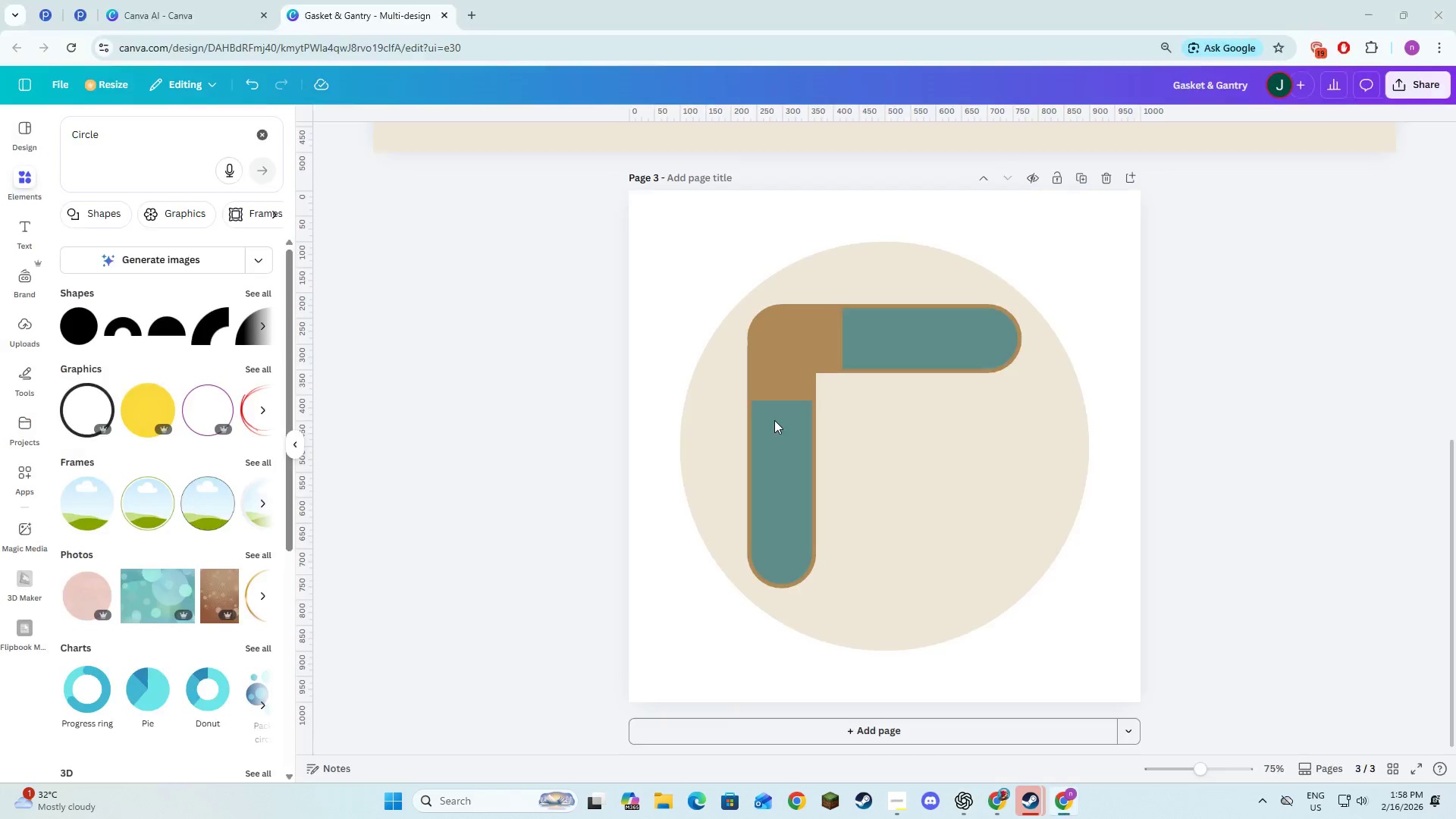 
key(Alt+Tab)
 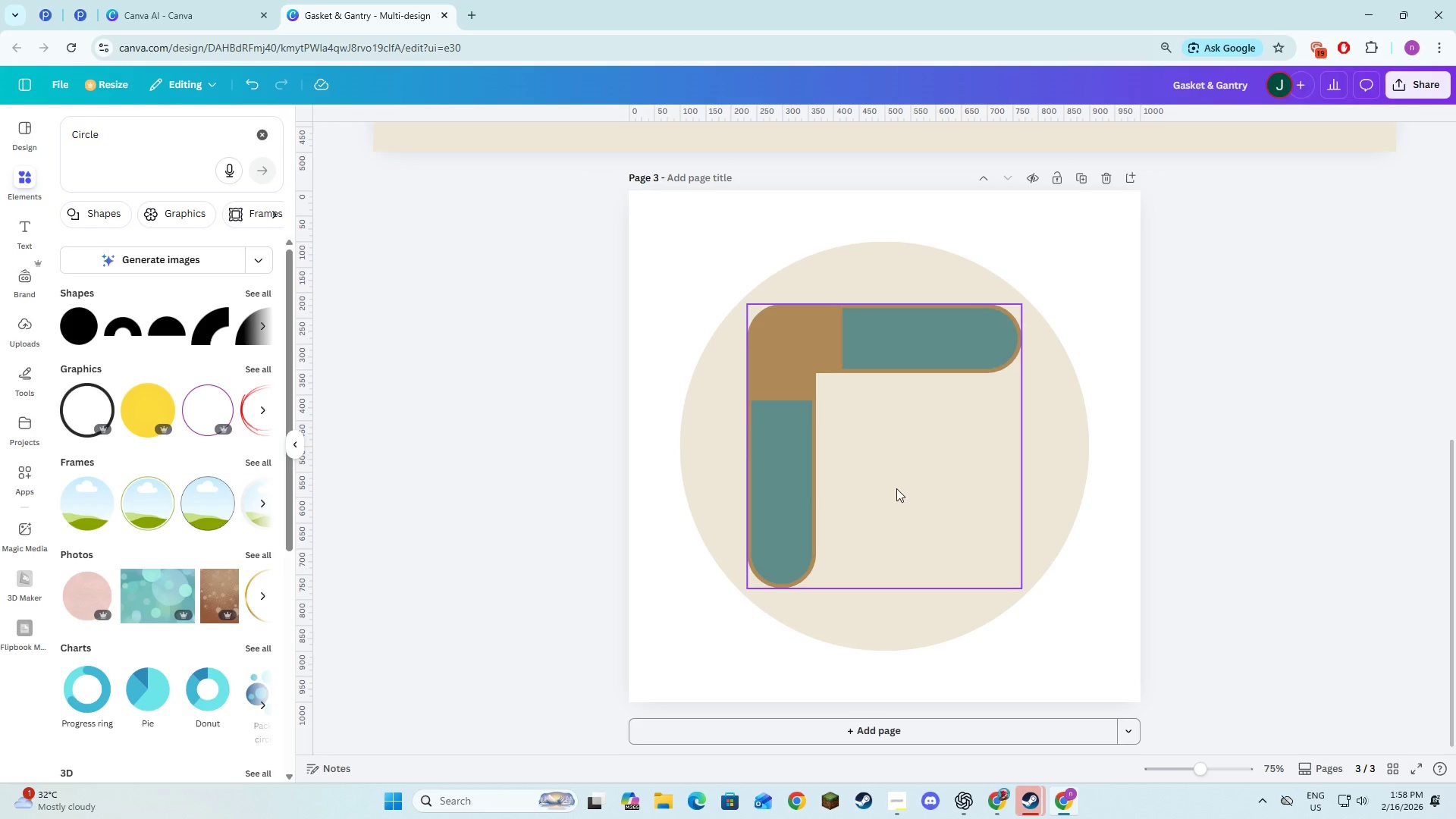 
key(Control+Z)
 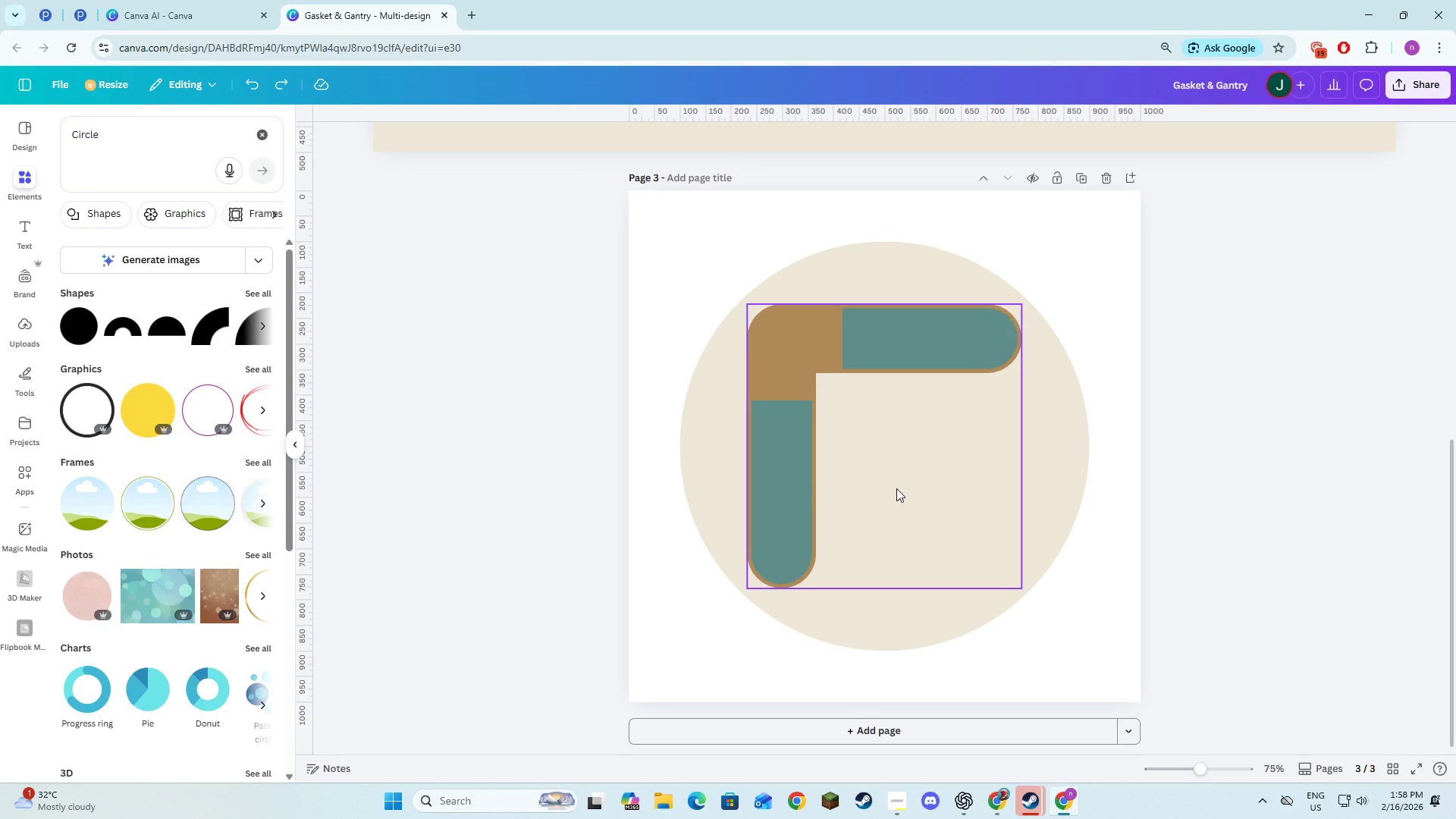 
key(Control+Z)
 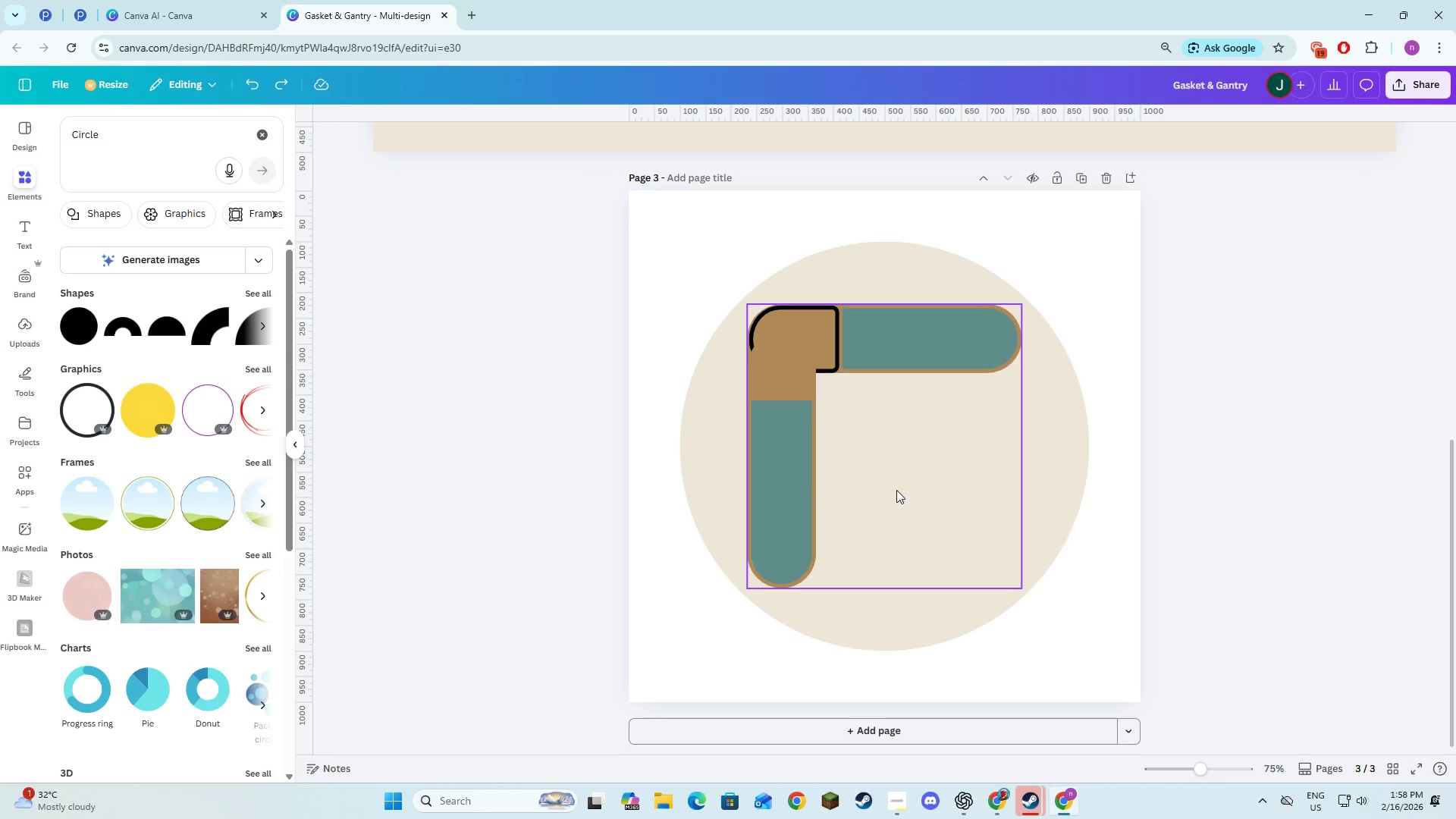 
key(Control+Z)
 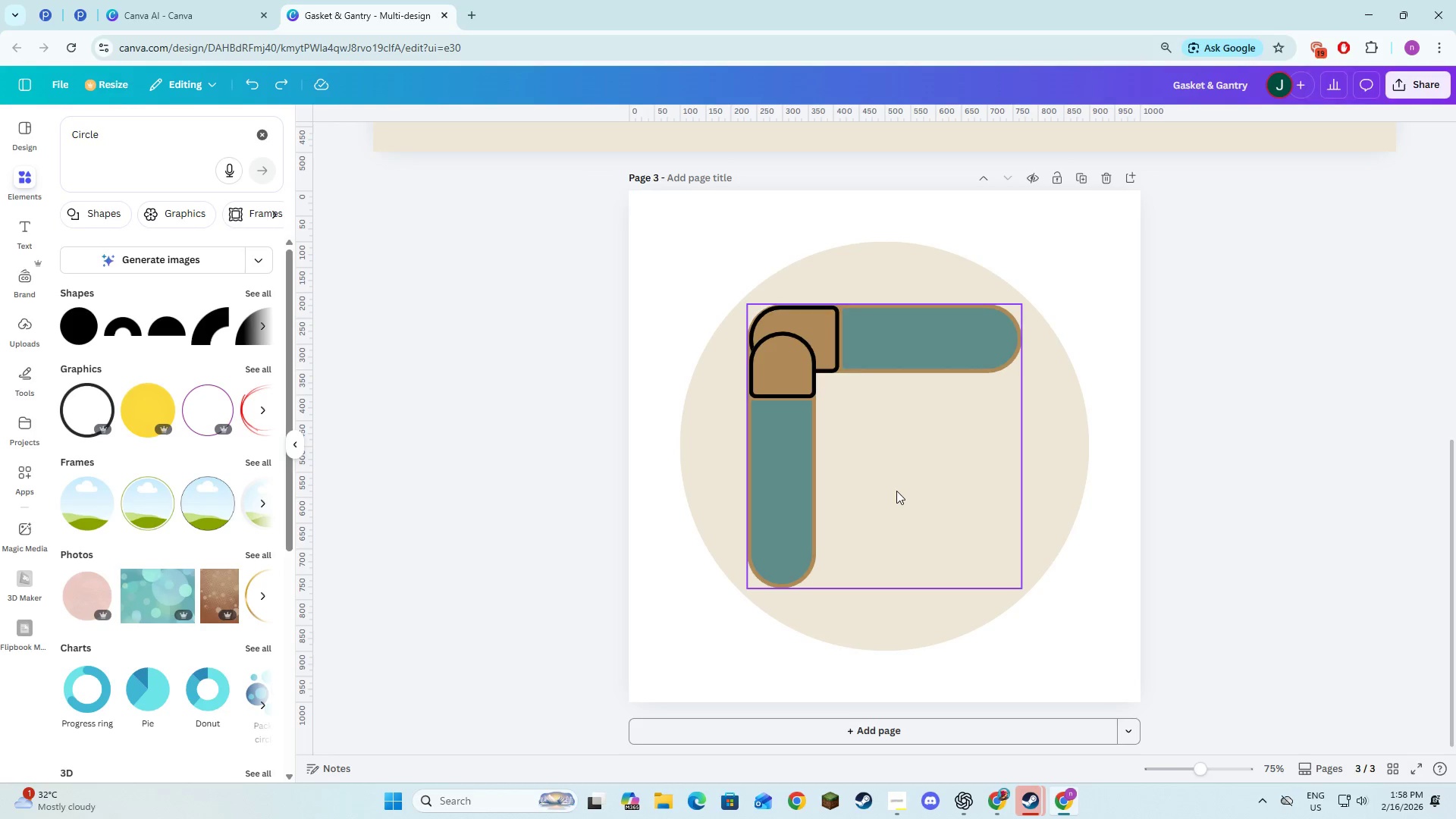 
key(Control+Z)
 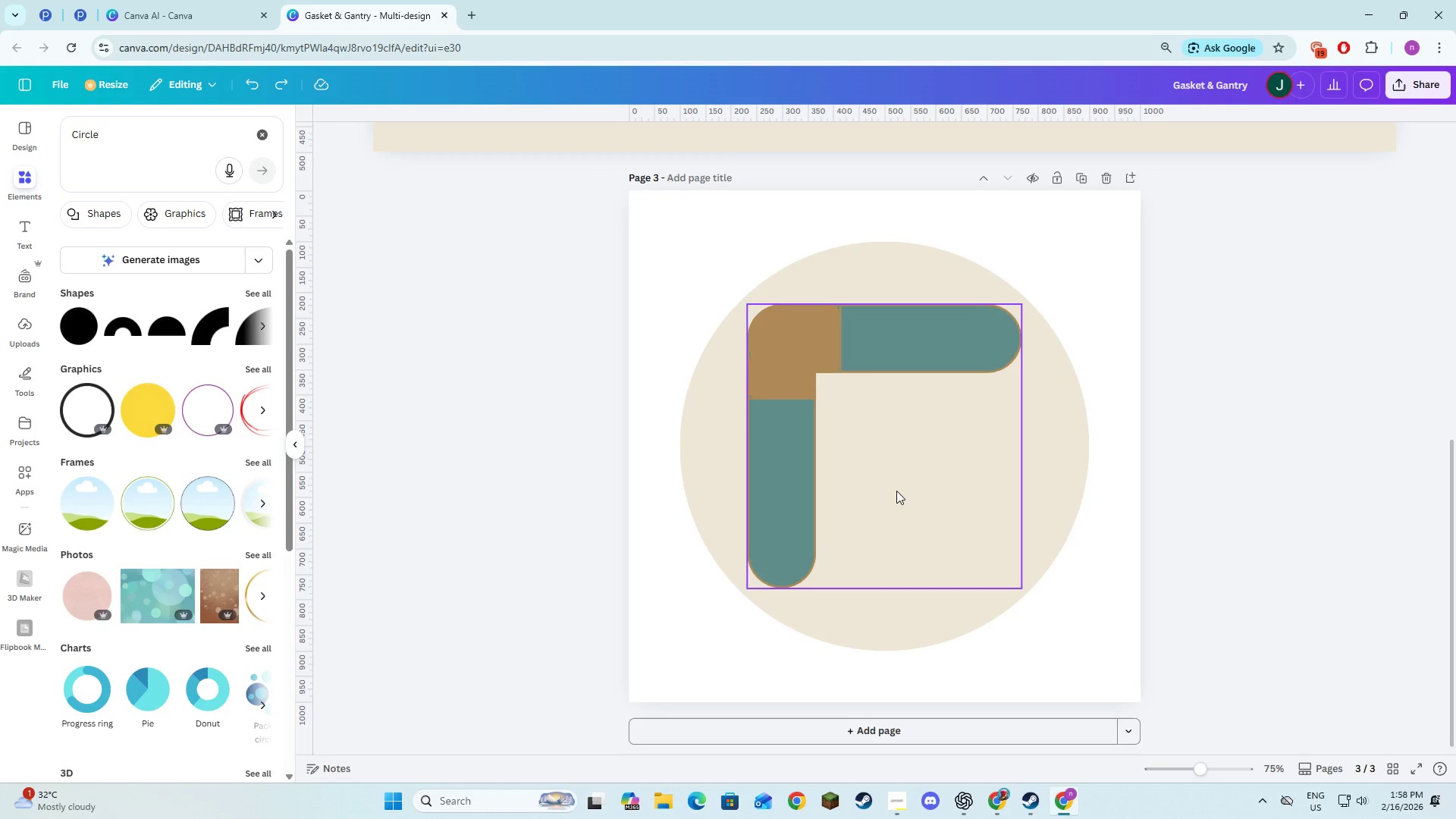 
key(Control+Z)
 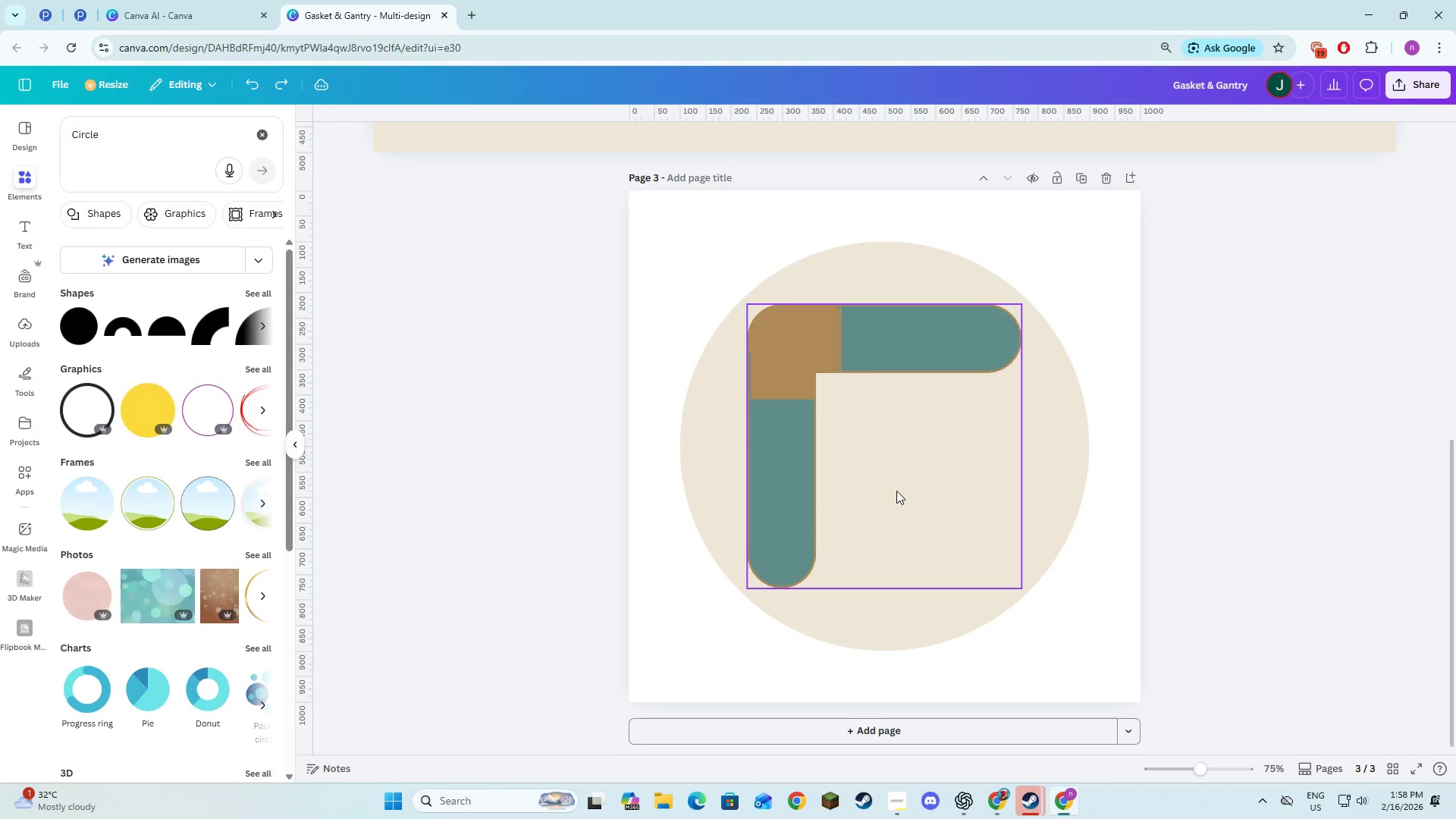 
key(Control+Z)
 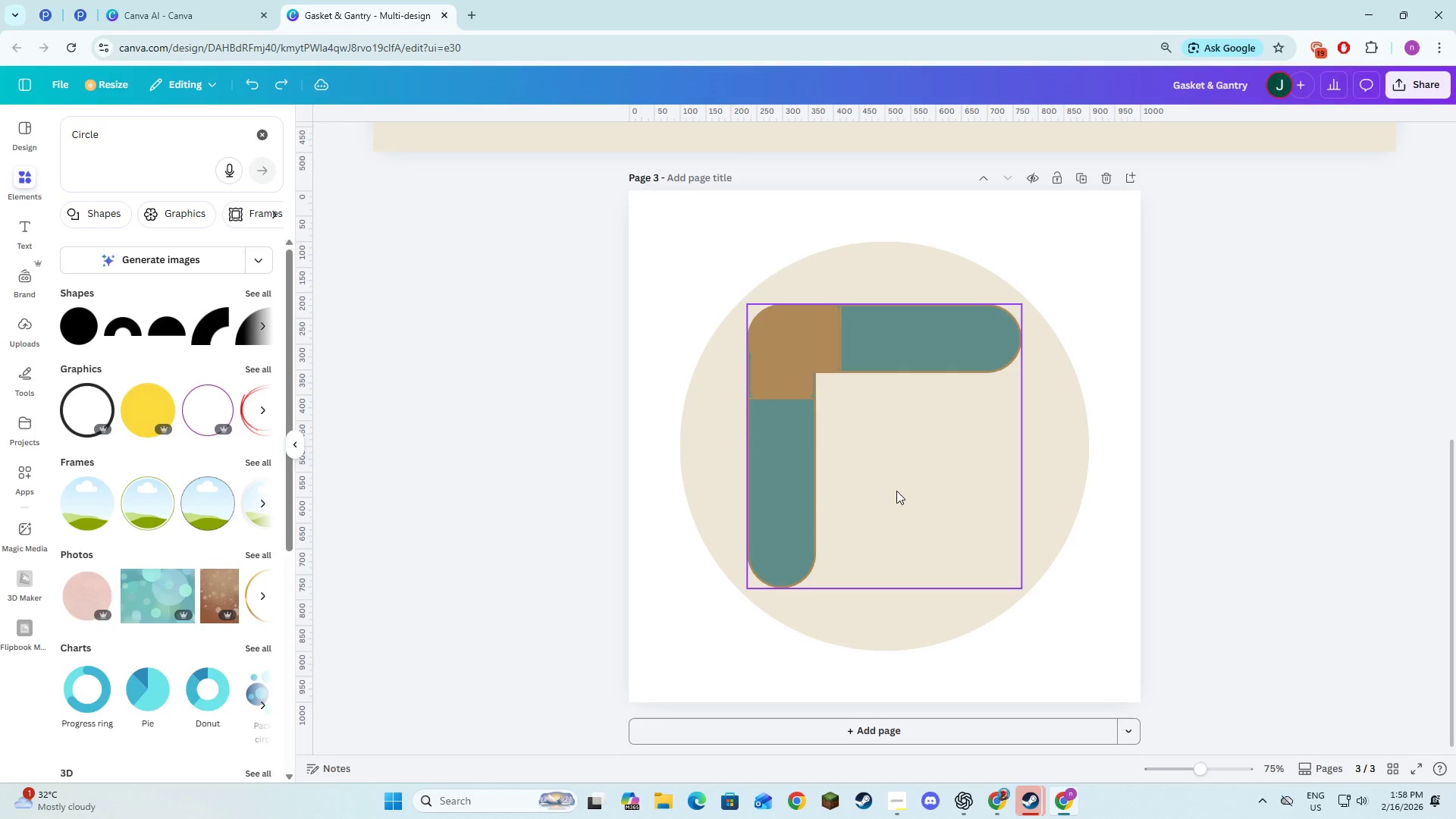 
key(Control+Z)
 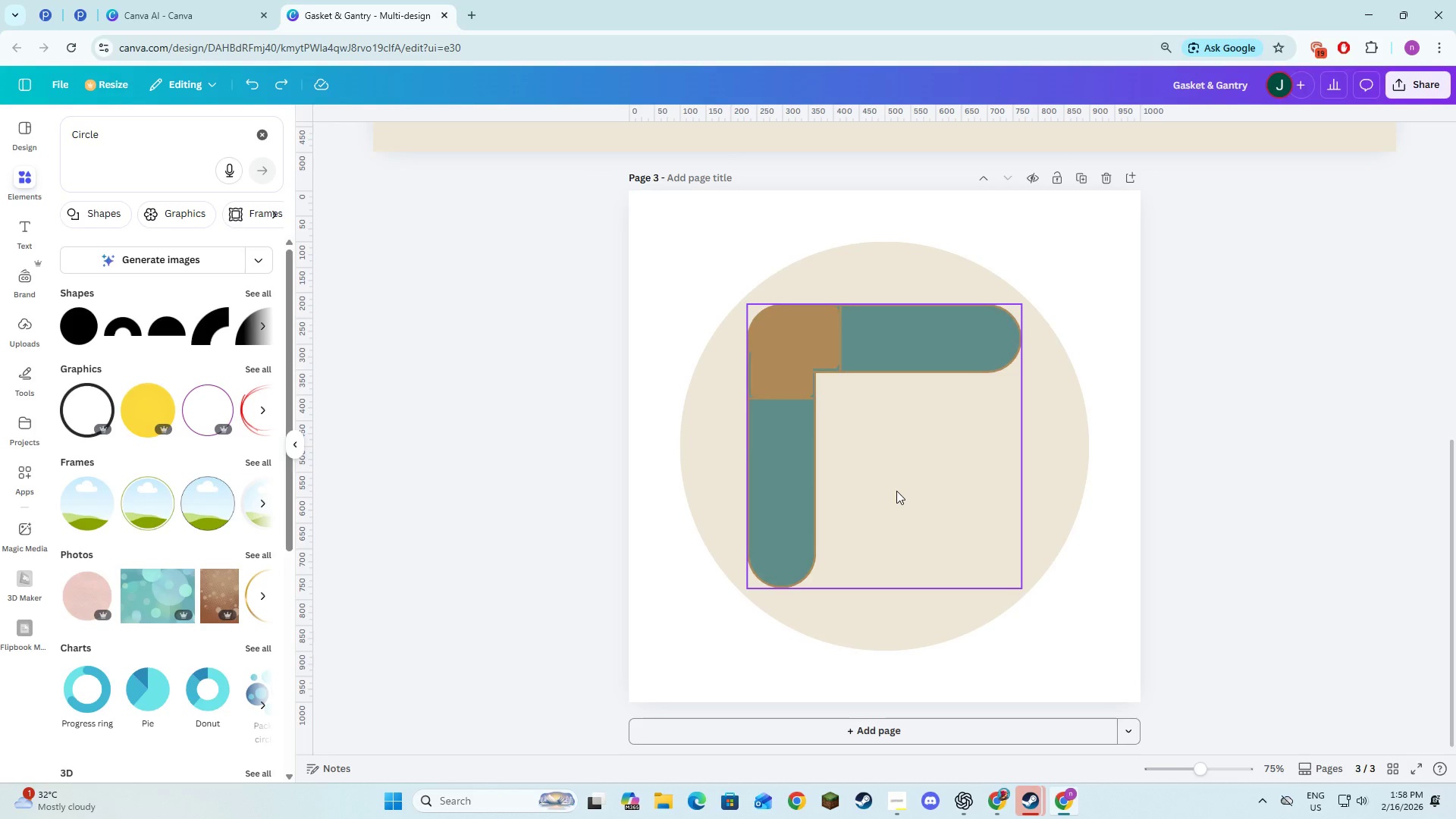 
key(Control+Z)
 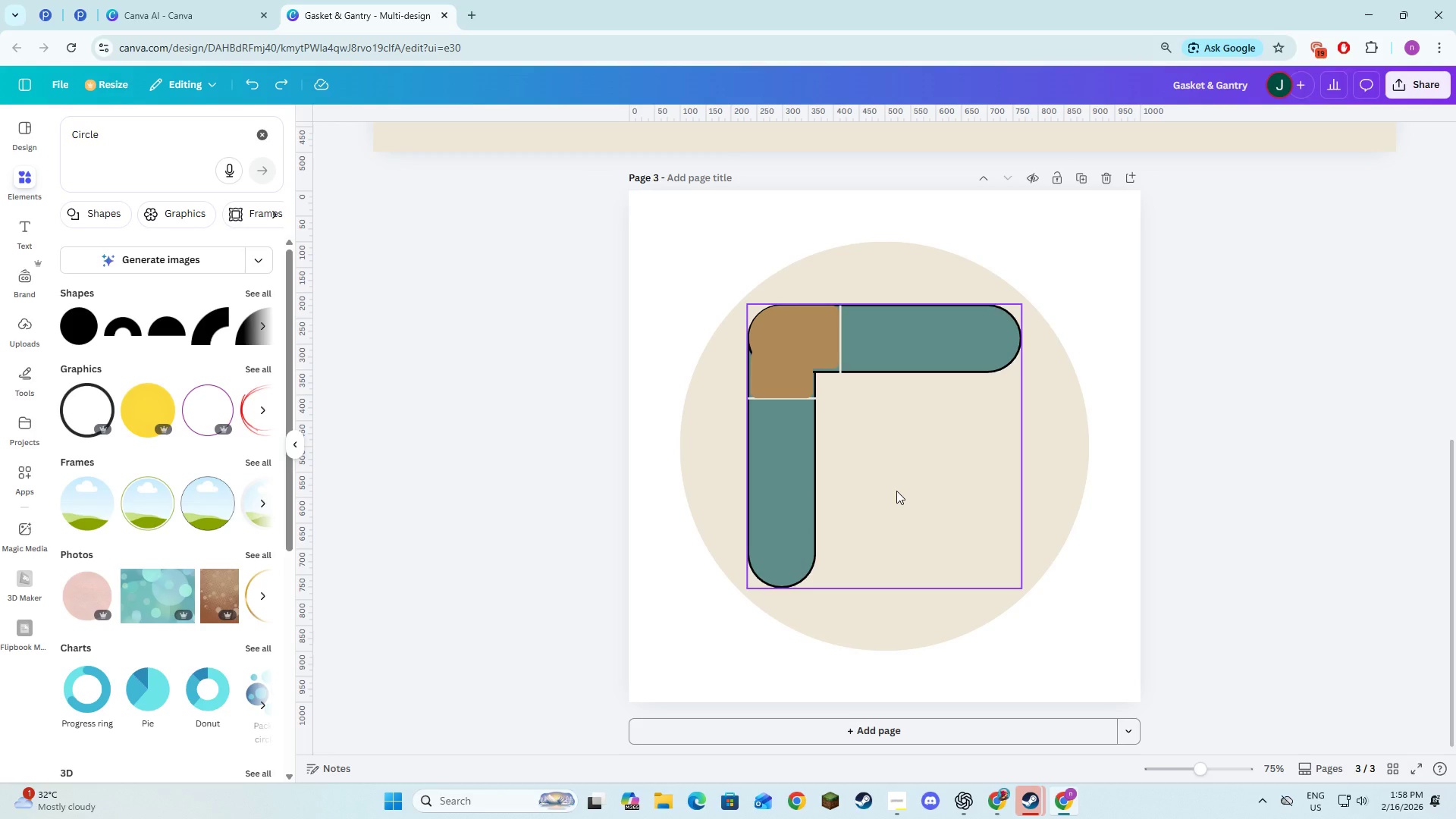 
key(Control+Z)
 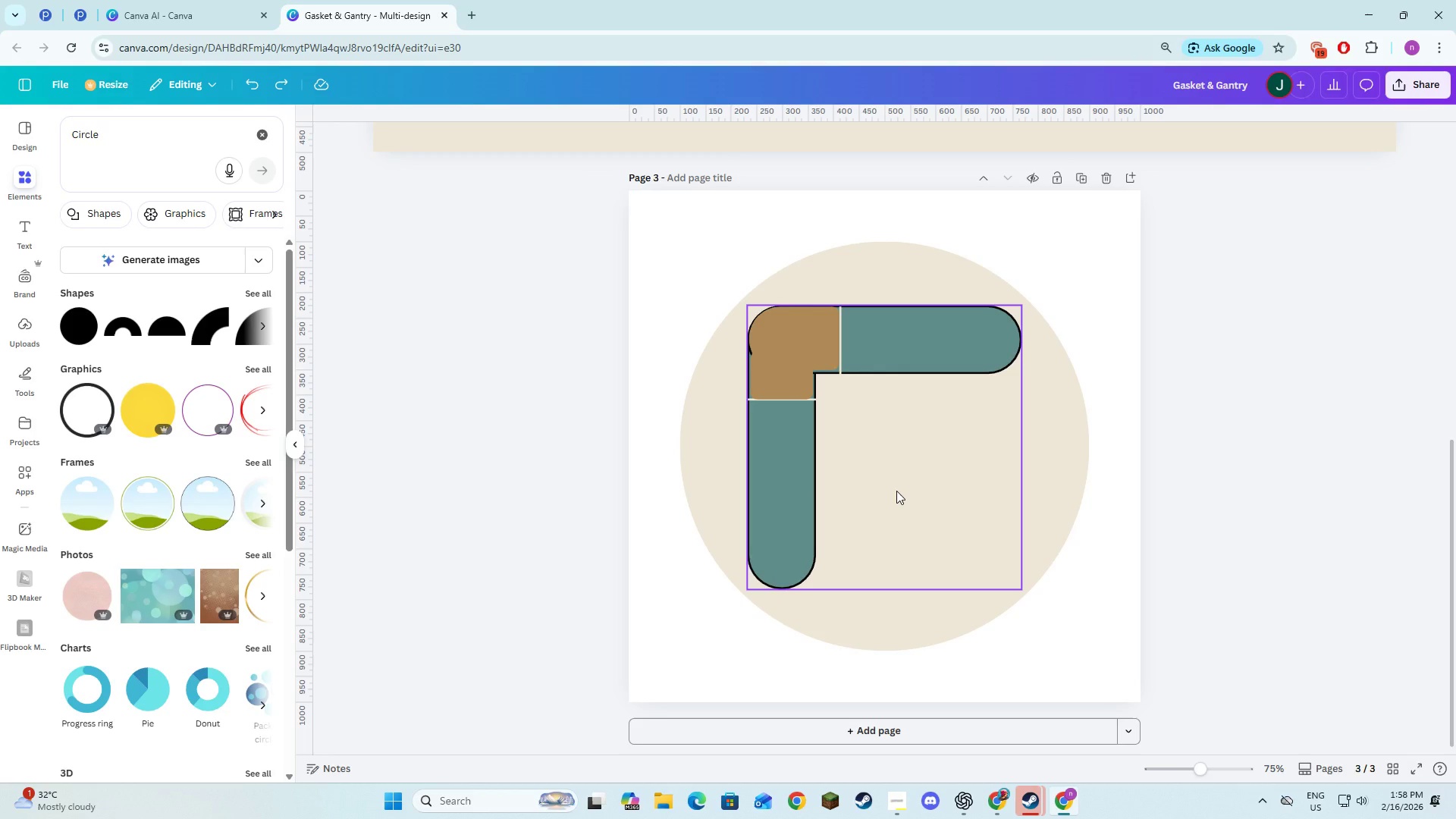 
key(Control+Z)
 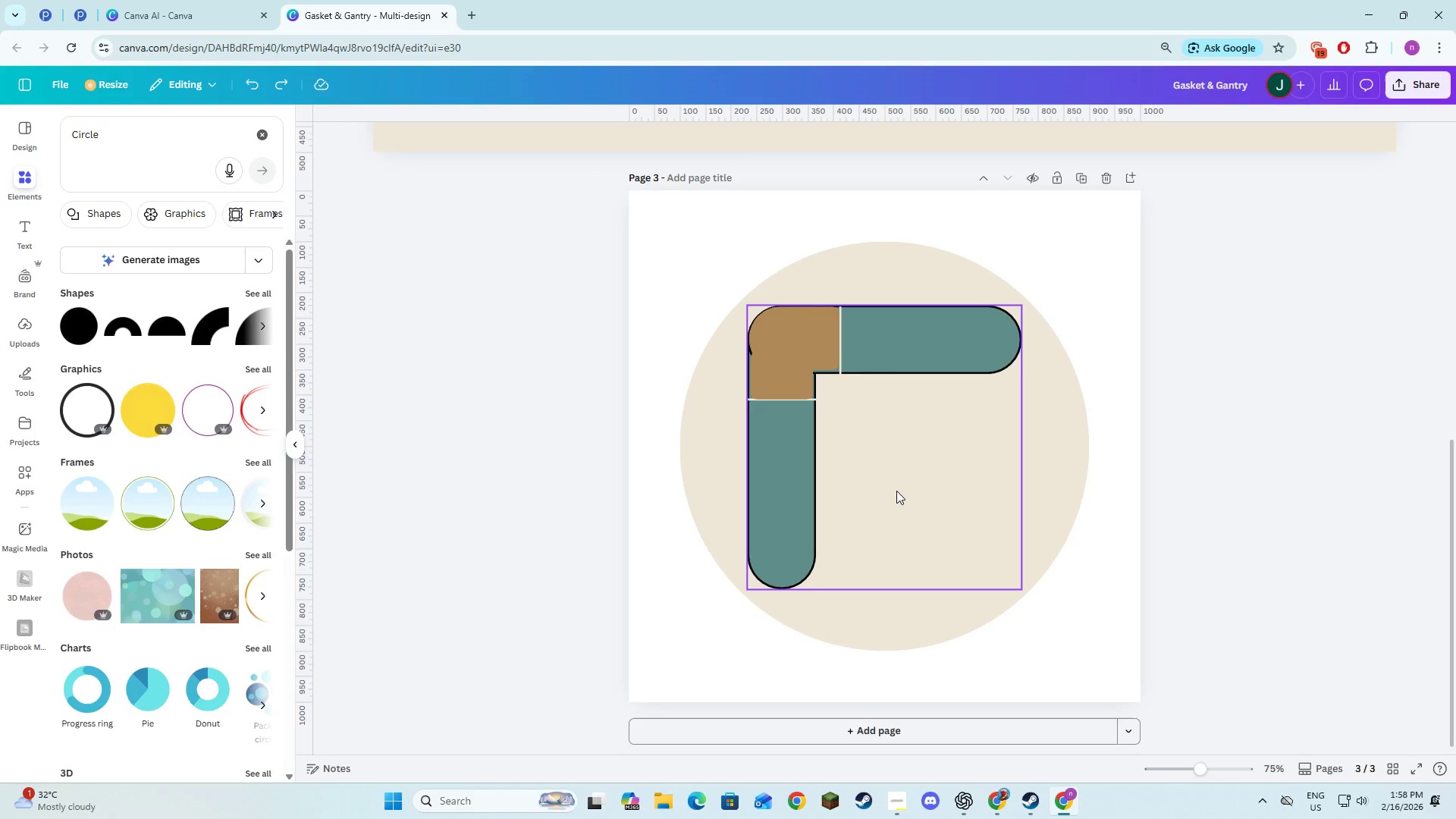 
key(Control+Z)
 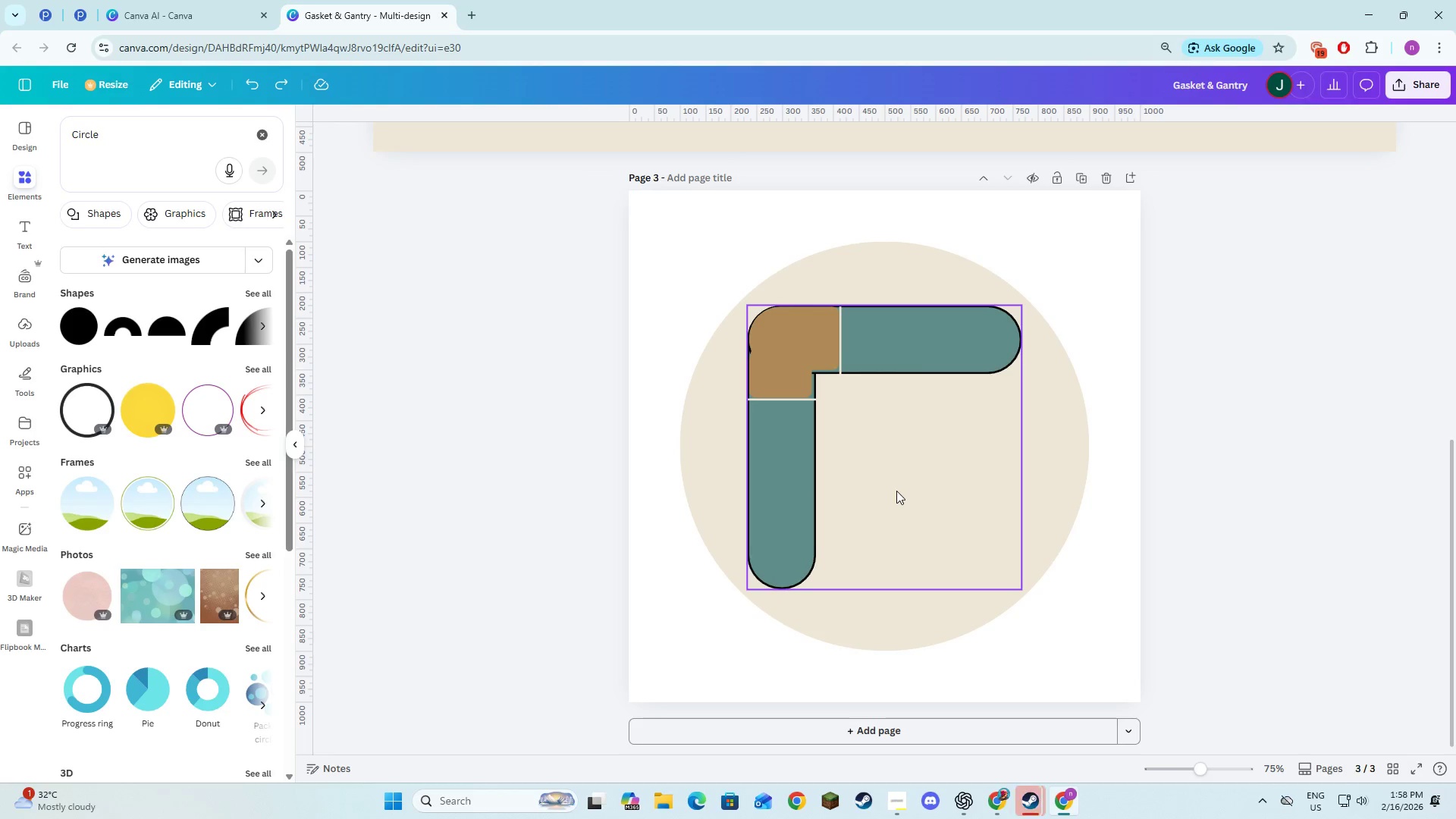 
key(Control+Z)
 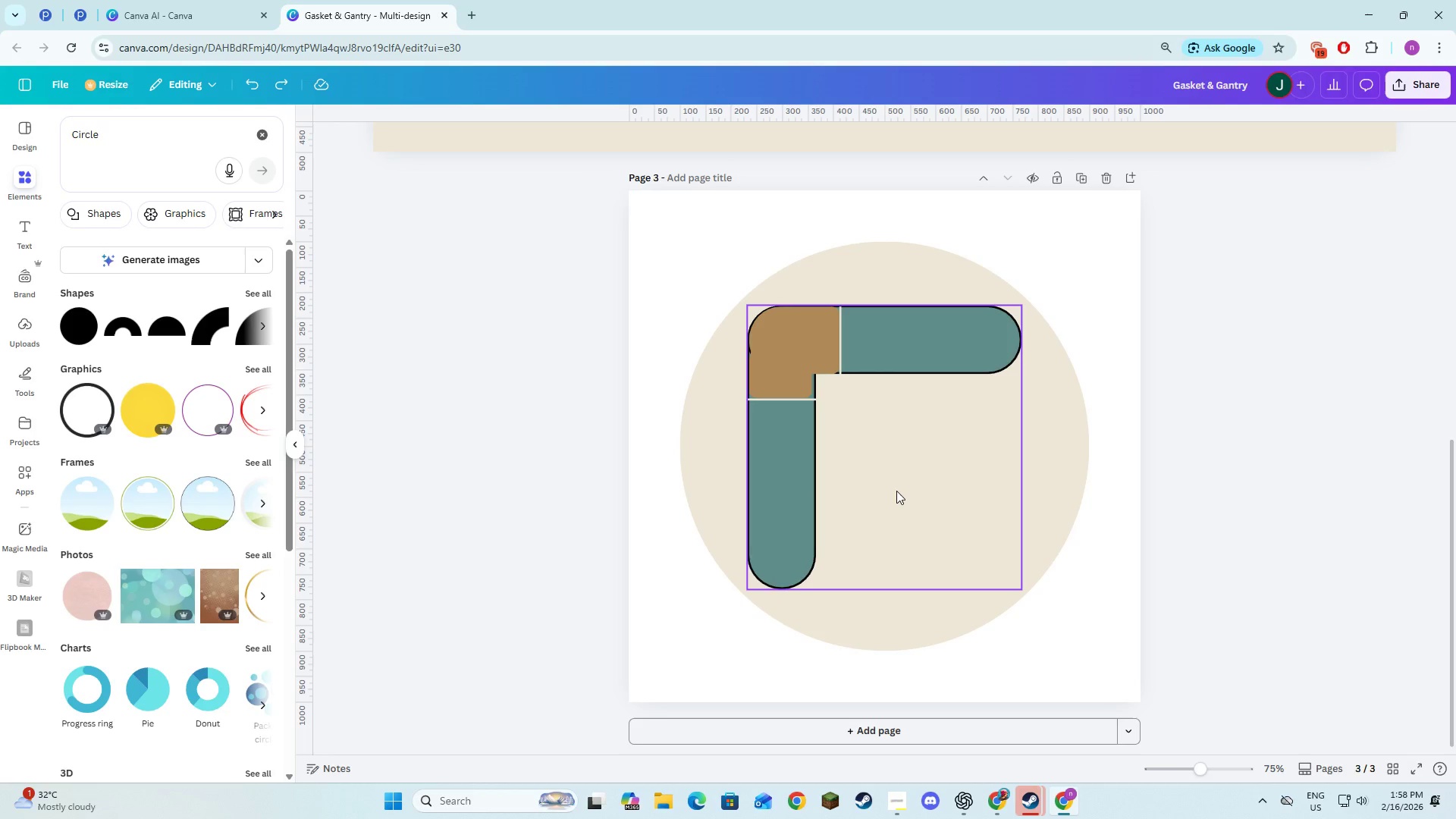 
key(Control+Z)
 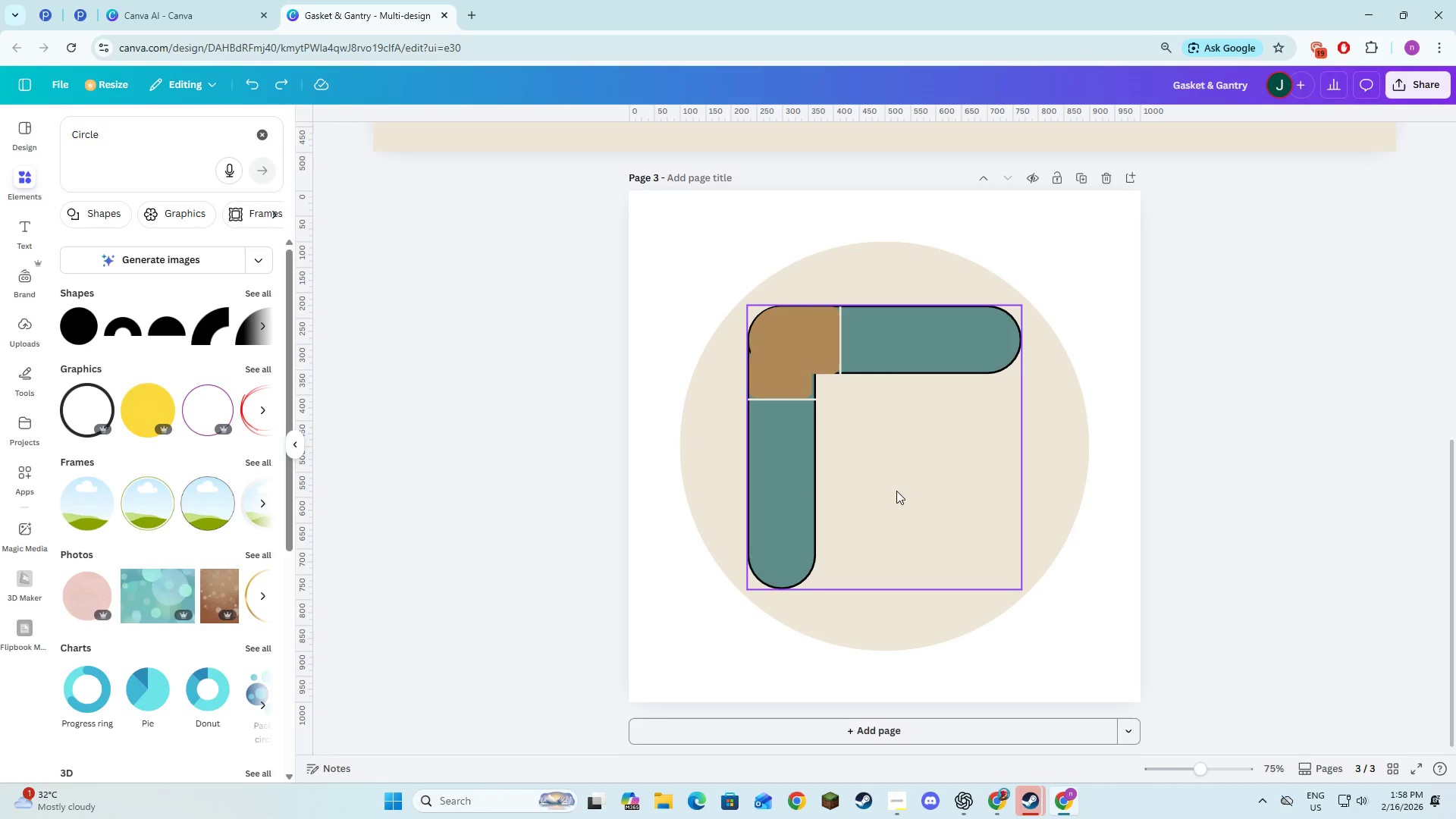 
key(Control+Z)
 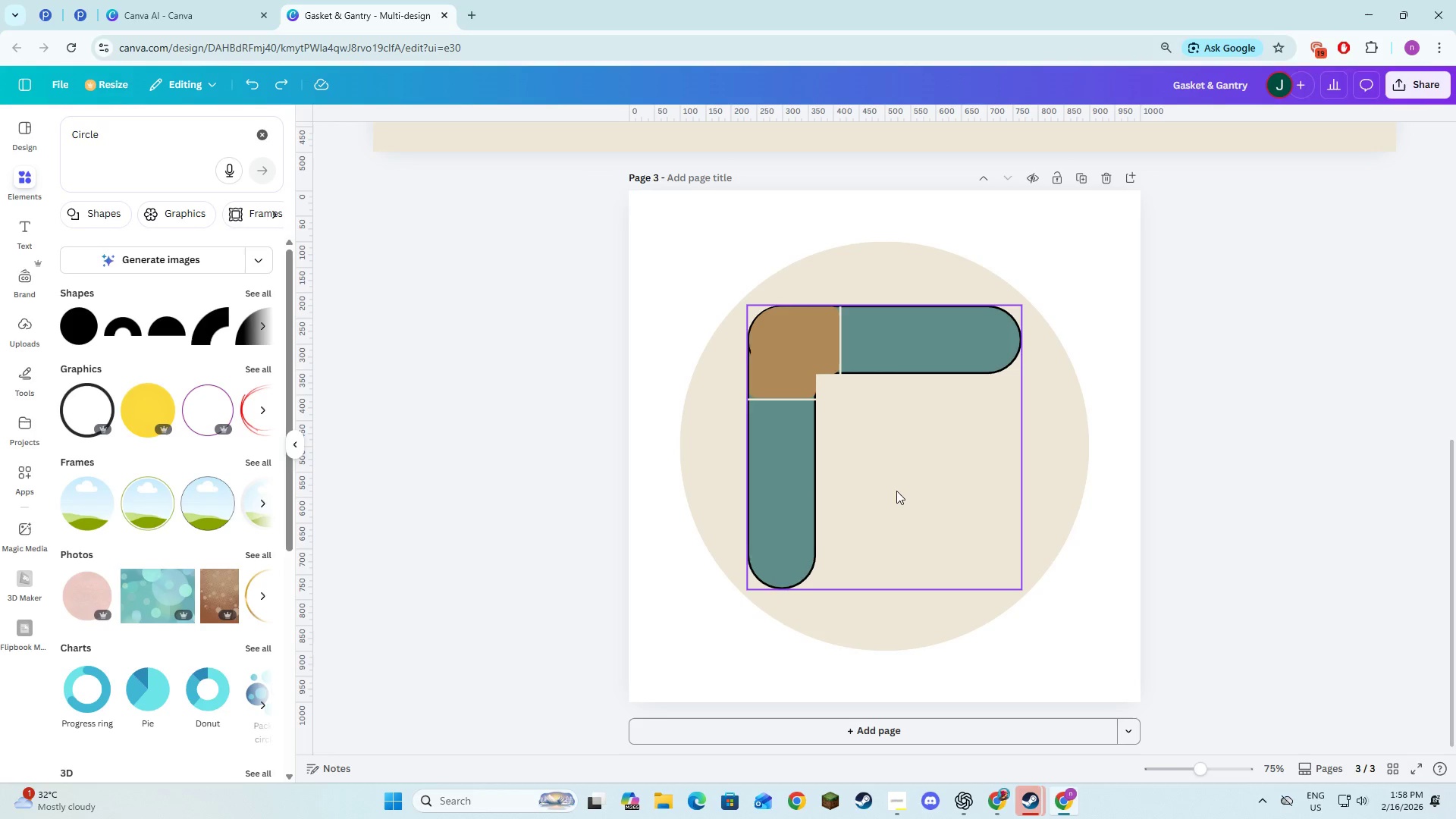 
key(Control+Z)
 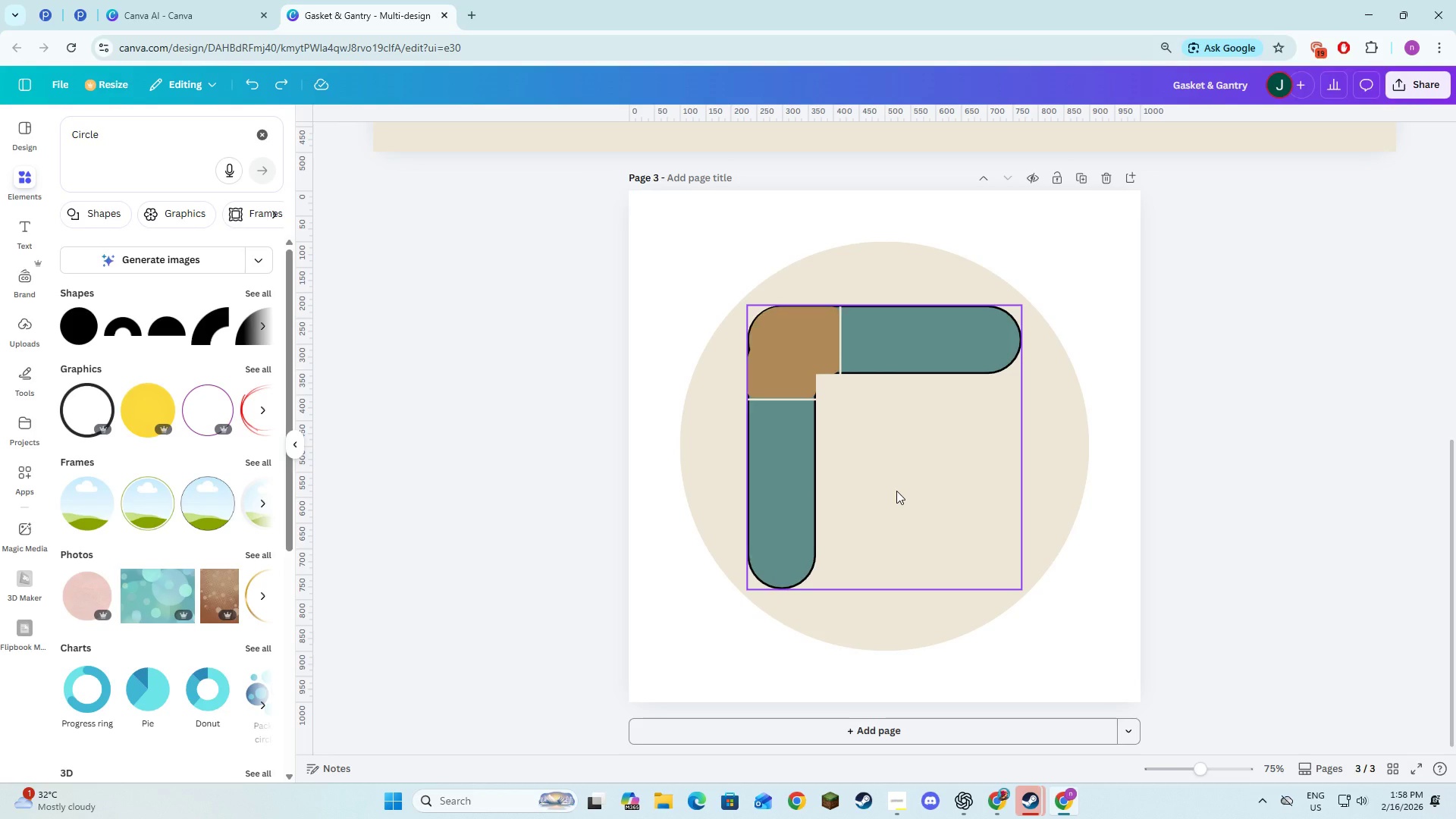 
key(Control+Z)
 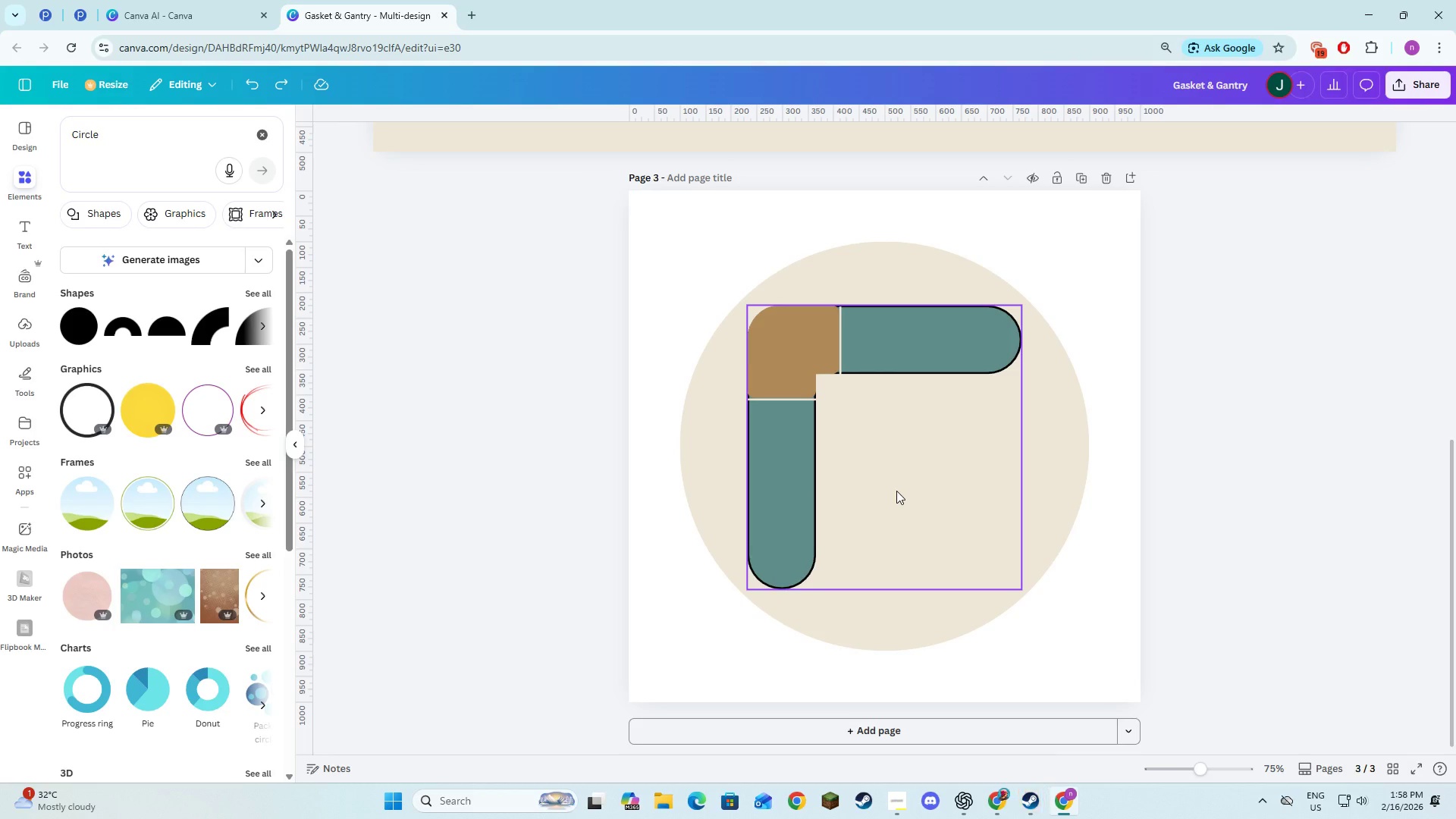 
key(Control+Z)
 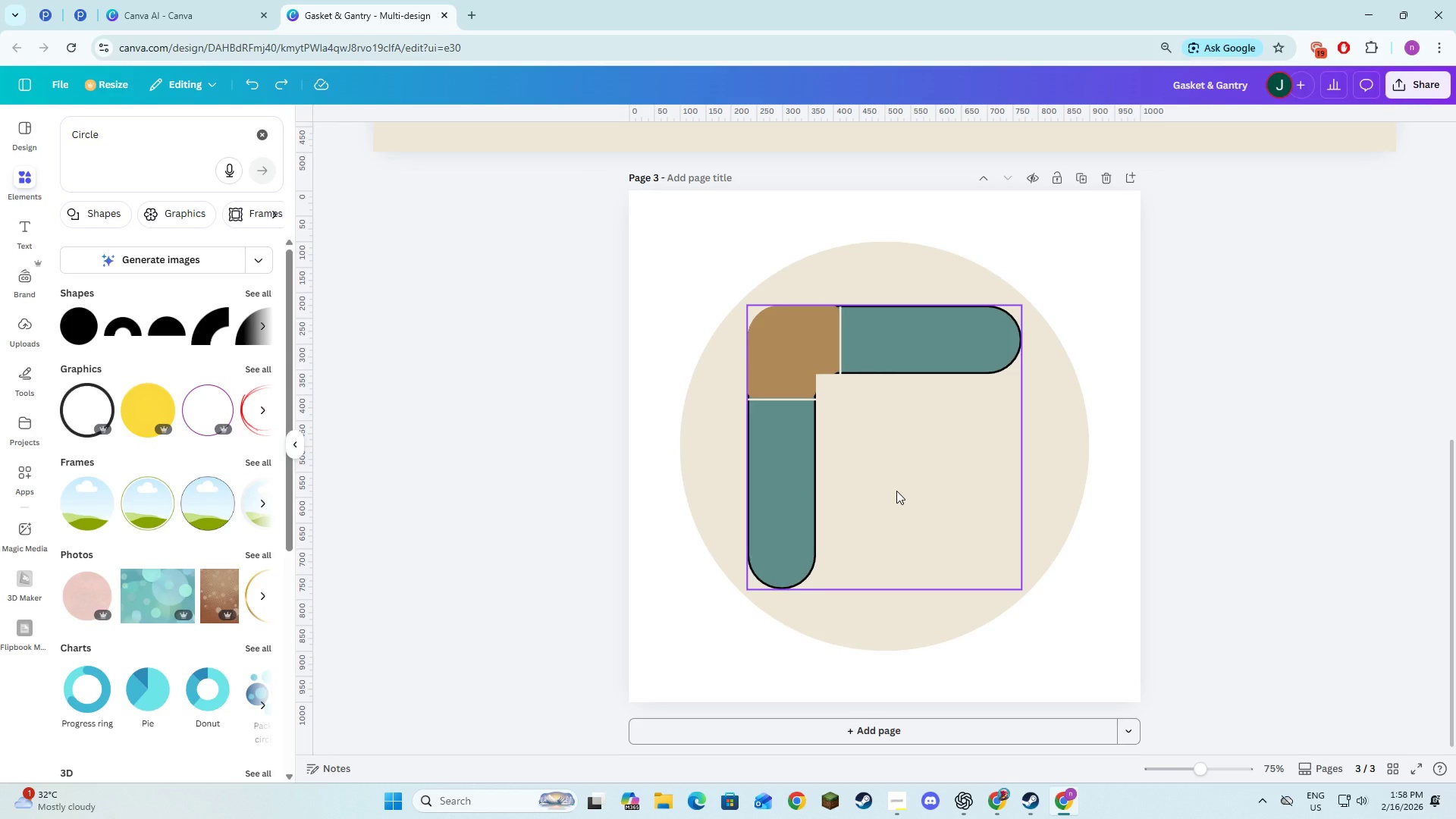 
key(Control+Z)
 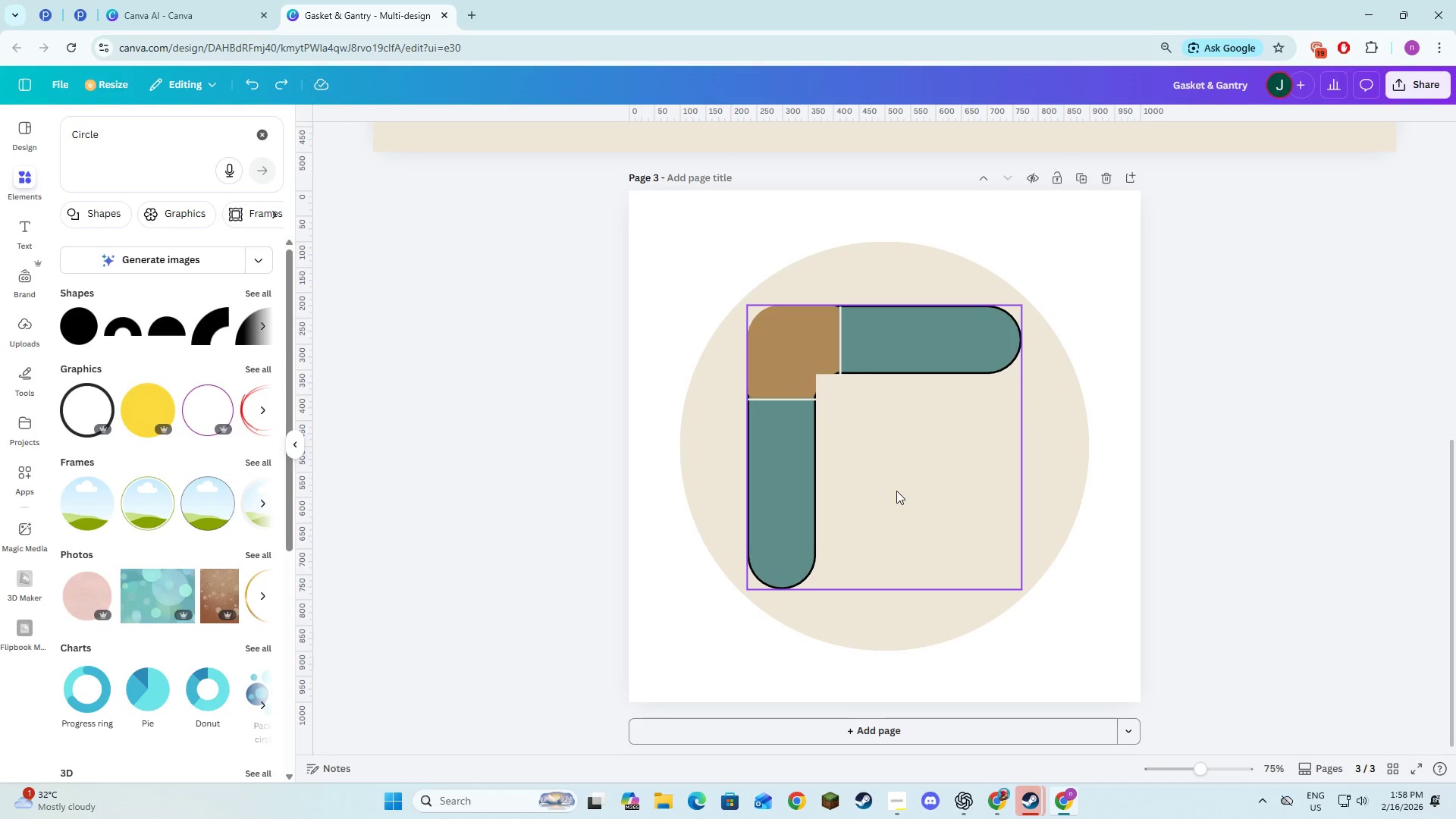 
key(Control+Z)
 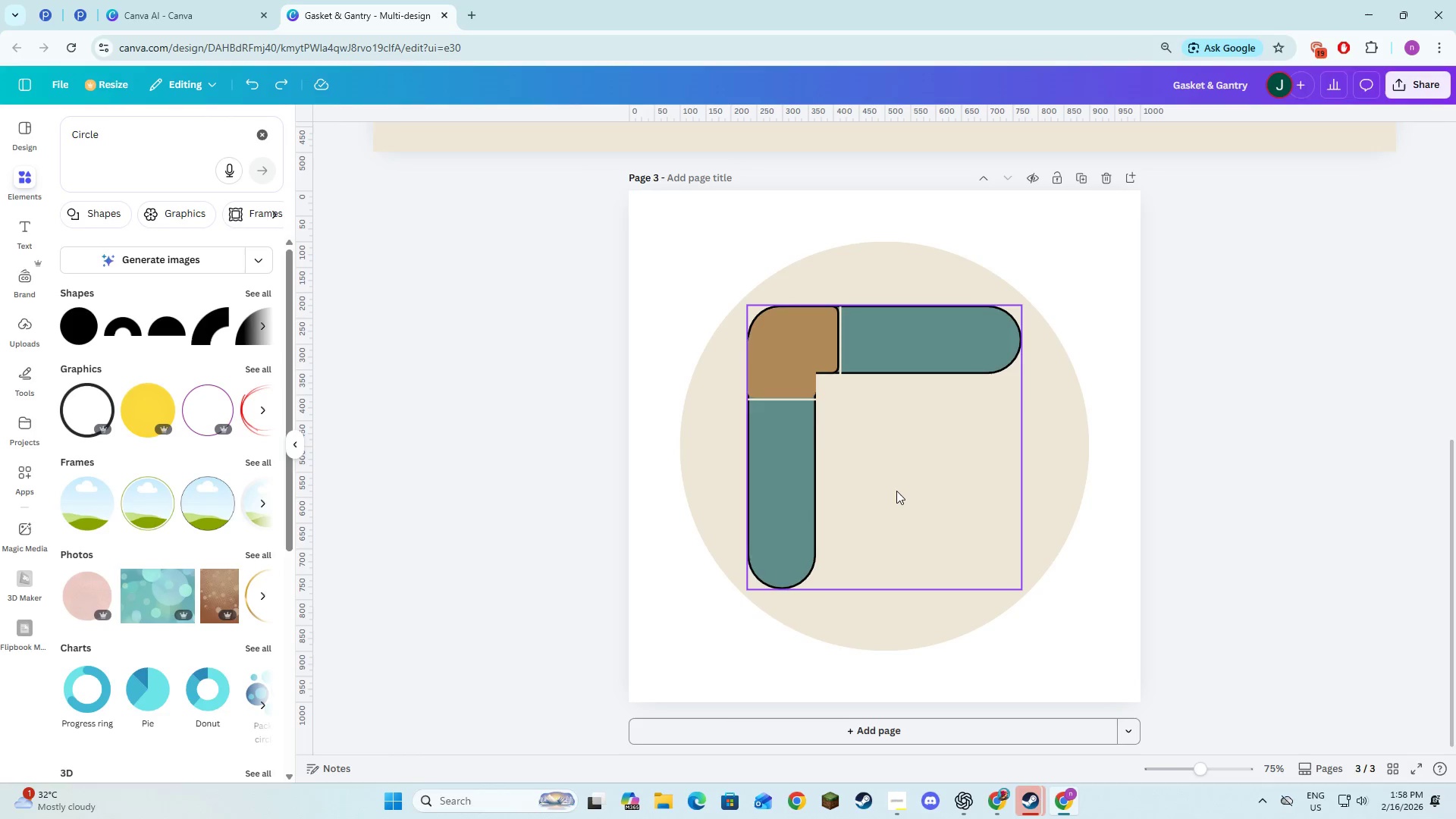 
key(Control+Z)
 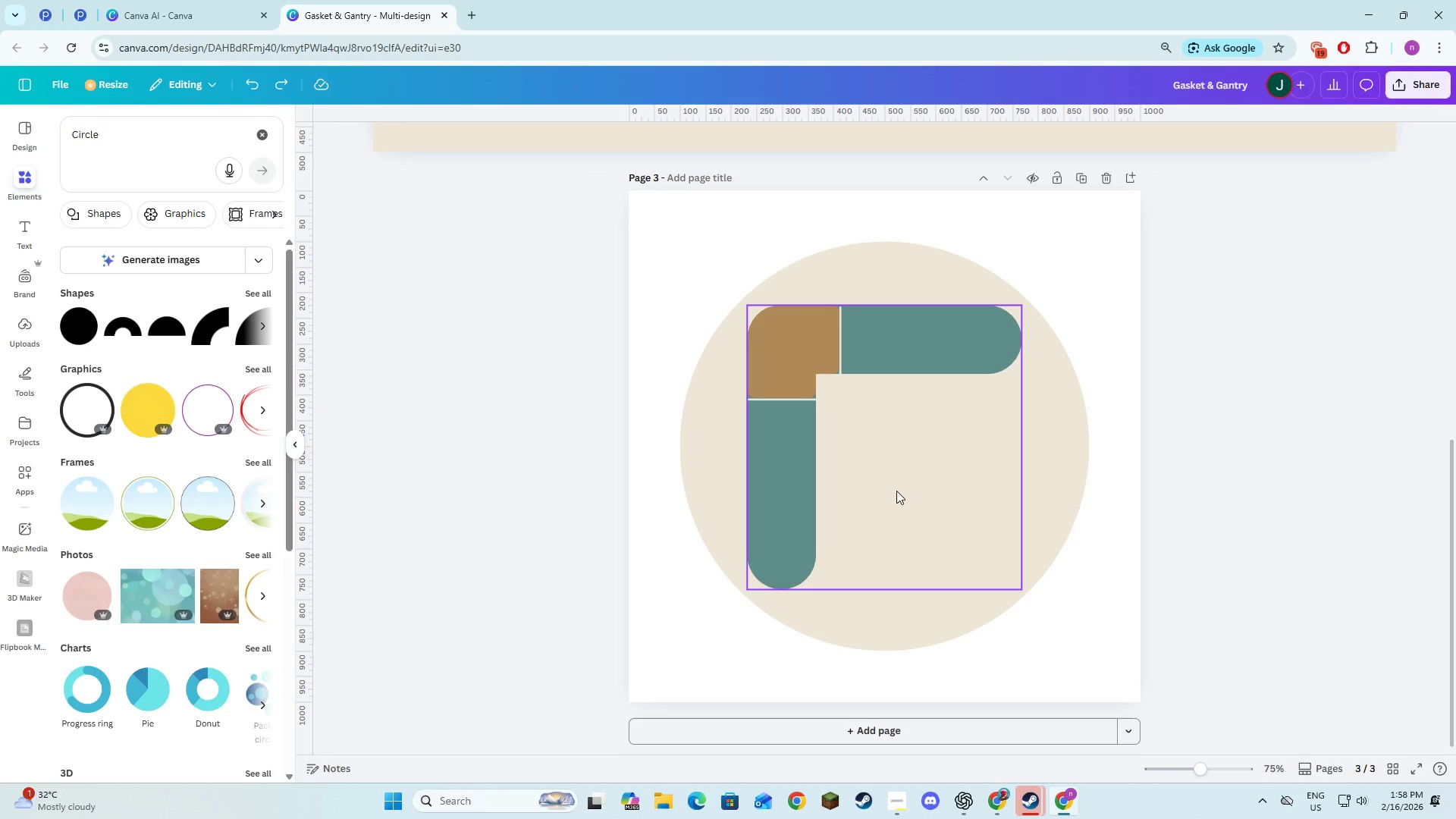 
key(Control+Z)
 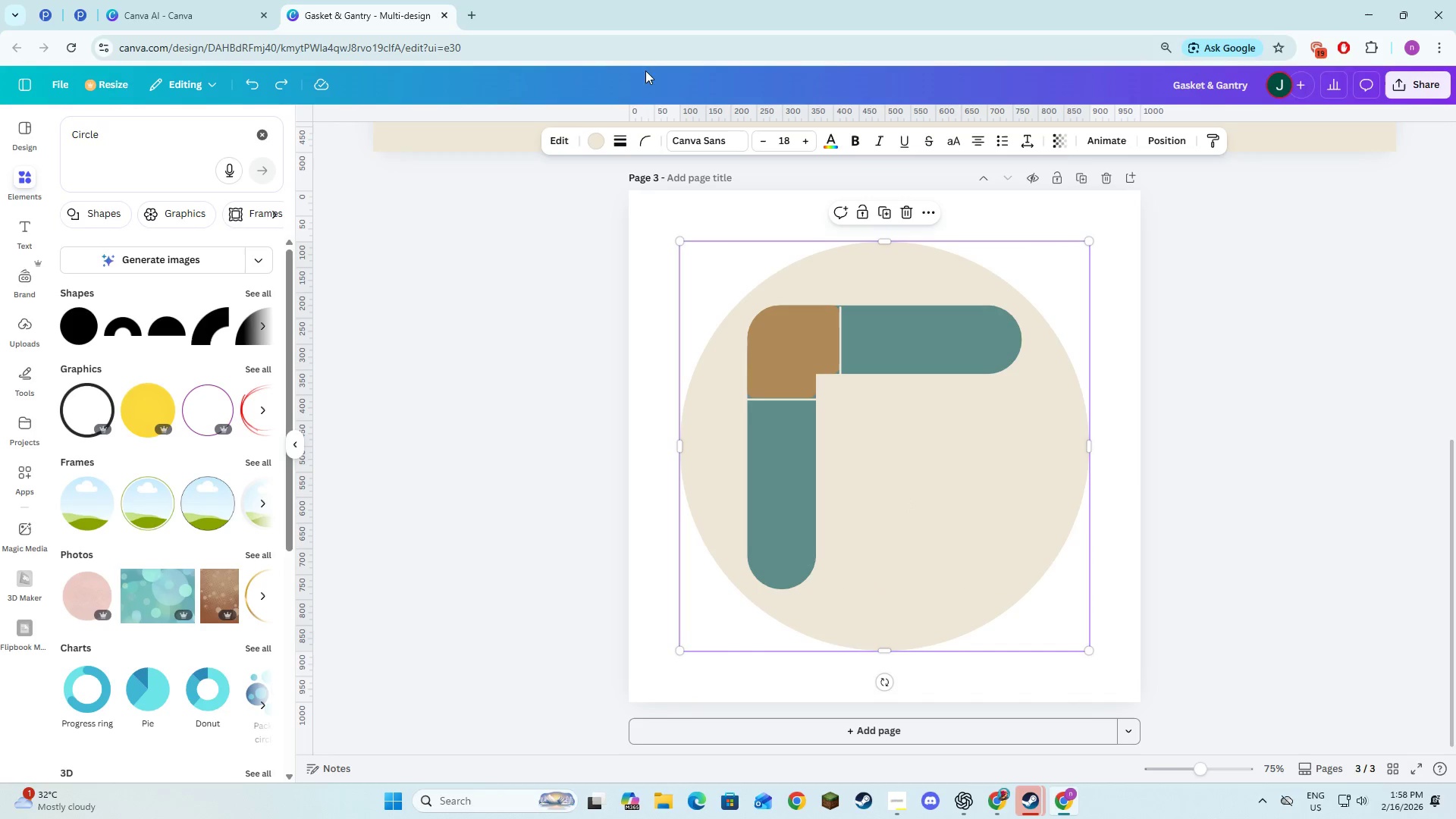 
left_click([621, 133])
 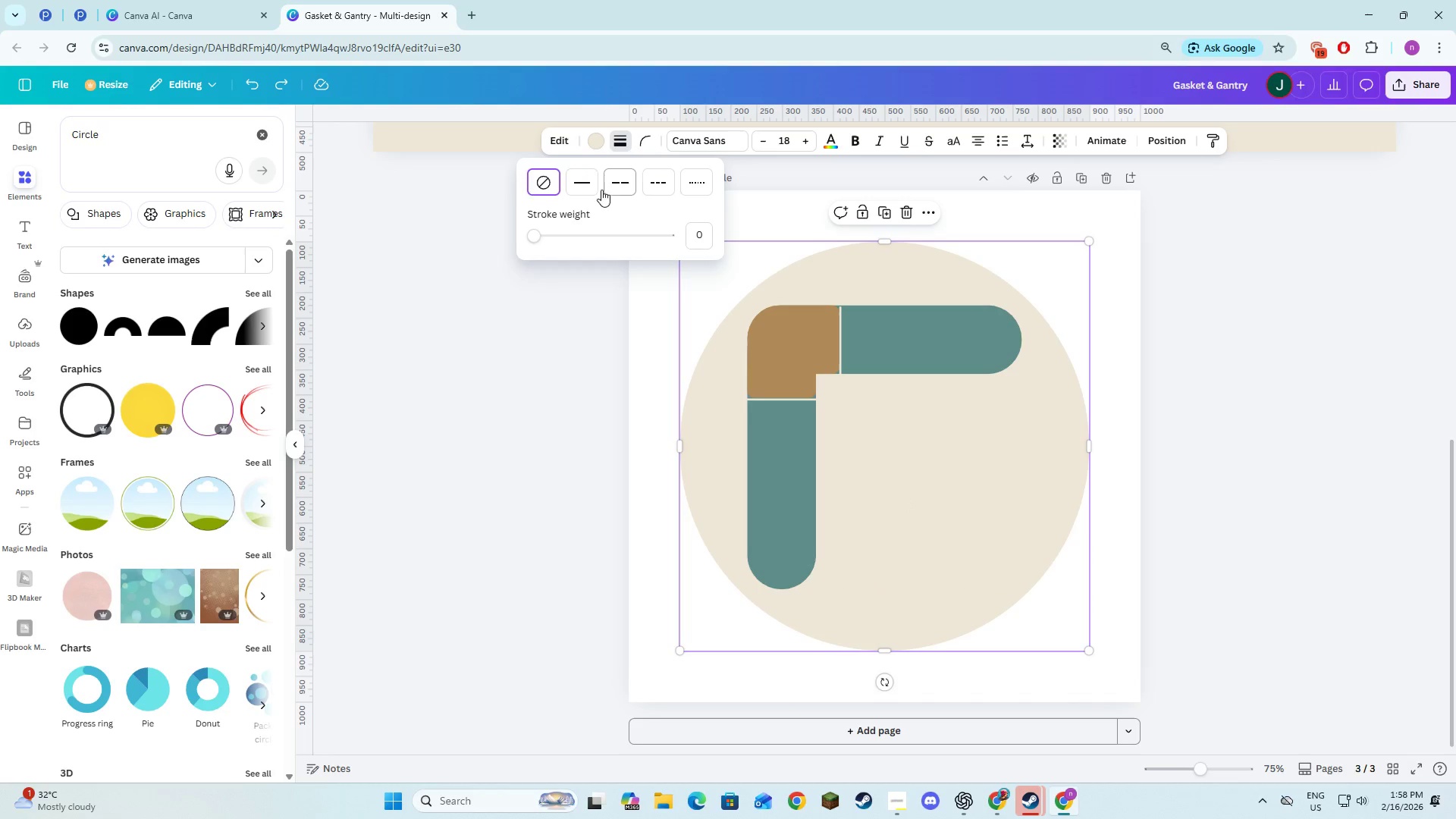 
left_click([569, 187])
 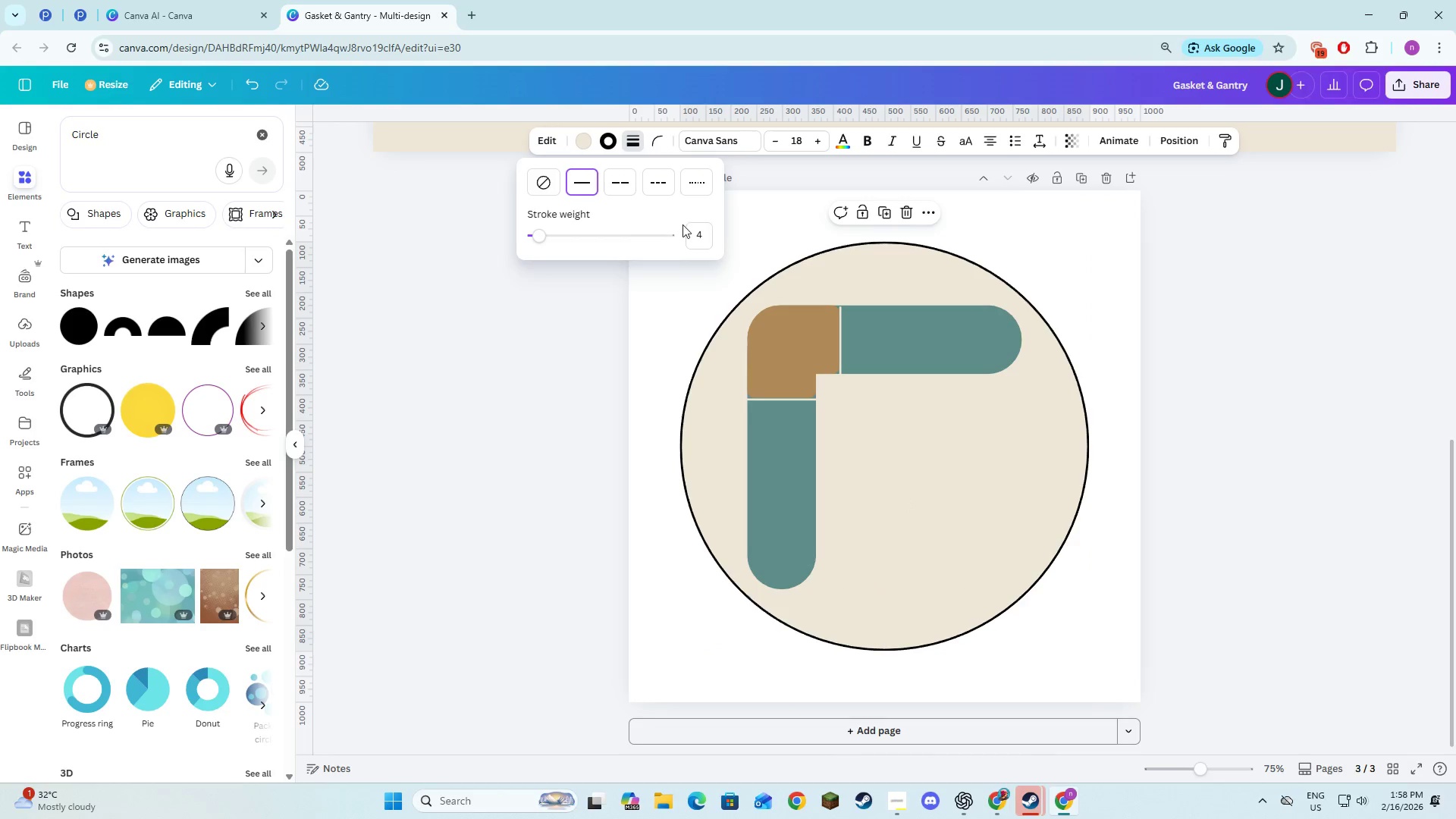 
left_click([698, 230])
 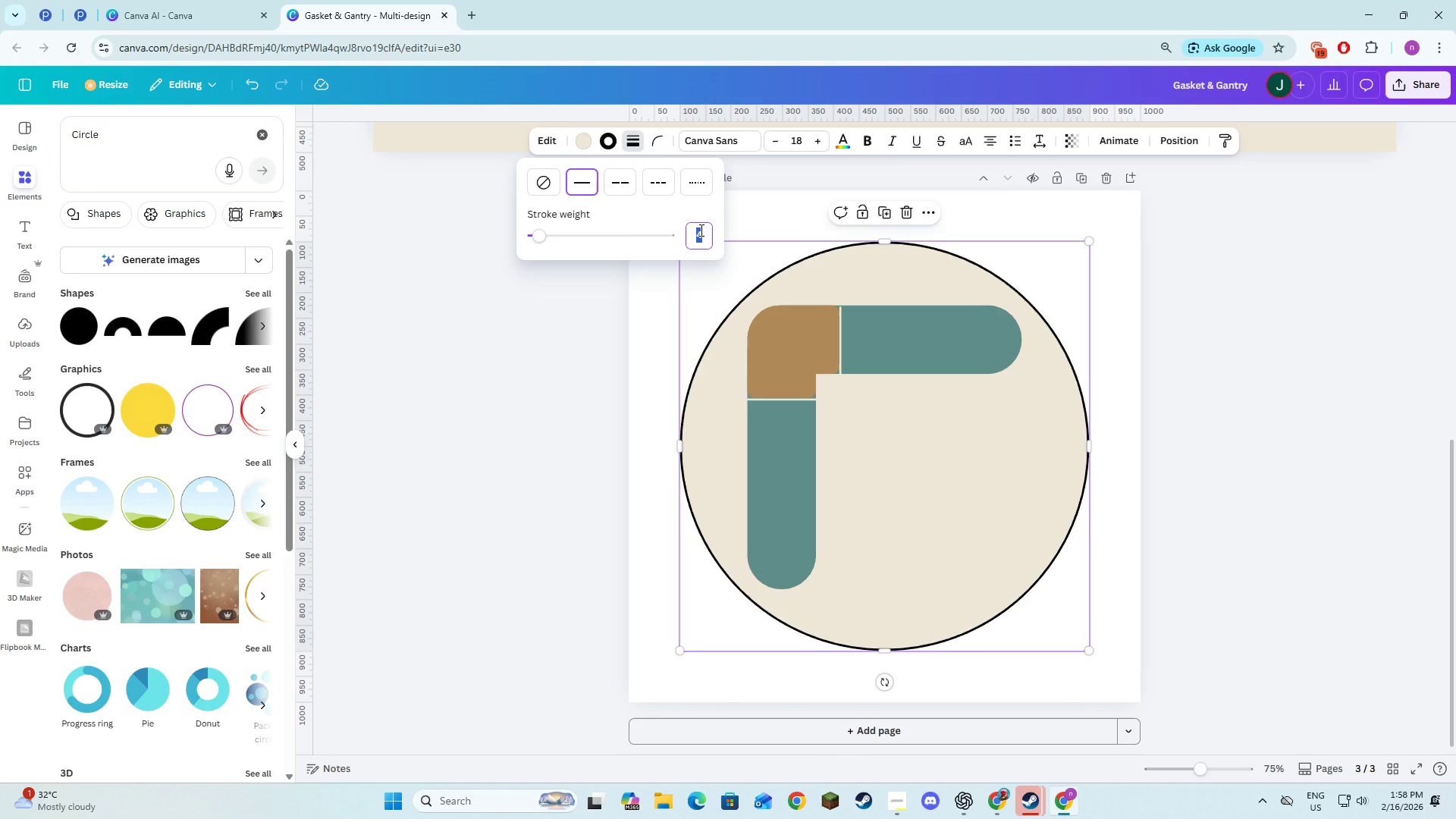 
key(Numpad8)
 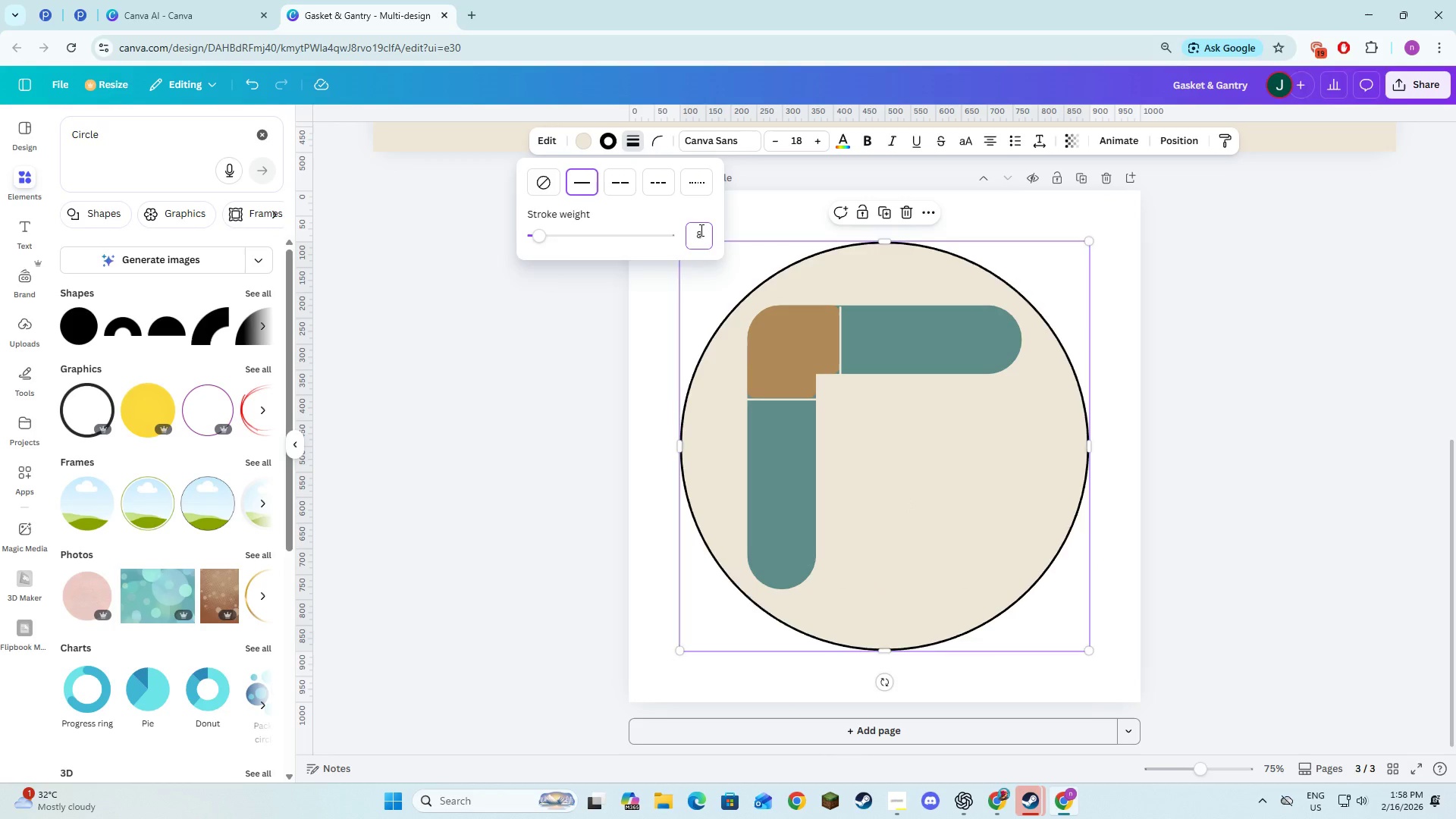 
key(NumpadEnter)
 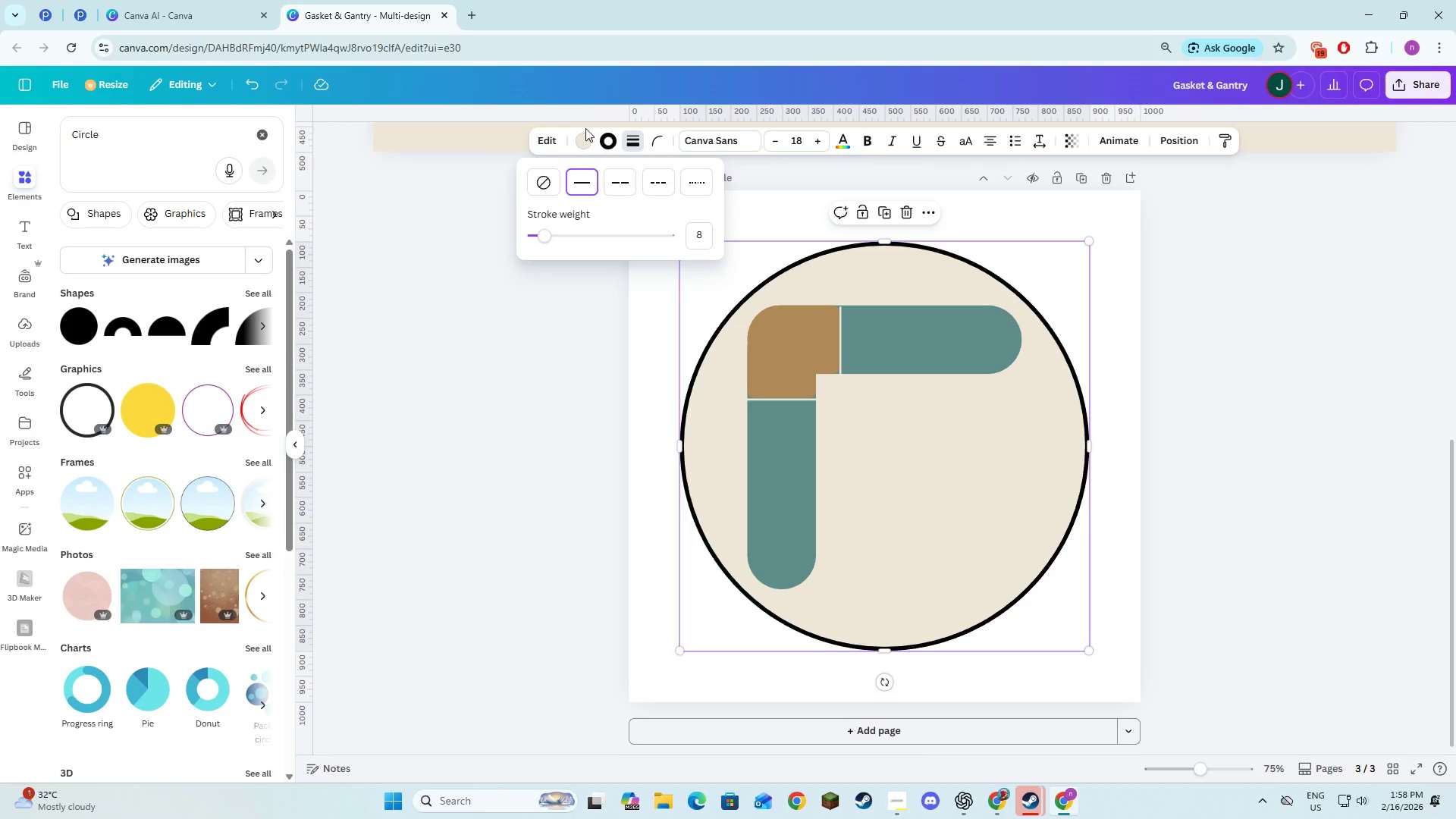 
left_click([606, 143])
 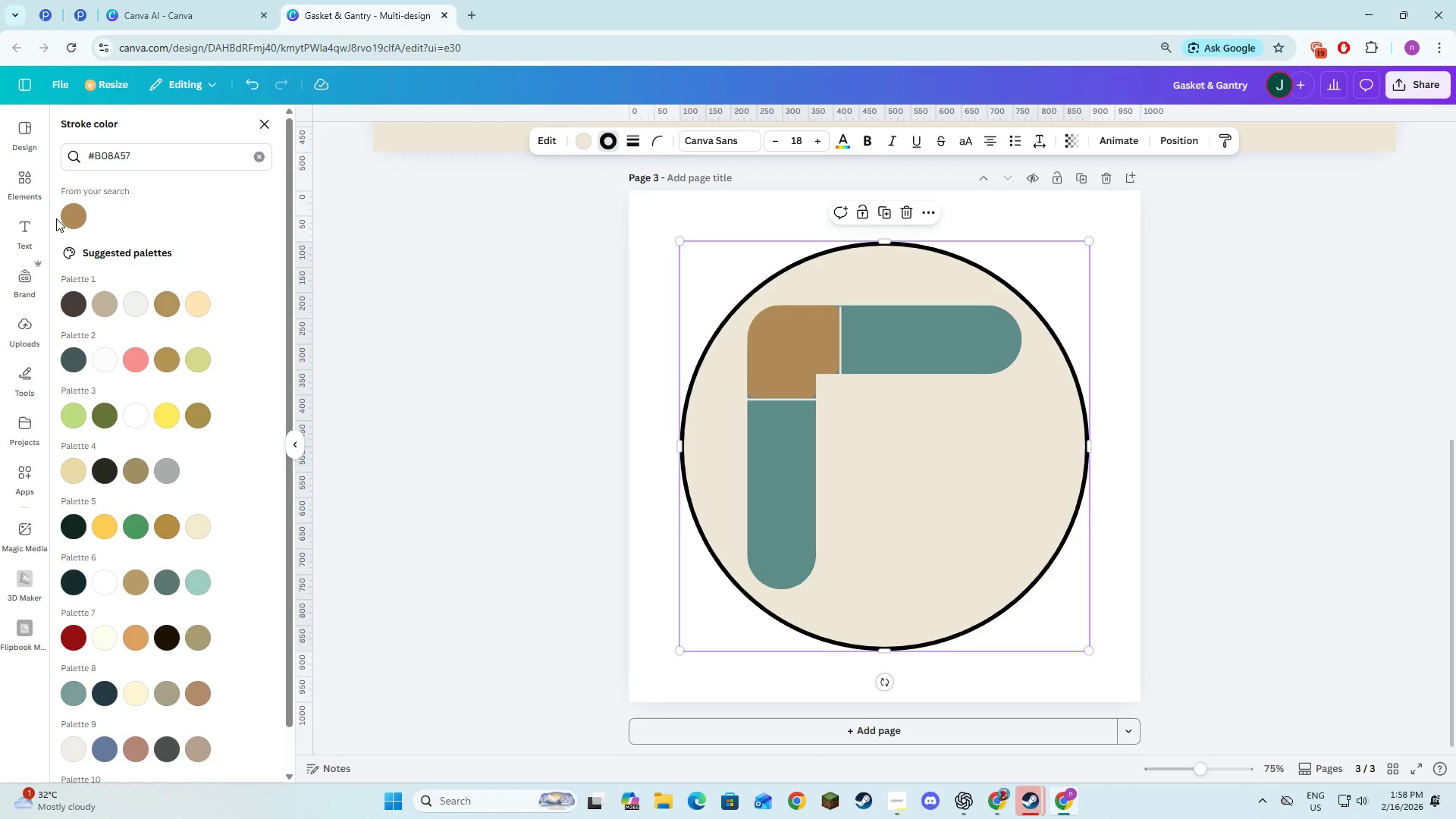 
left_click([72, 218])
 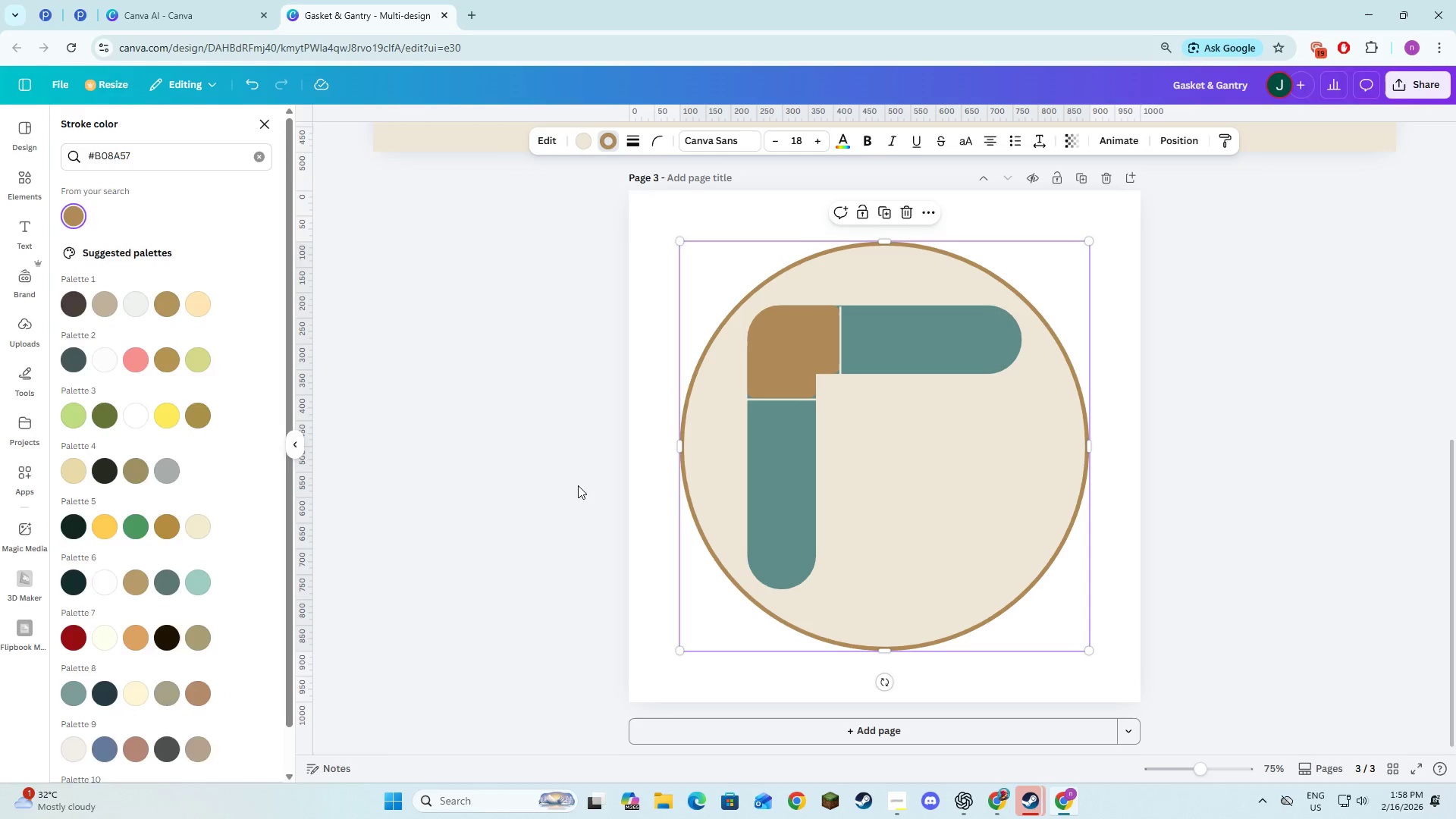 
key(Alt+AltLeft)
 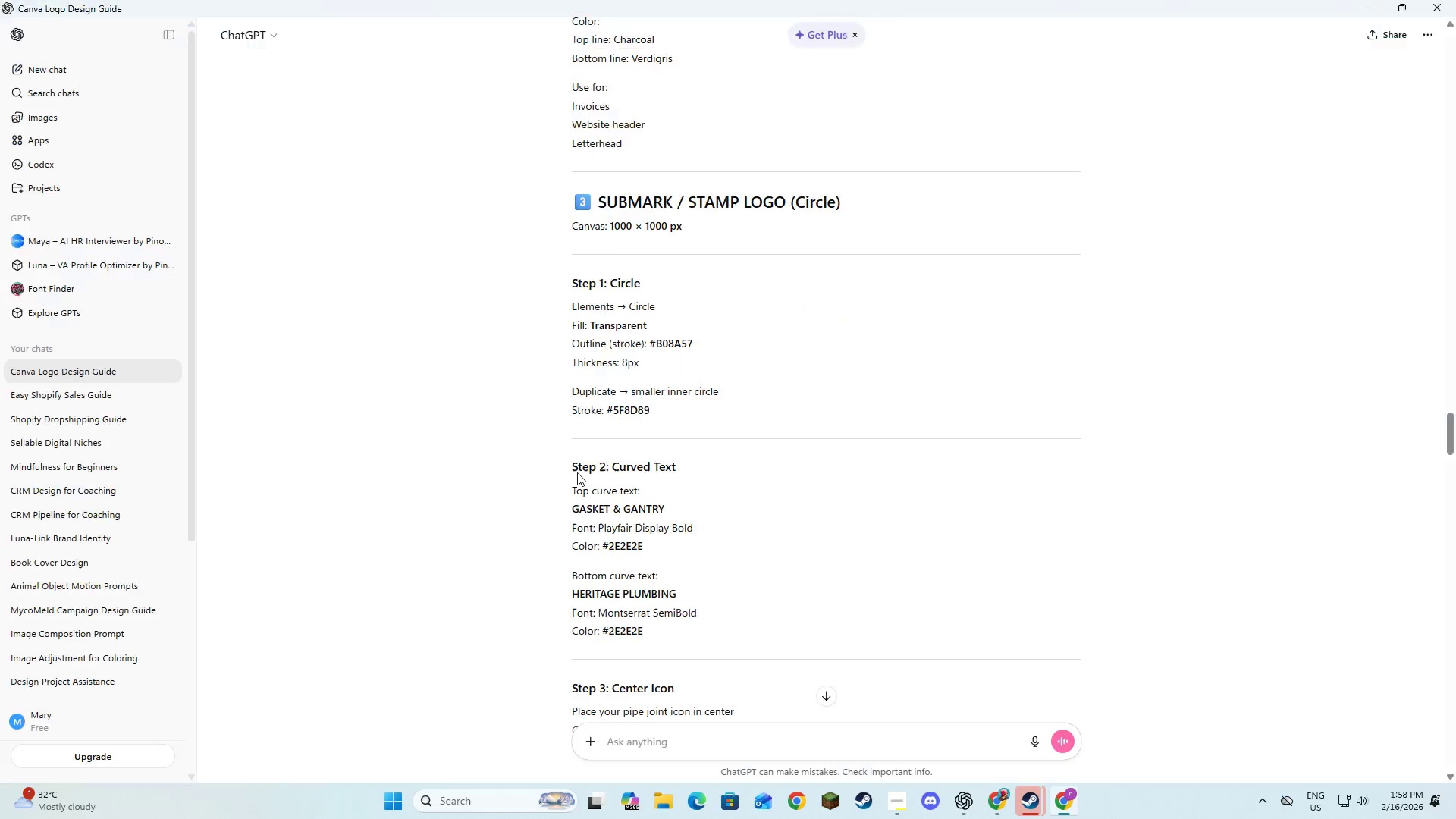 
key(Alt+Tab)
 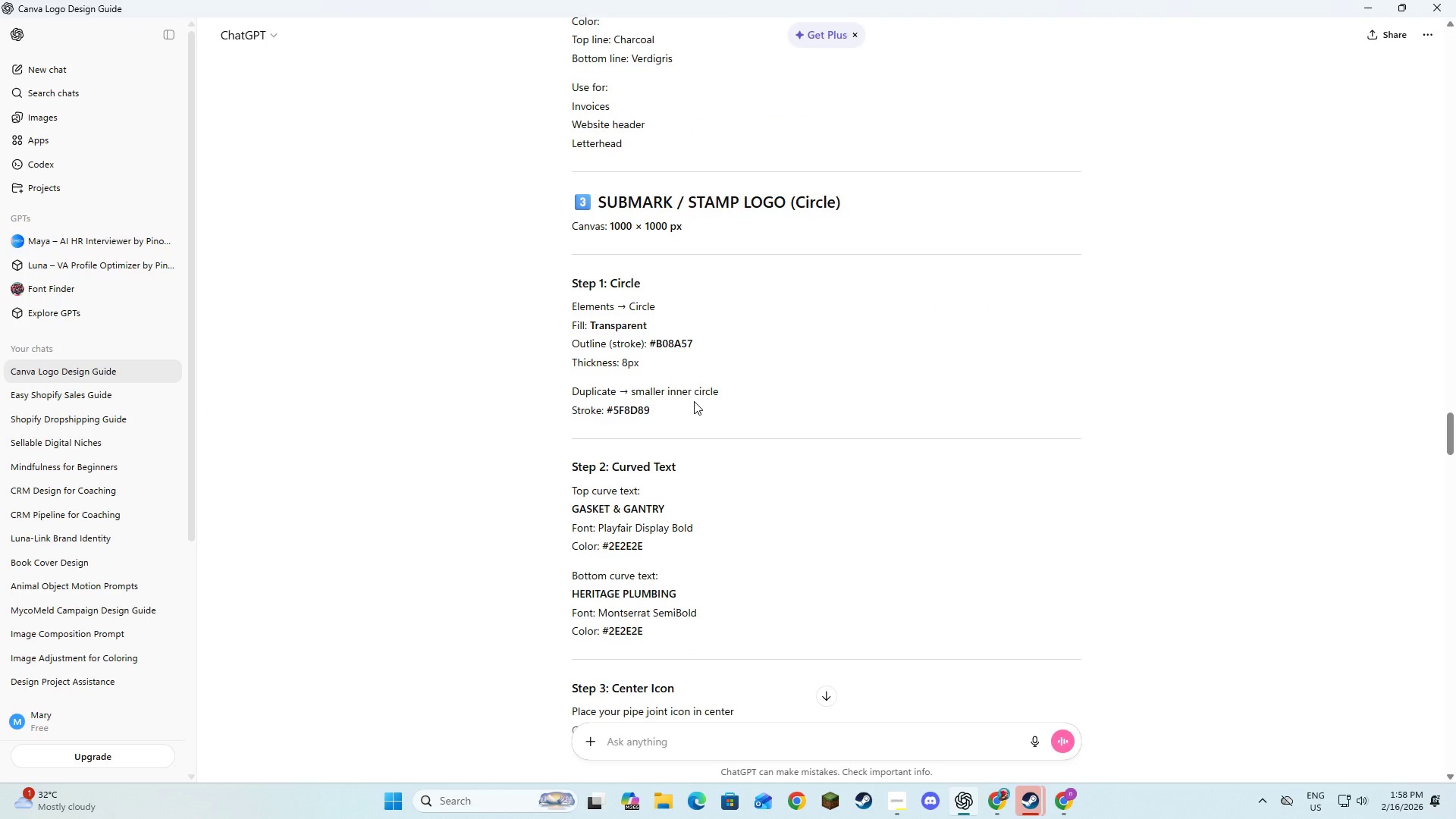 
key(Alt+AltLeft)
 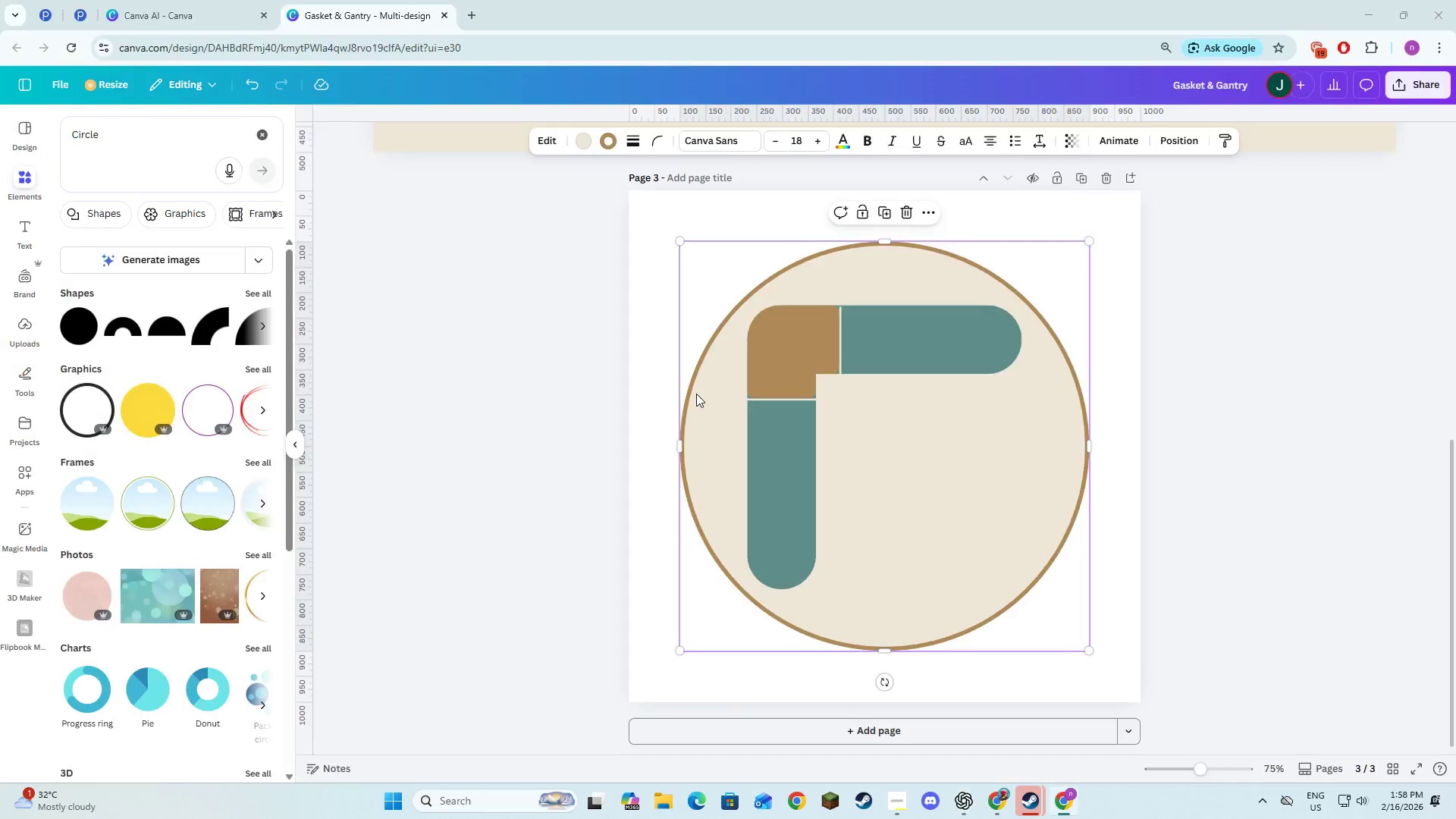 
key(Alt+Tab)
 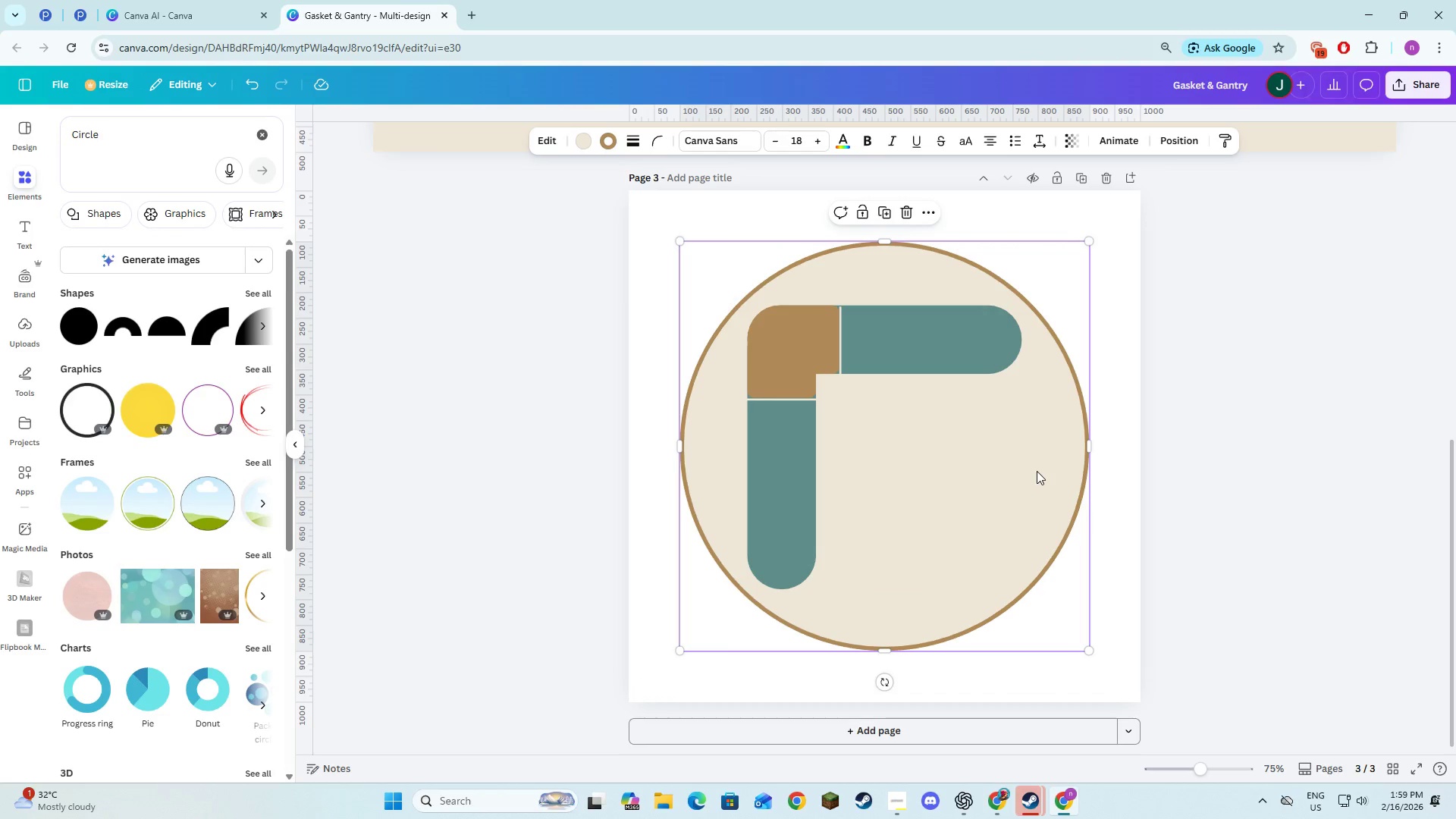 
left_click([1039, 470])
 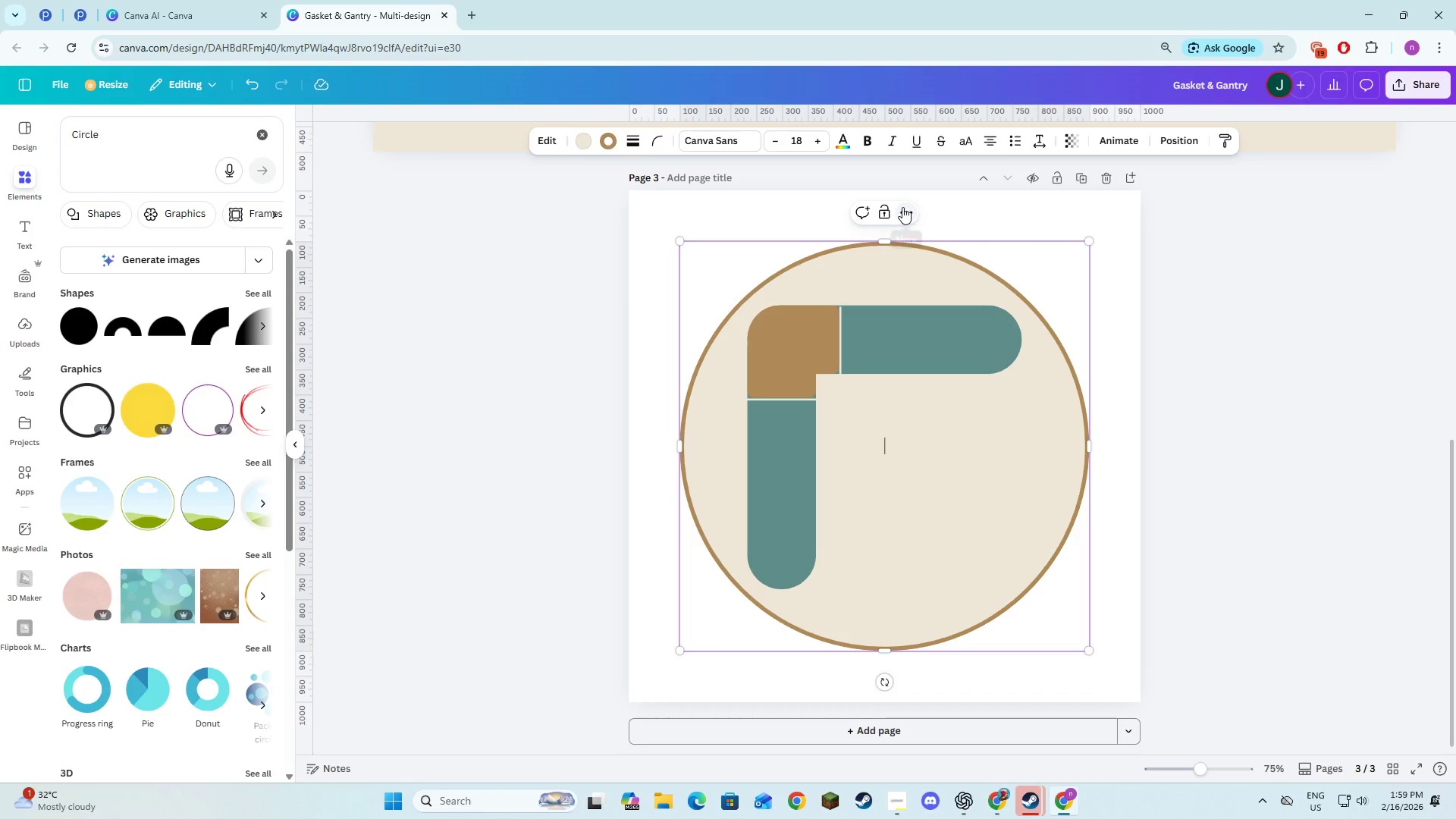 
left_click([1302, 375])
 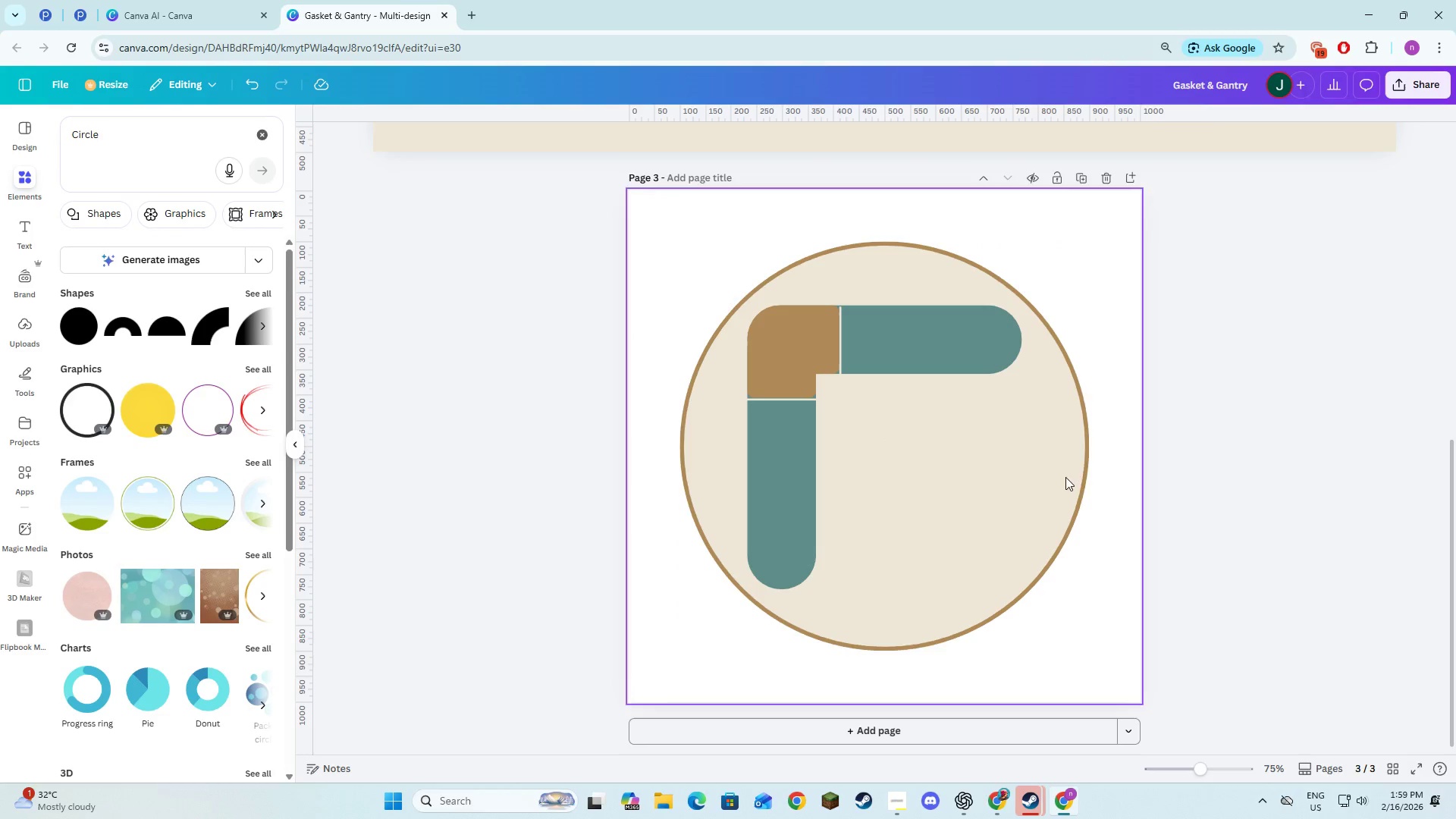 
left_click([1067, 485])
 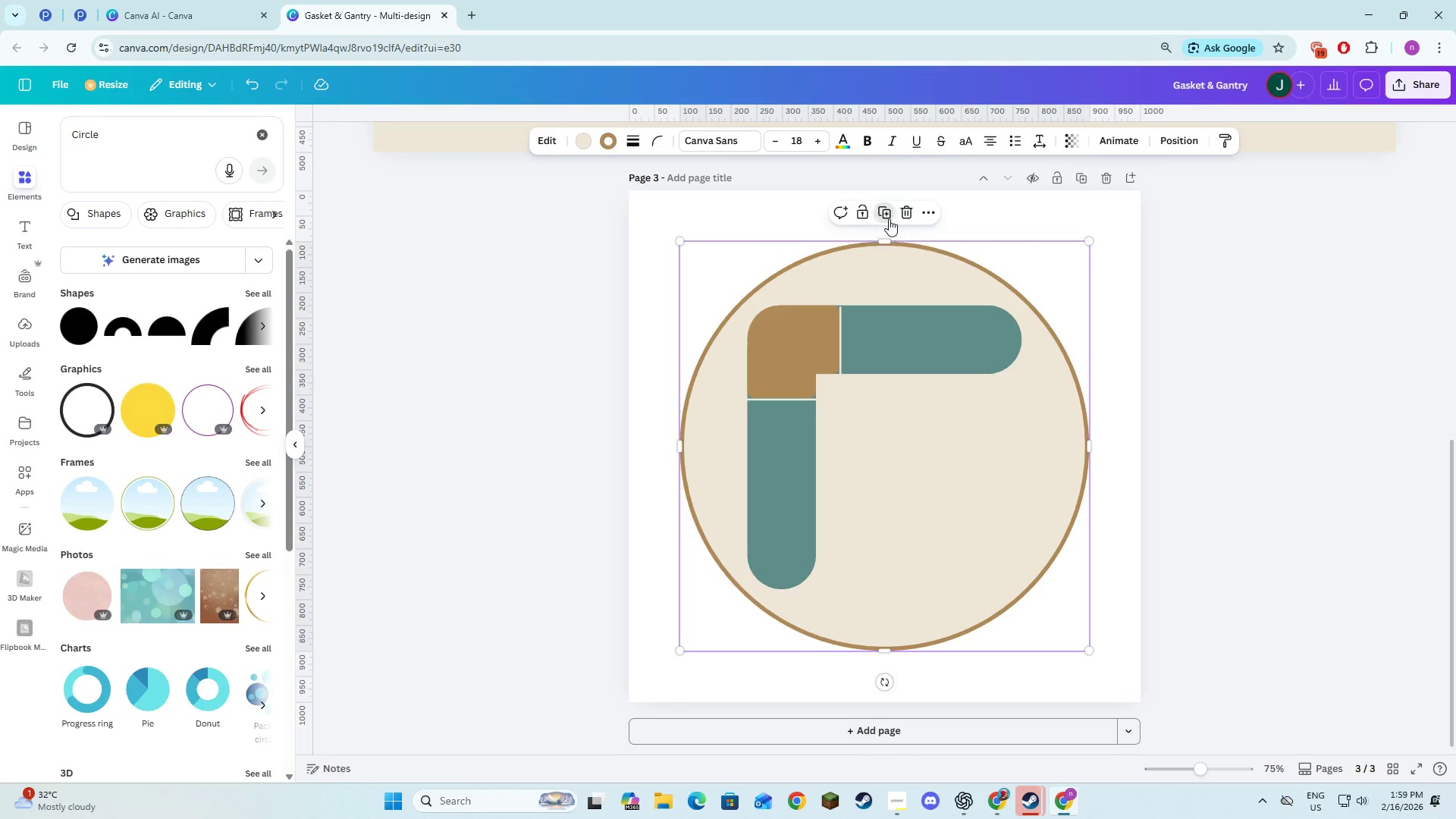 
left_click_drag(start_coordinate=[882, 403], to_coordinate=[874, 392])
 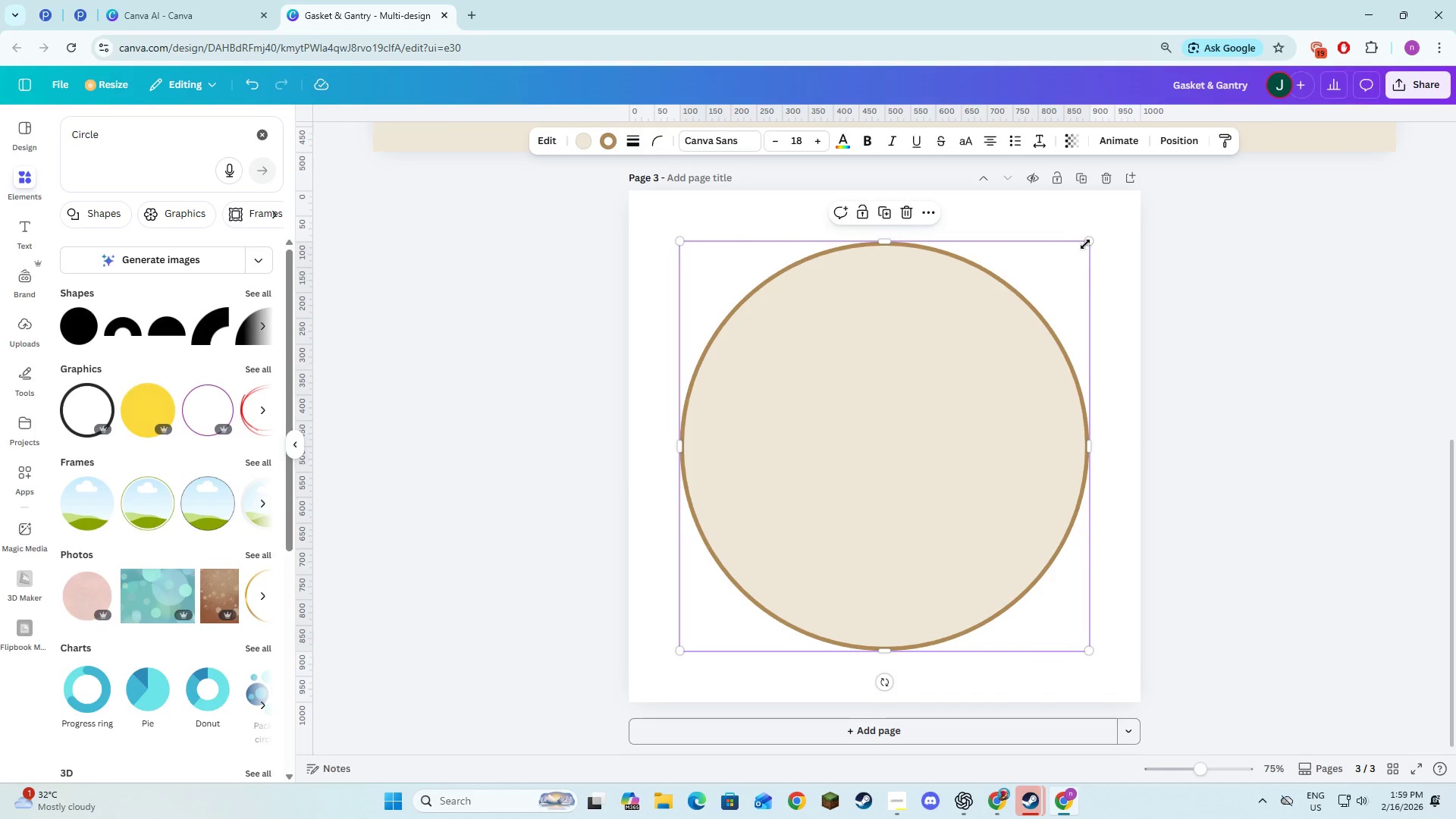 
left_click_drag(start_coordinate=[1094, 239], to_coordinate=[1041, 318])
 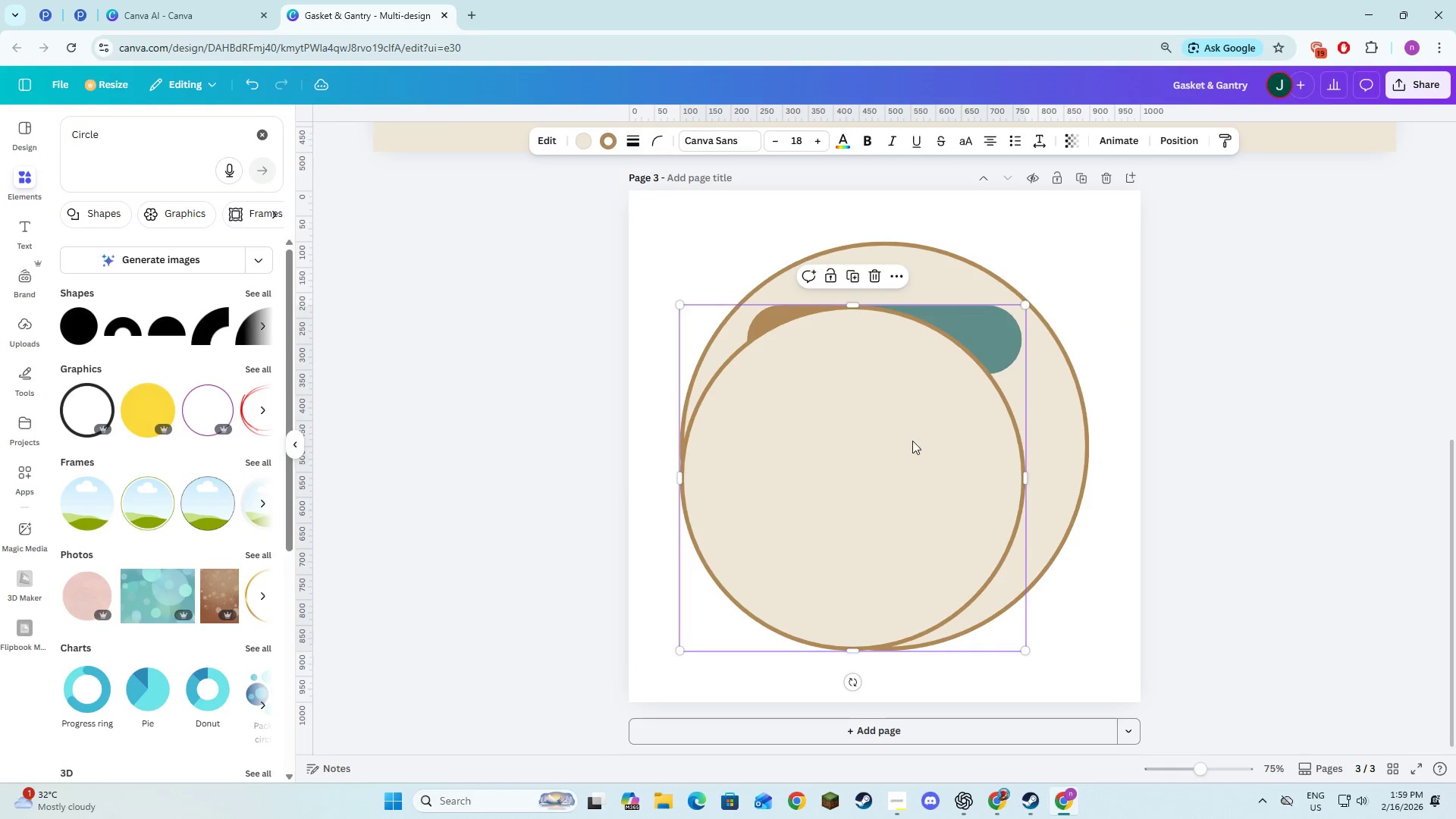 
left_click_drag(start_coordinate=[912, 442], to_coordinate=[946, 414])
 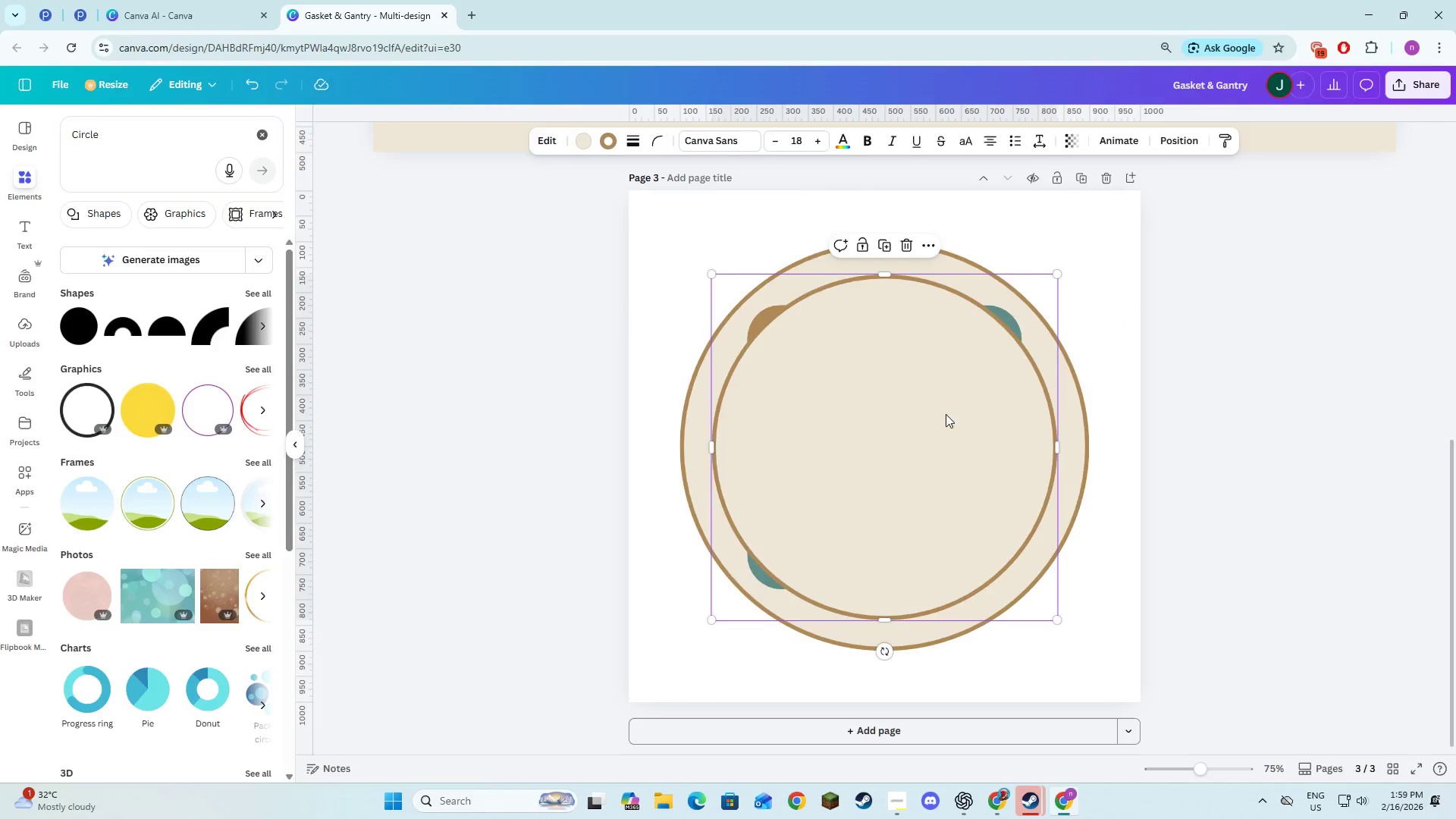 
key(Alt+AltLeft)
 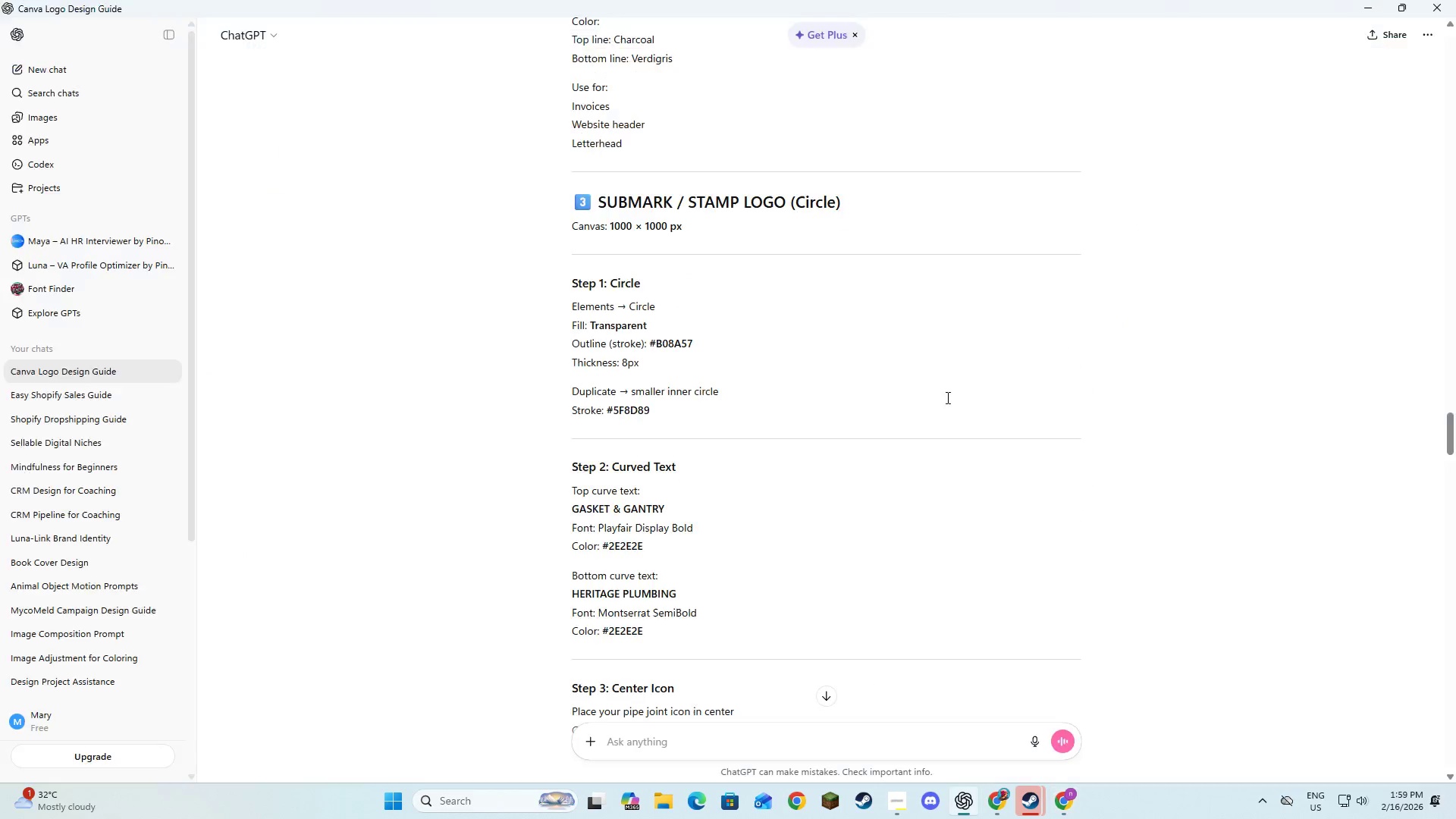 
key(Alt+Tab)
 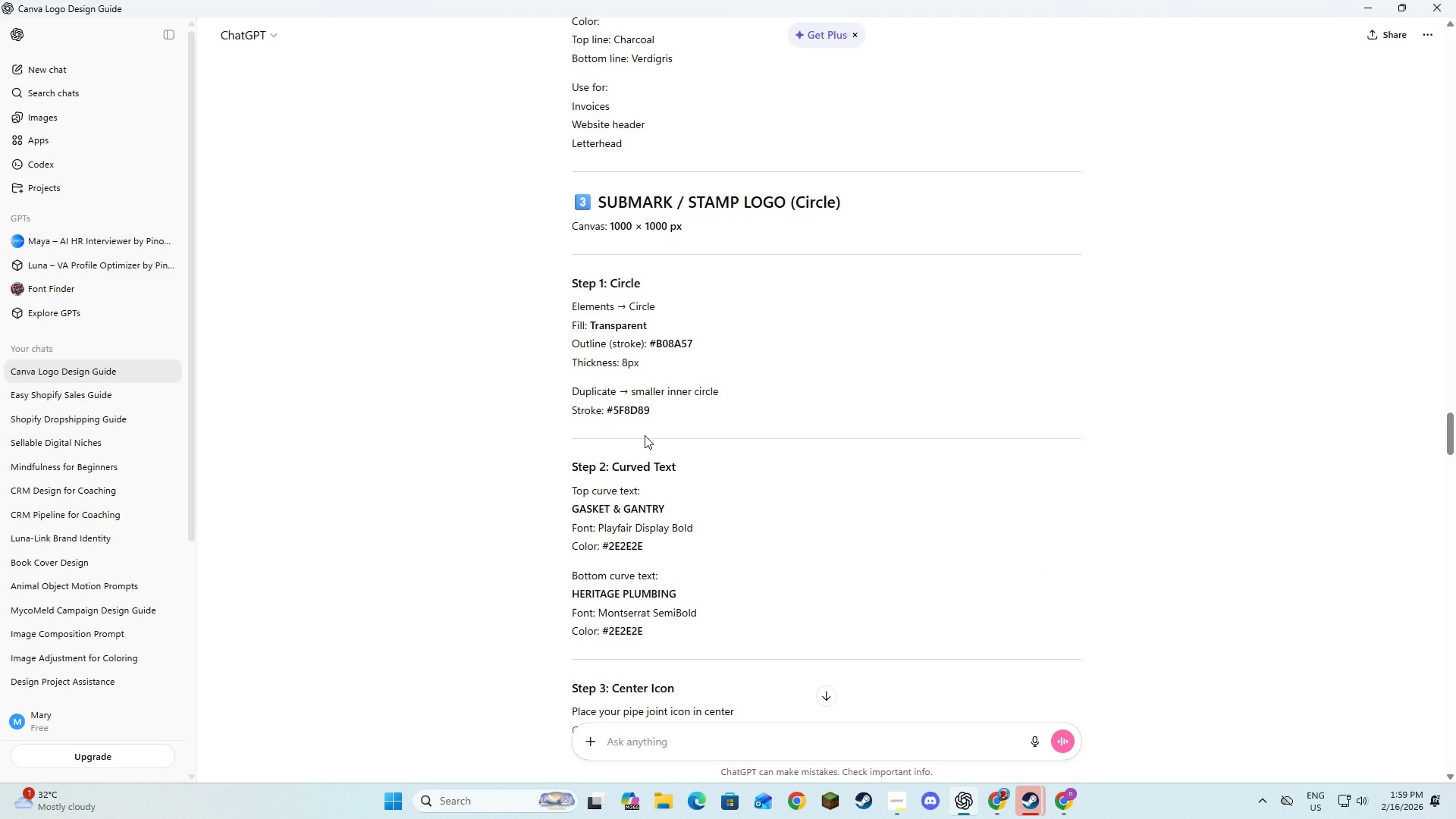 
left_click_drag(start_coordinate=[648, 407], to_coordinate=[607, 412])
 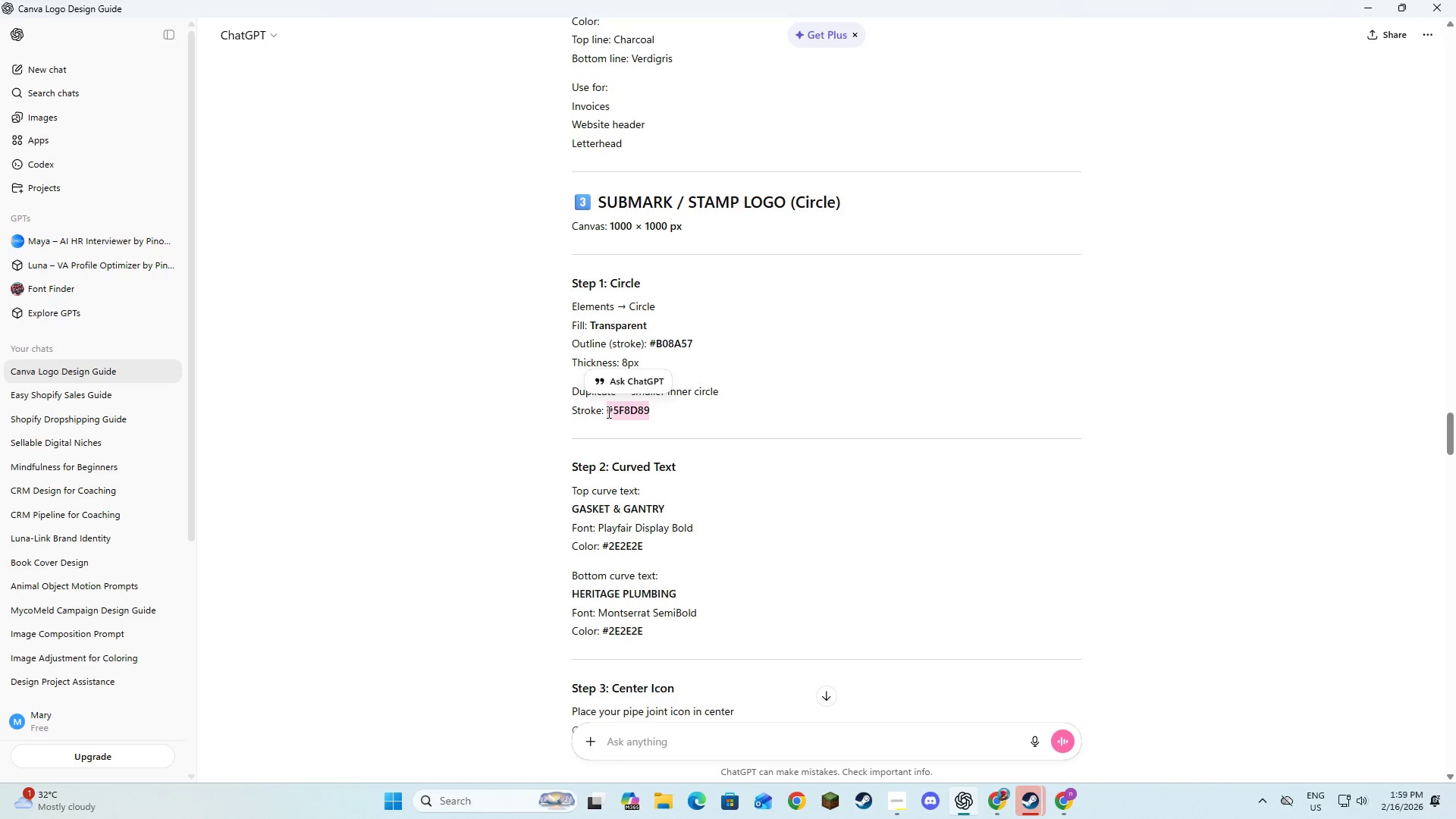 
key(Control+C)
 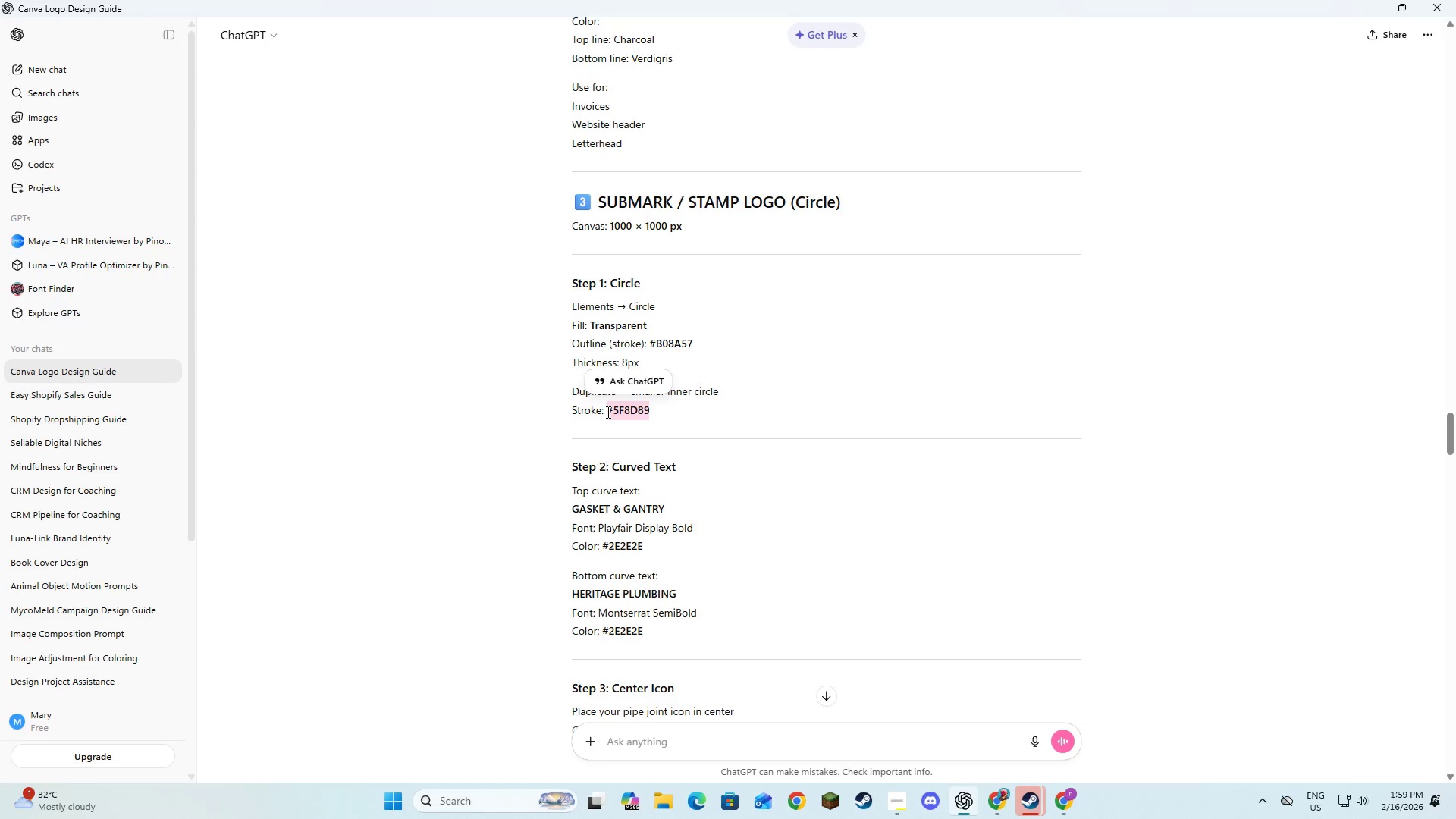 
key(Control+C)
 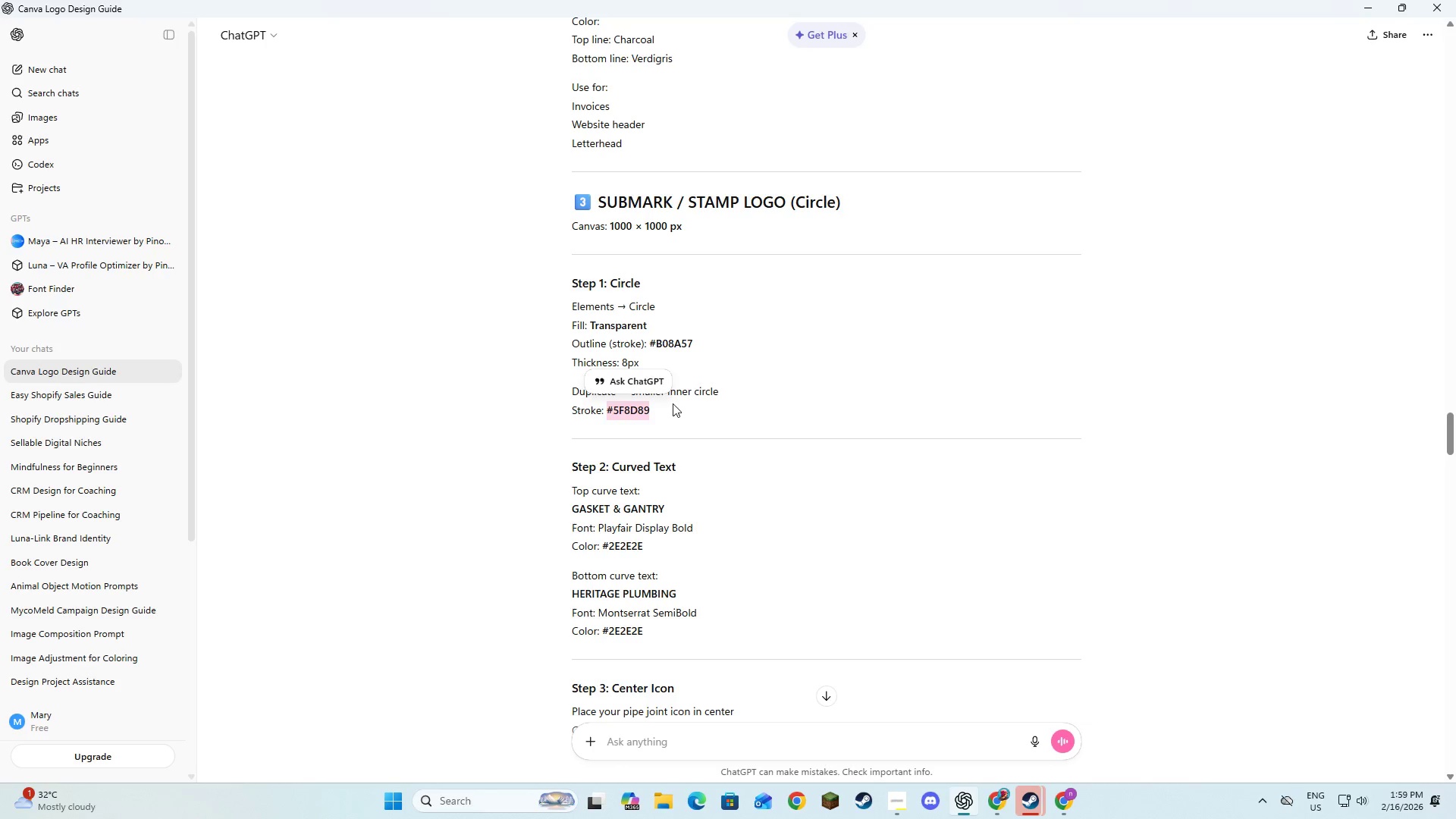 
key(Alt+AltLeft)
 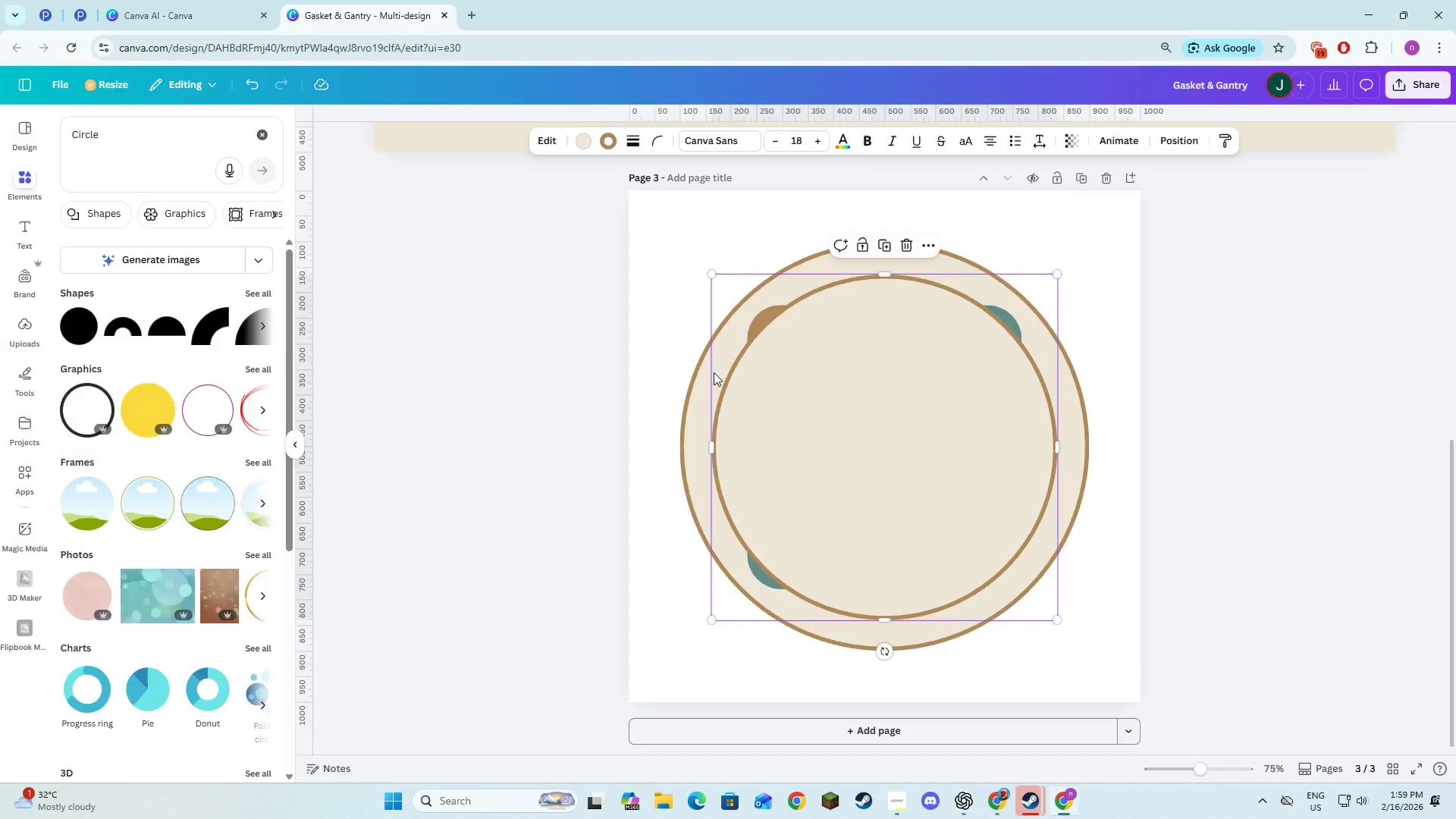 
key(Alt+Tab)
 